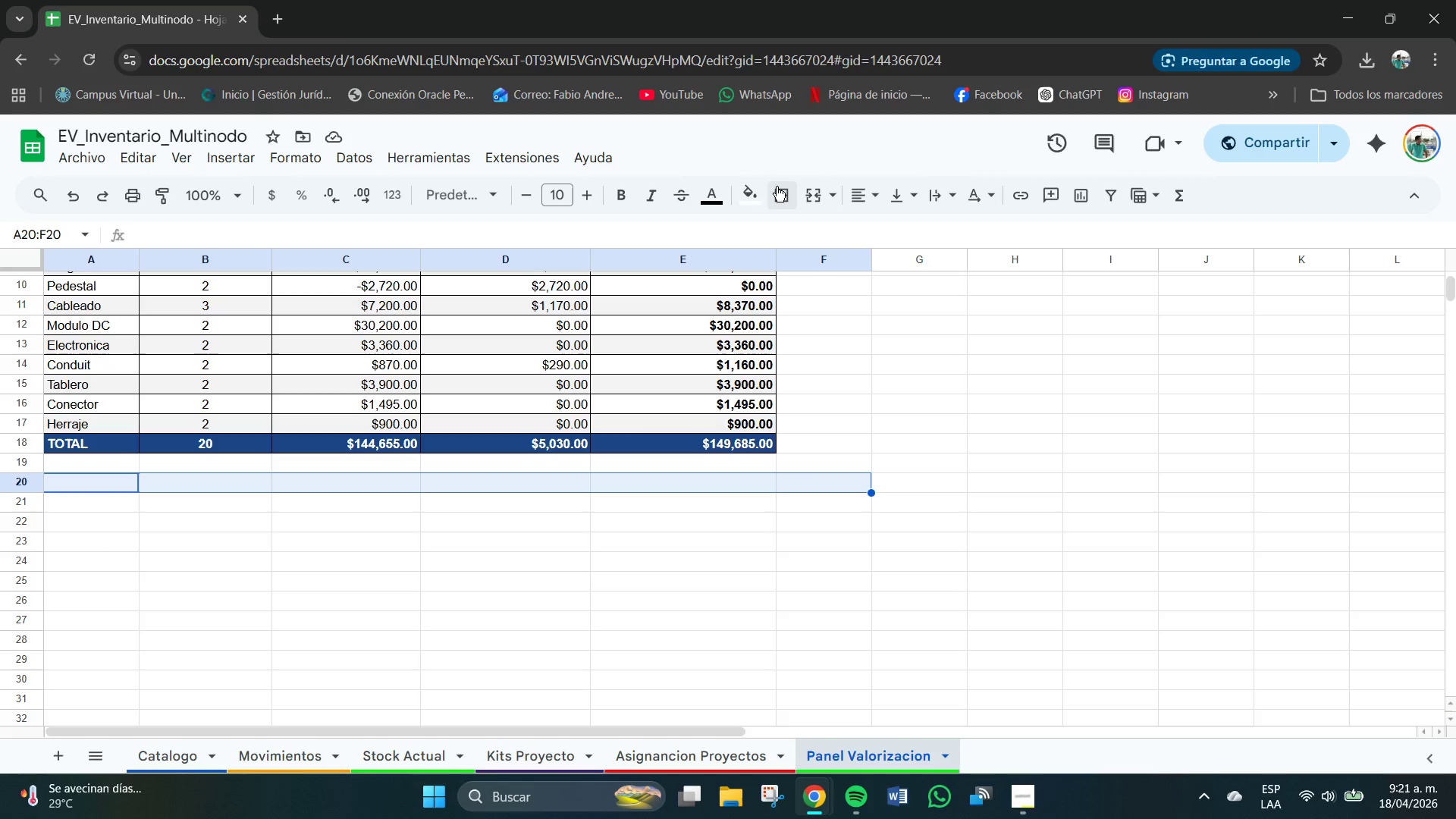 
left_click([753, 196])
 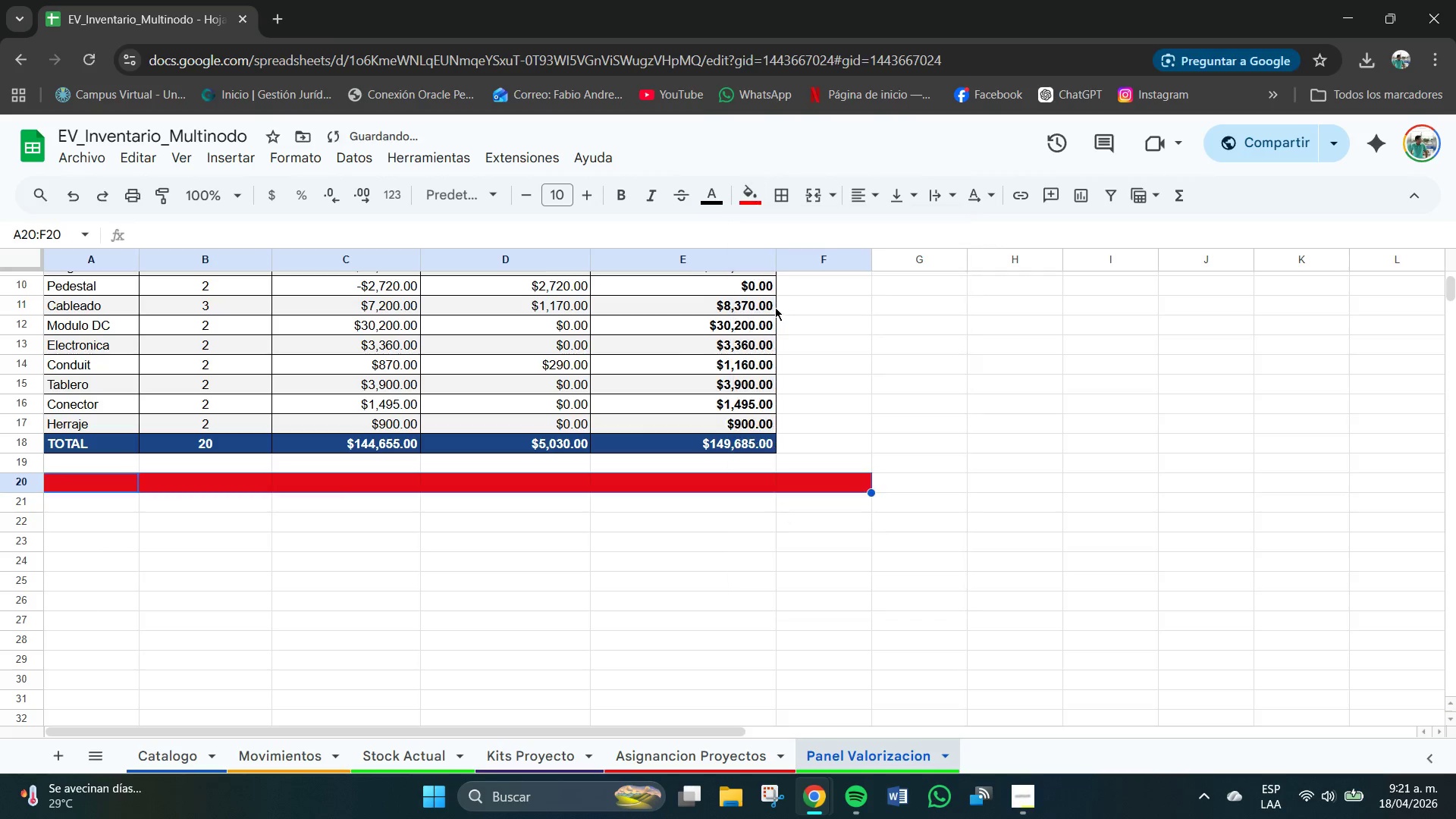 
wait(8.33)
 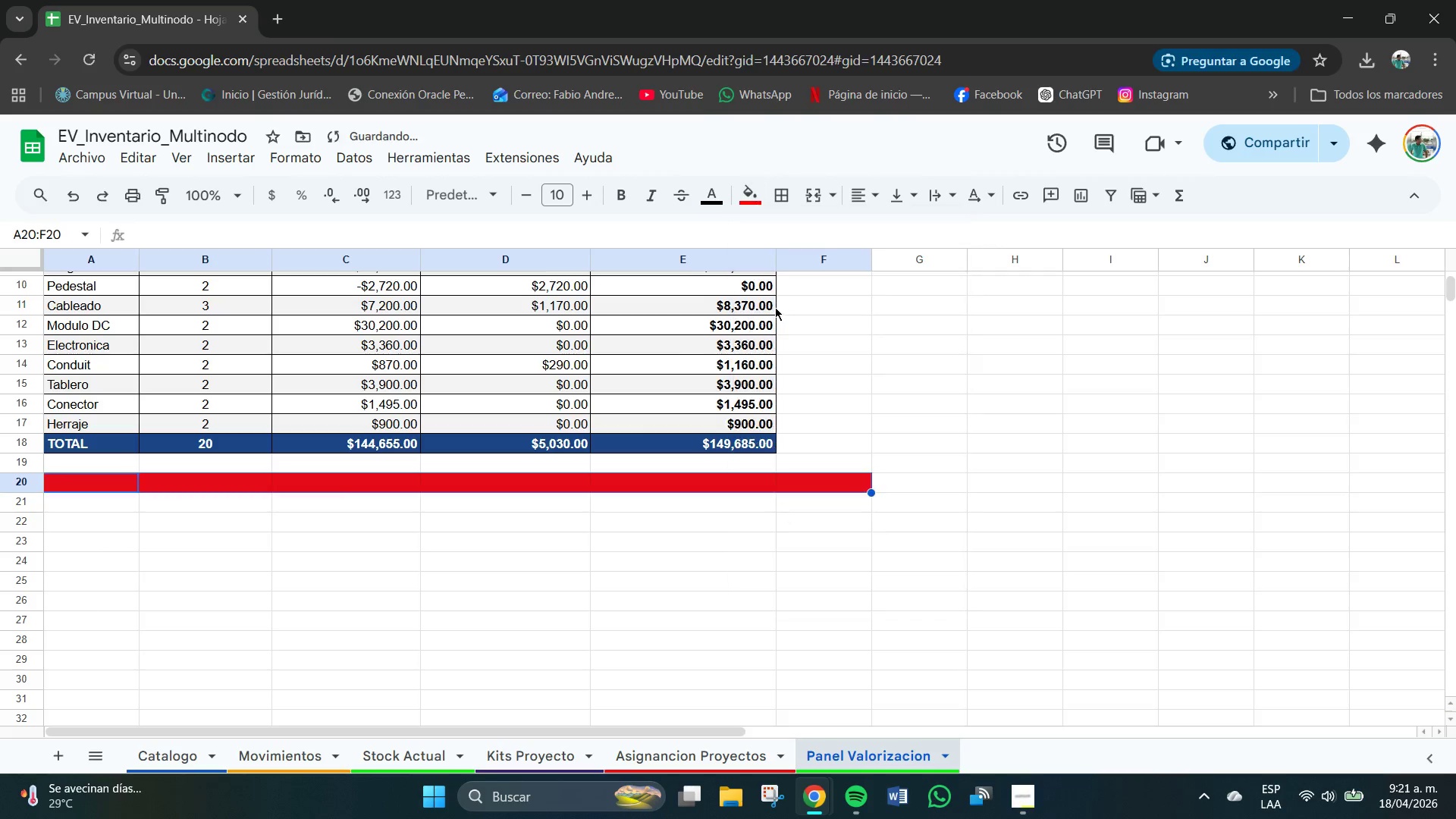 
left_click([626, 193])
 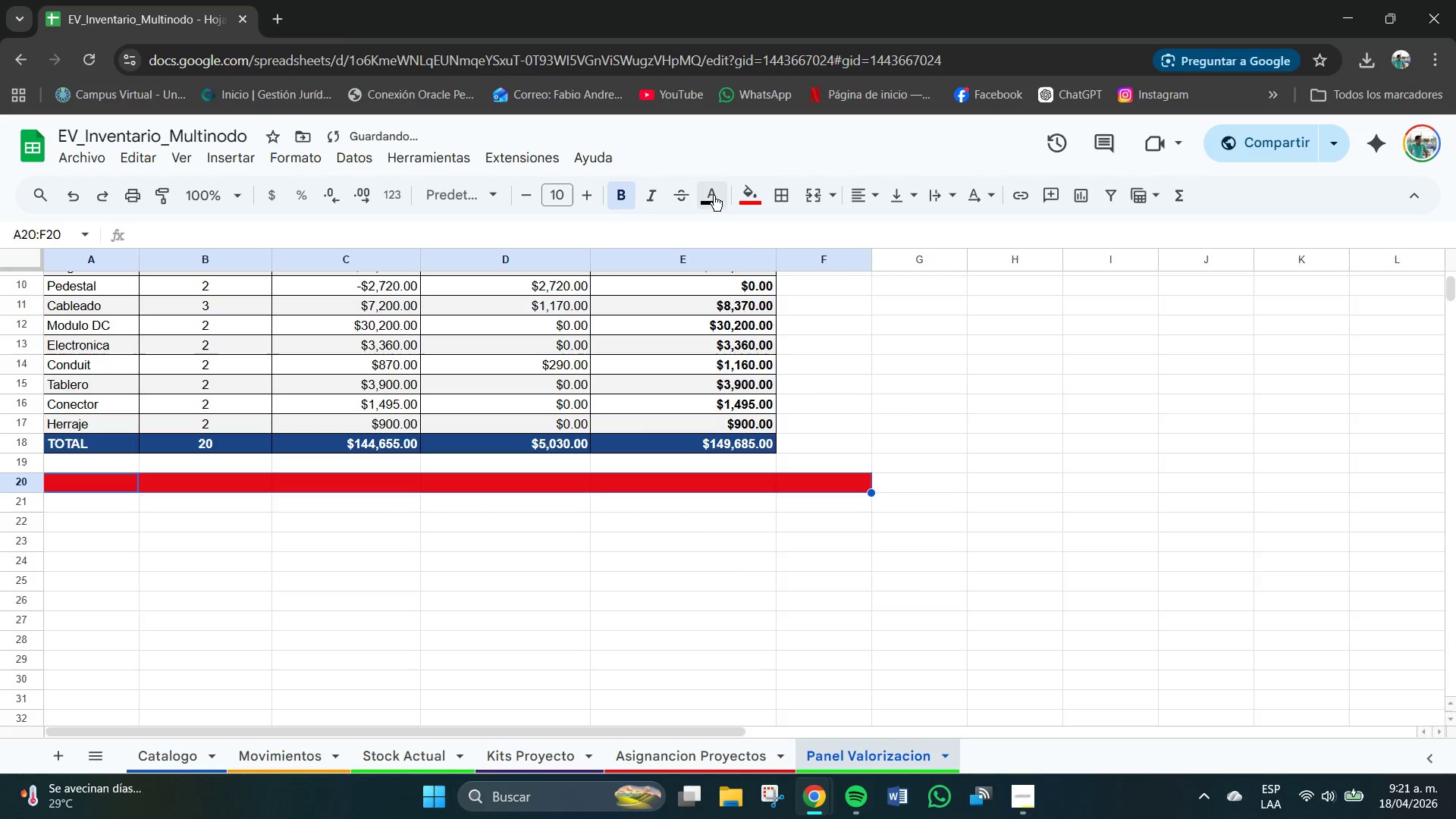 
left_click([717, 197])
 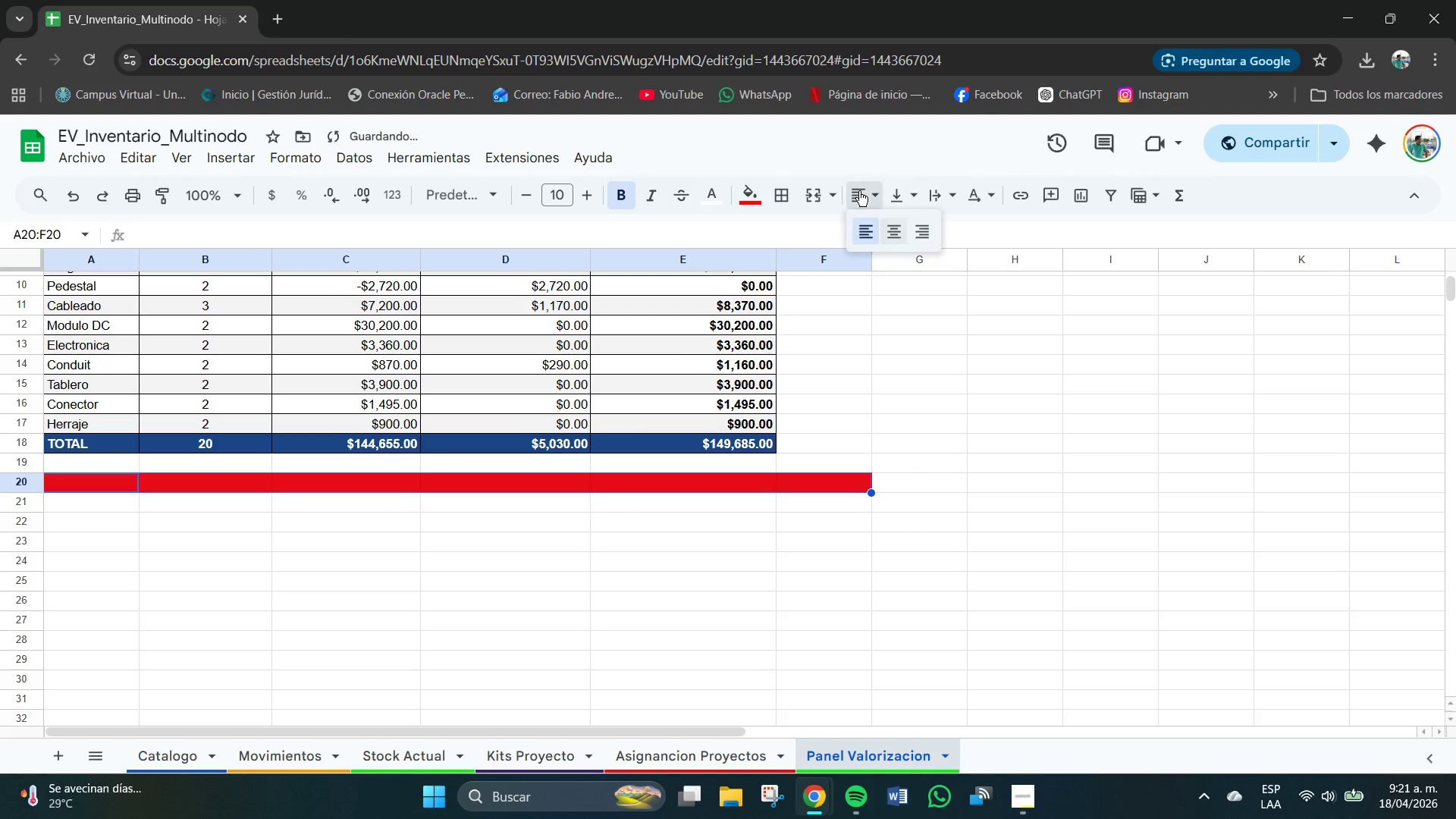 
double_click([906, 193])
 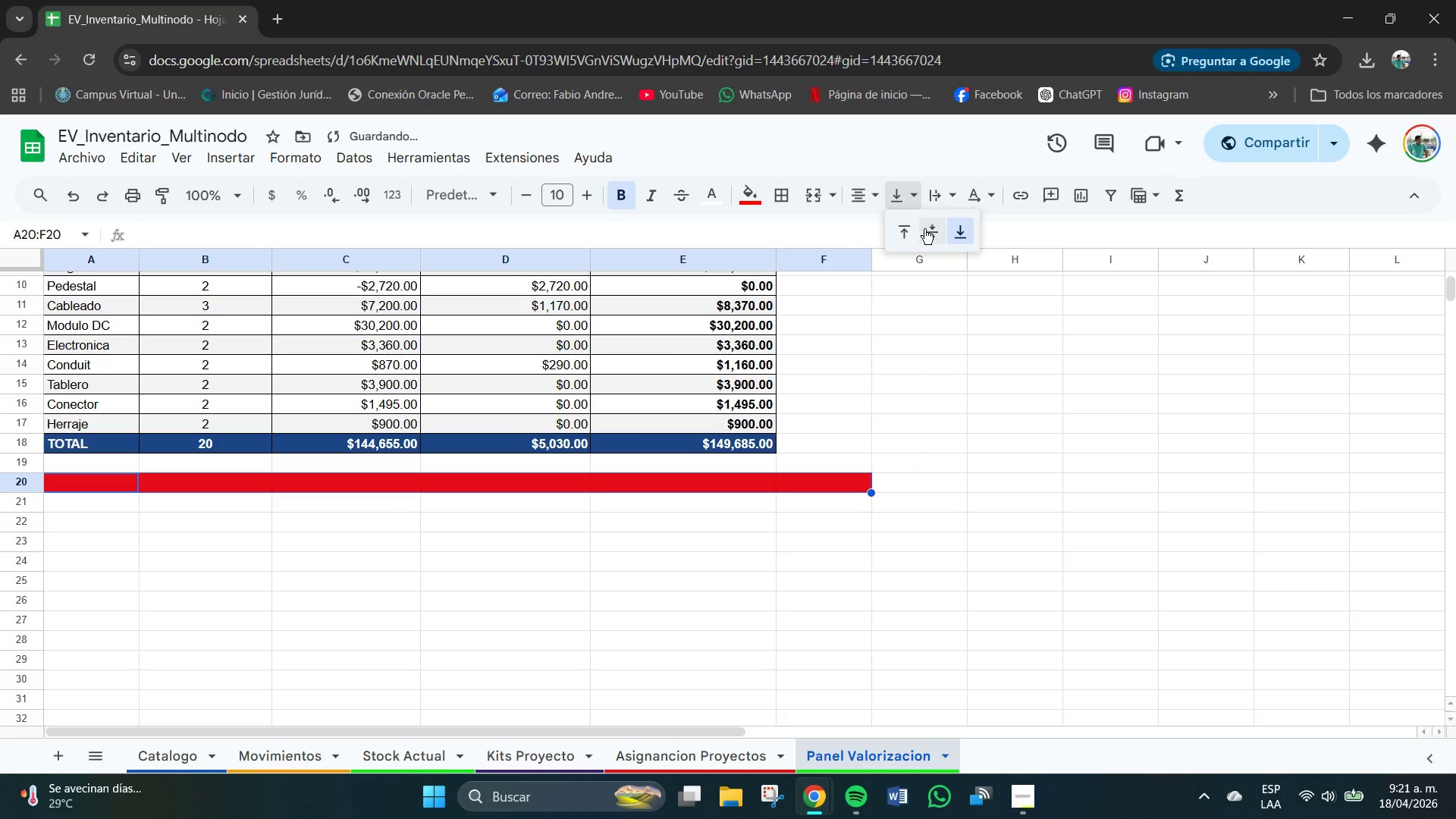 
left_click([927, 229])
 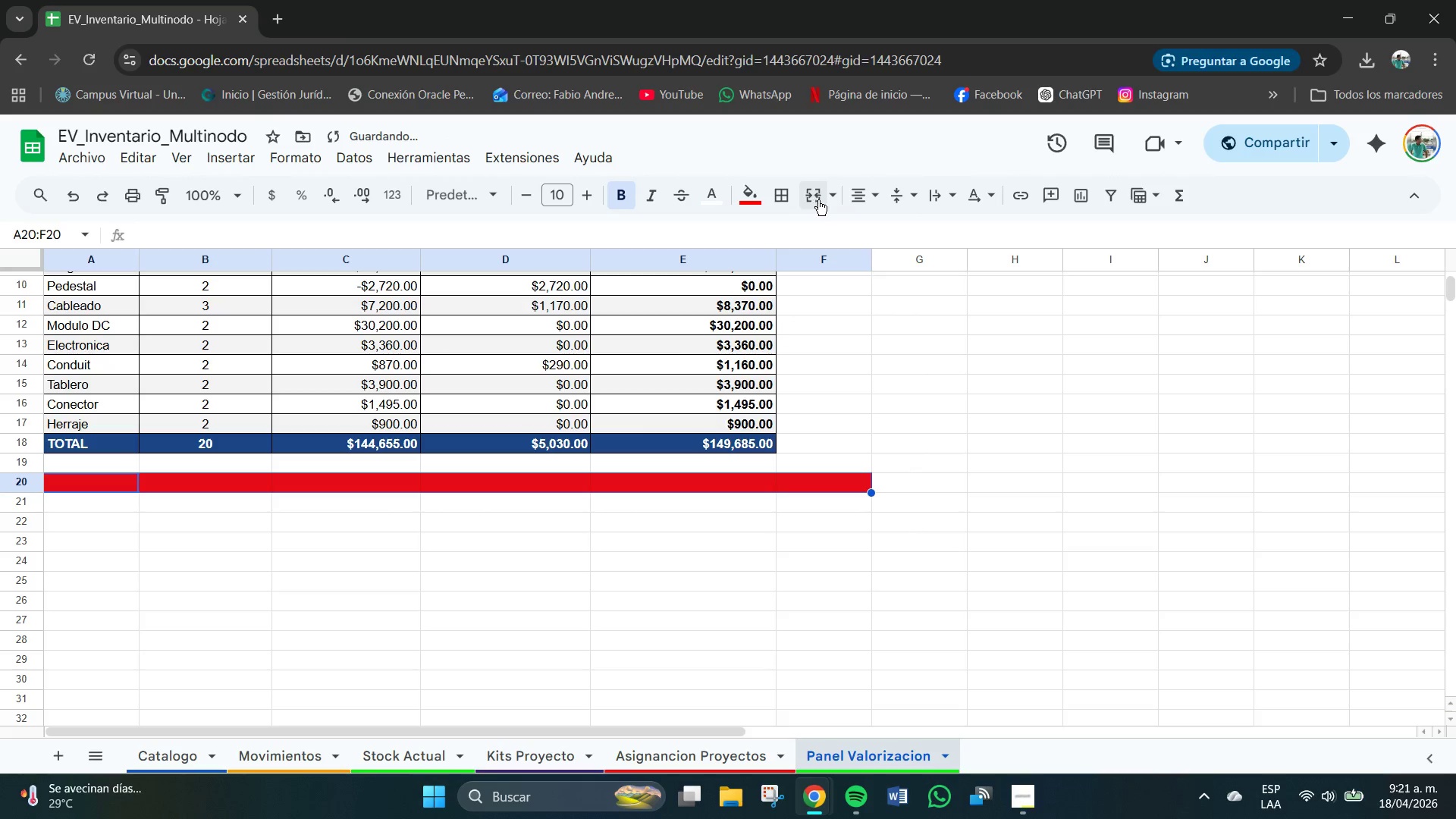 
left_click([838, 200])
 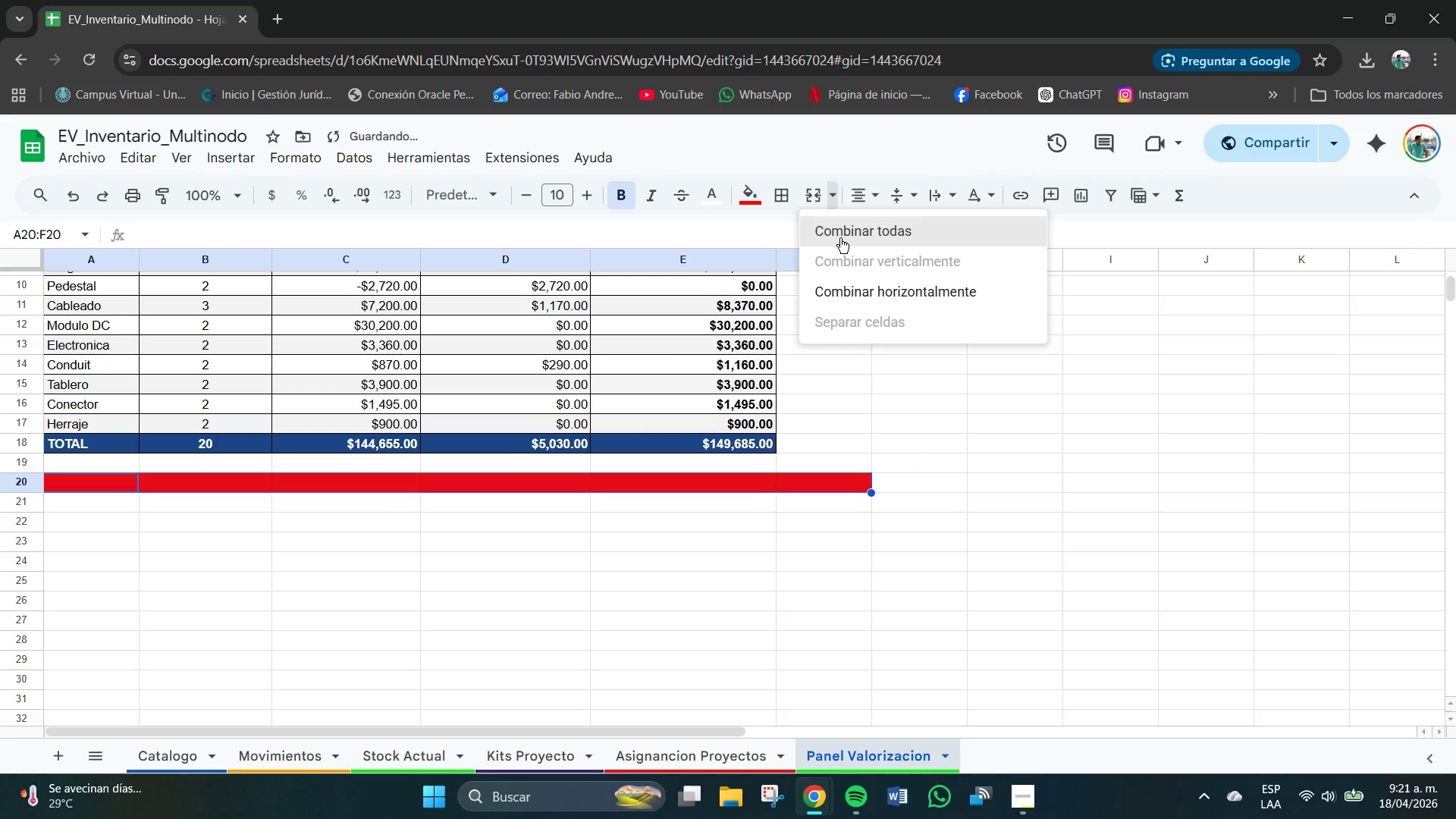 
left_click([842, 231])
 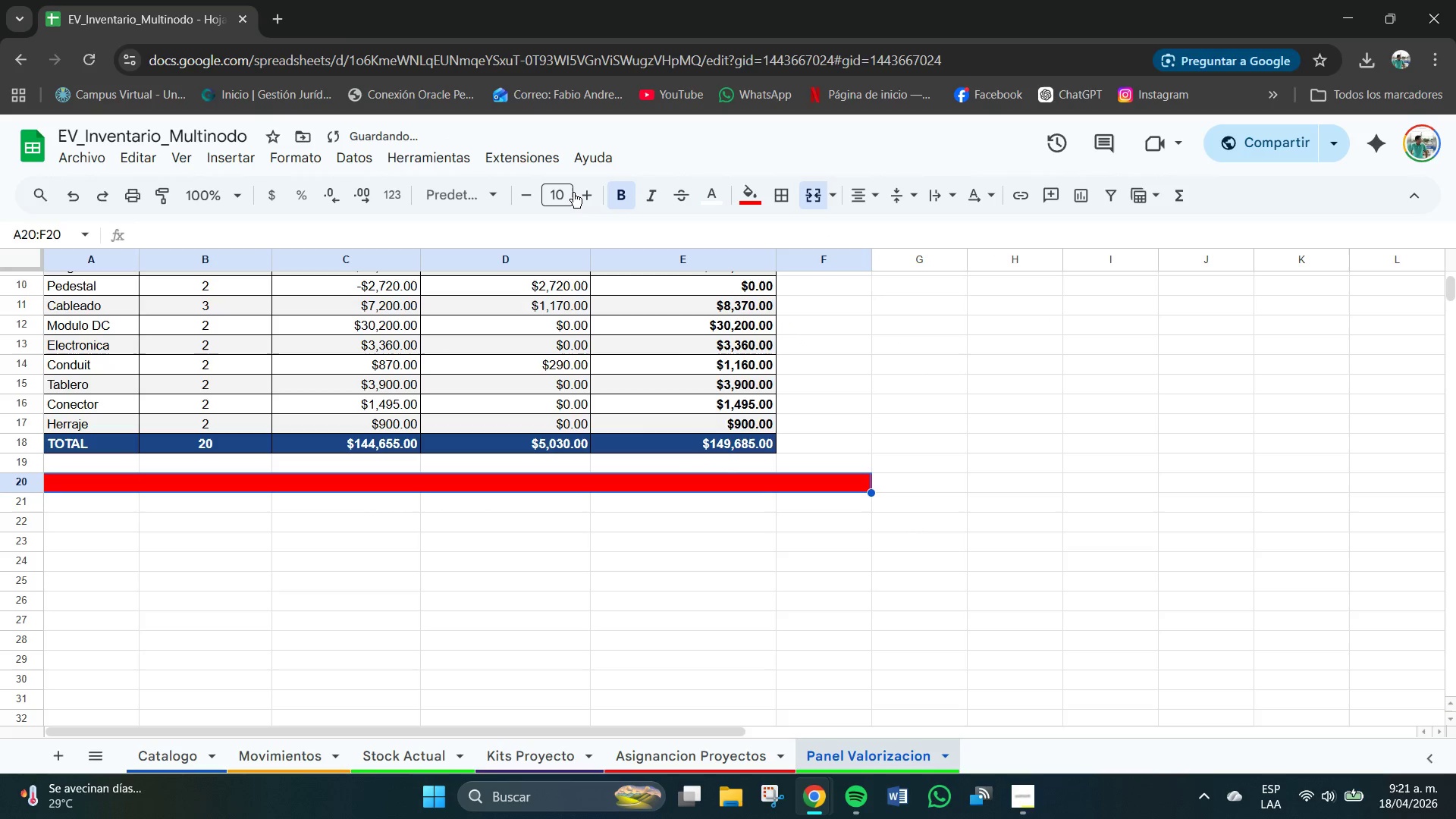 
left_click([565, 195])
 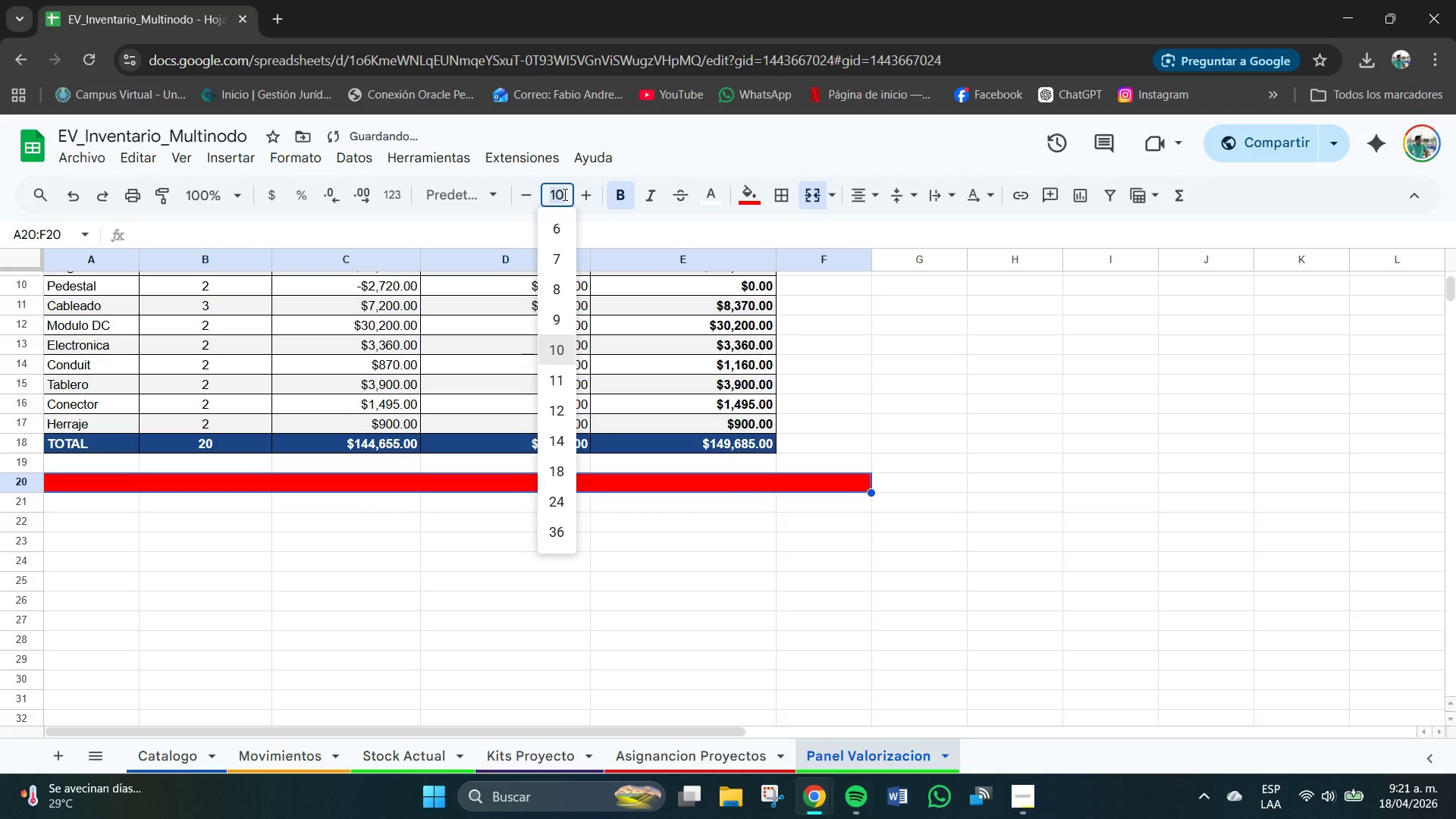 
key(Numpad1)
 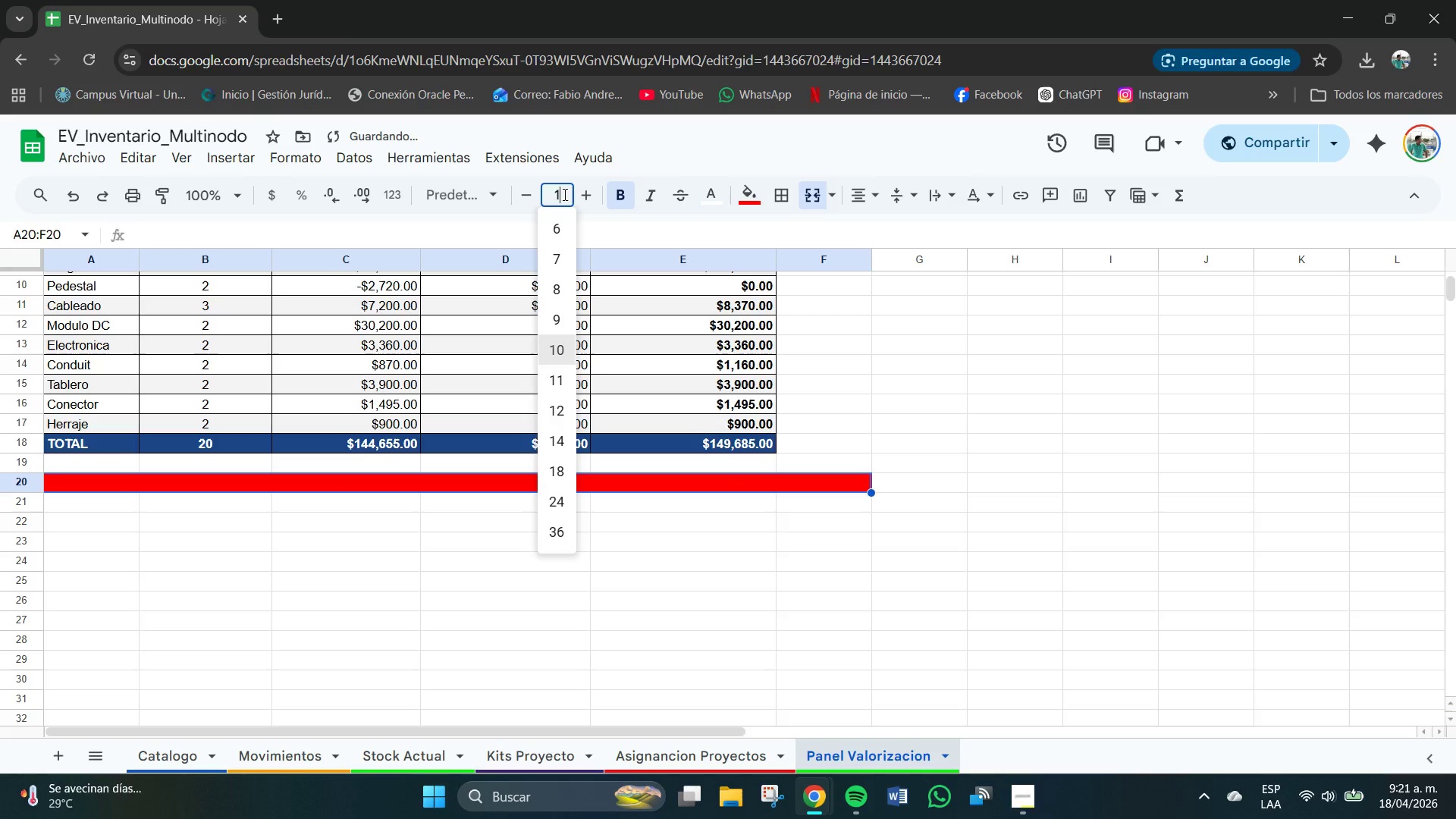 
key(Numpad1)
 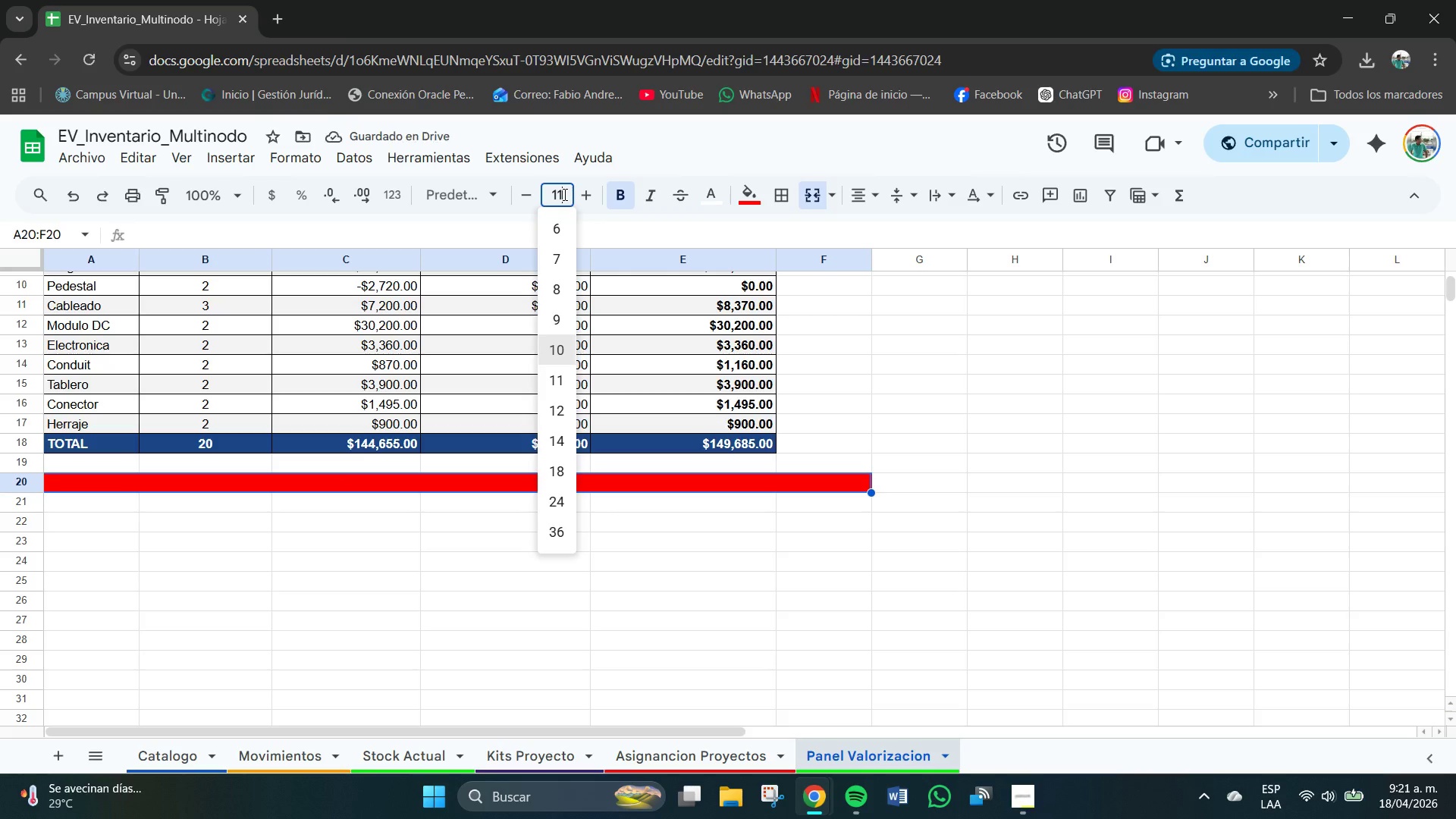 
key(NumpadEnter)
 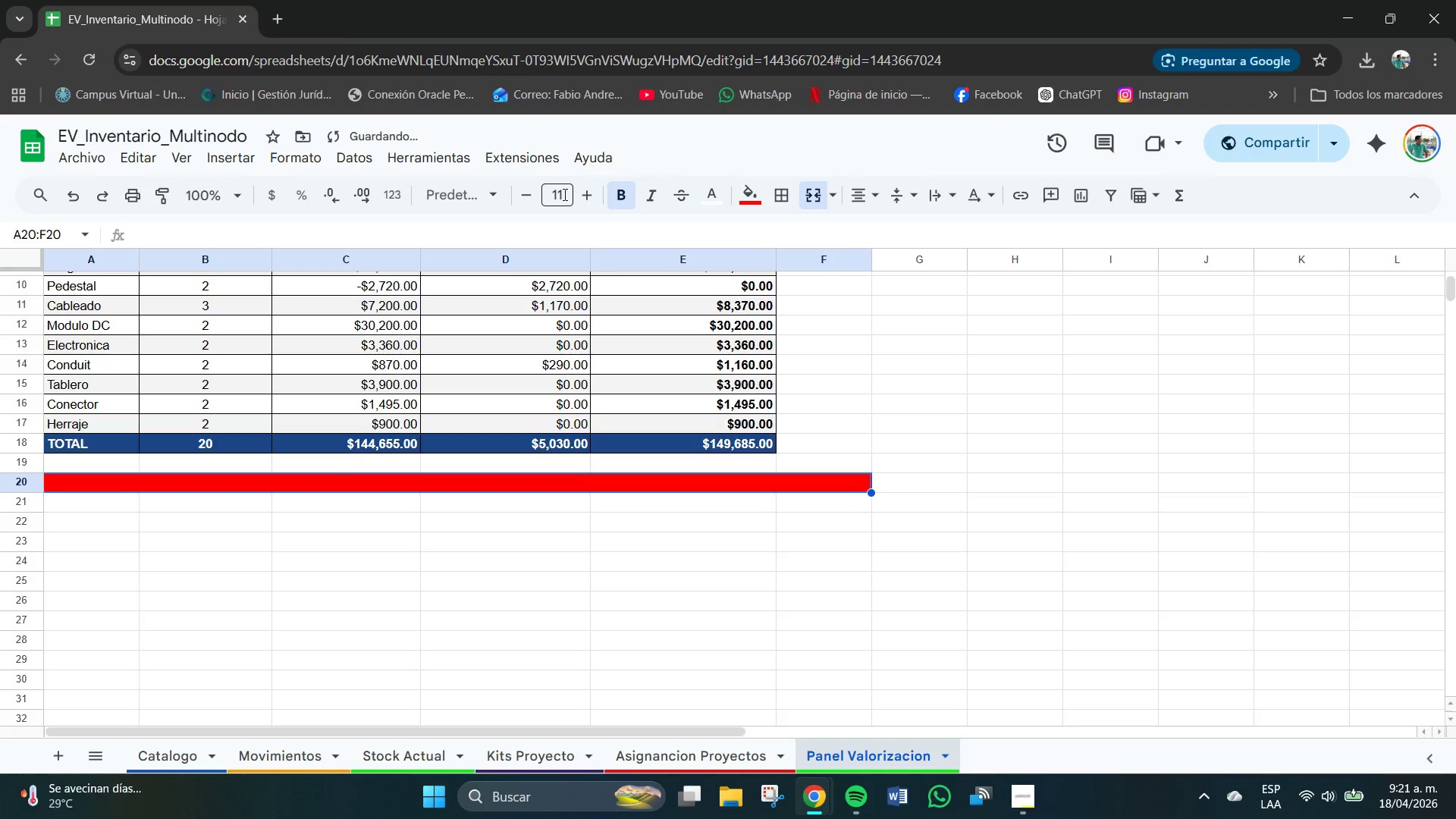 
key(Meta+V)
 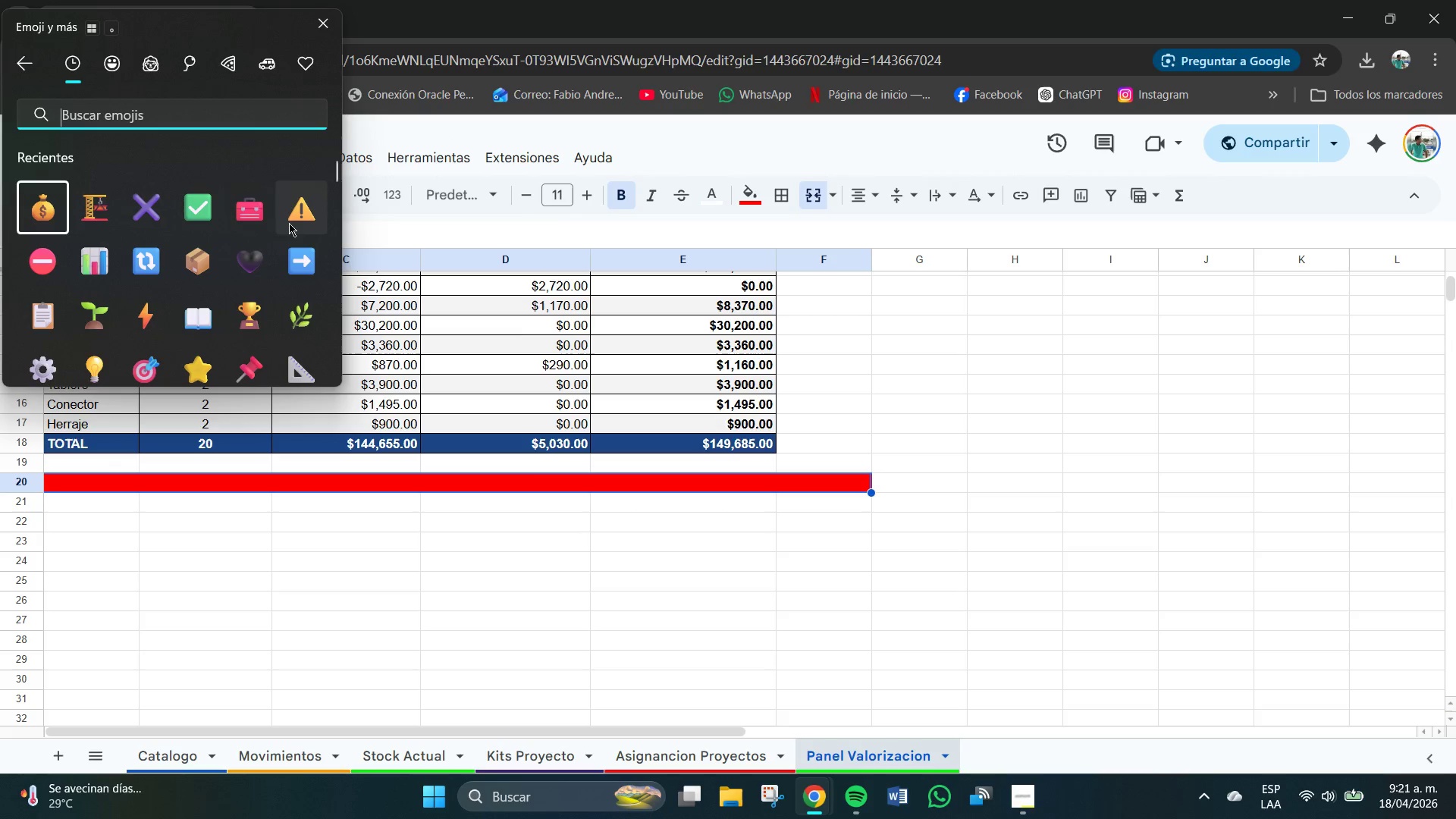 
double_click([504, 485])
 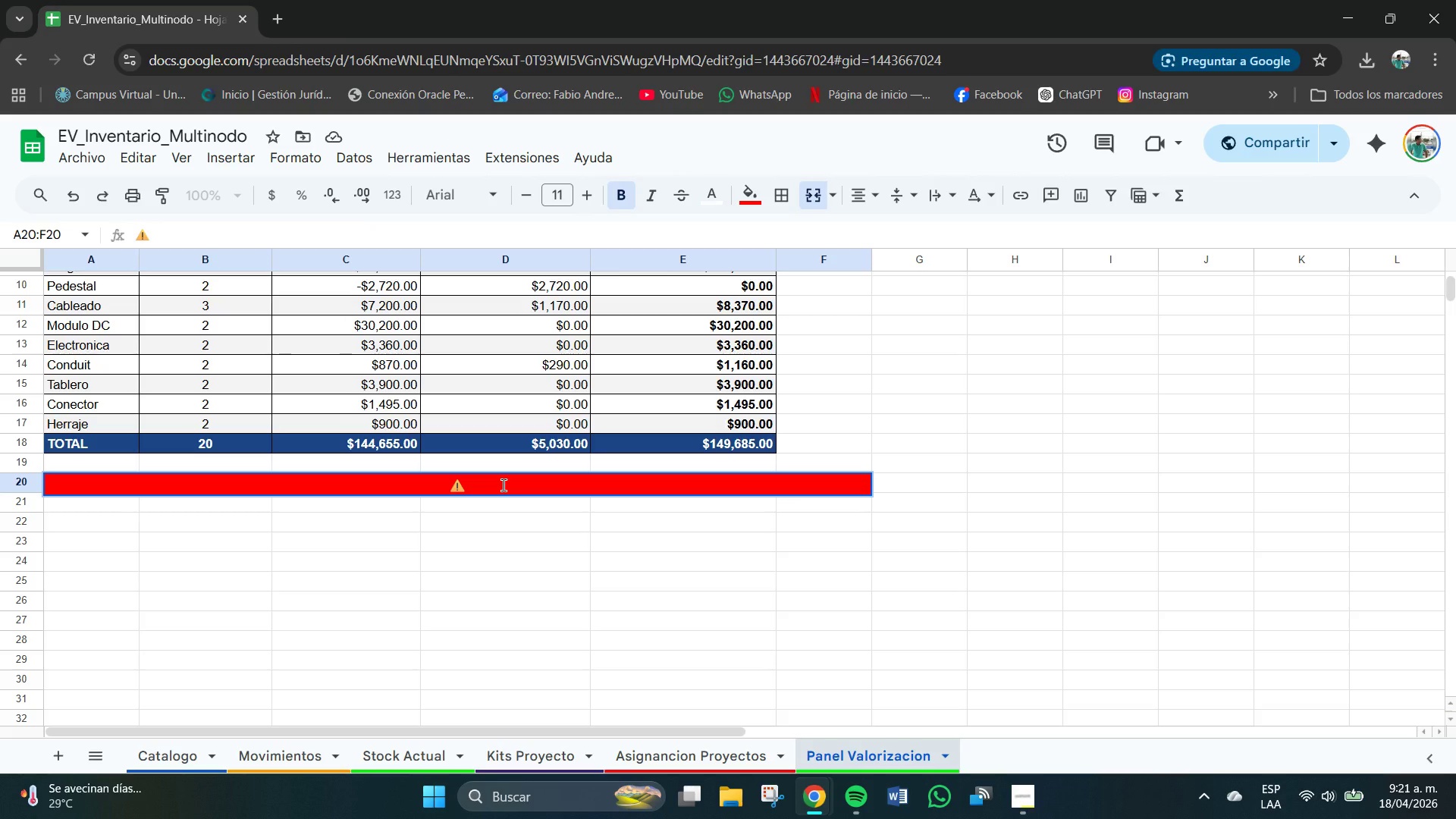 
type(alertas de bajo stic)
key(Backspace)
key(Backspace)
type(ock y reposicion urgente)
 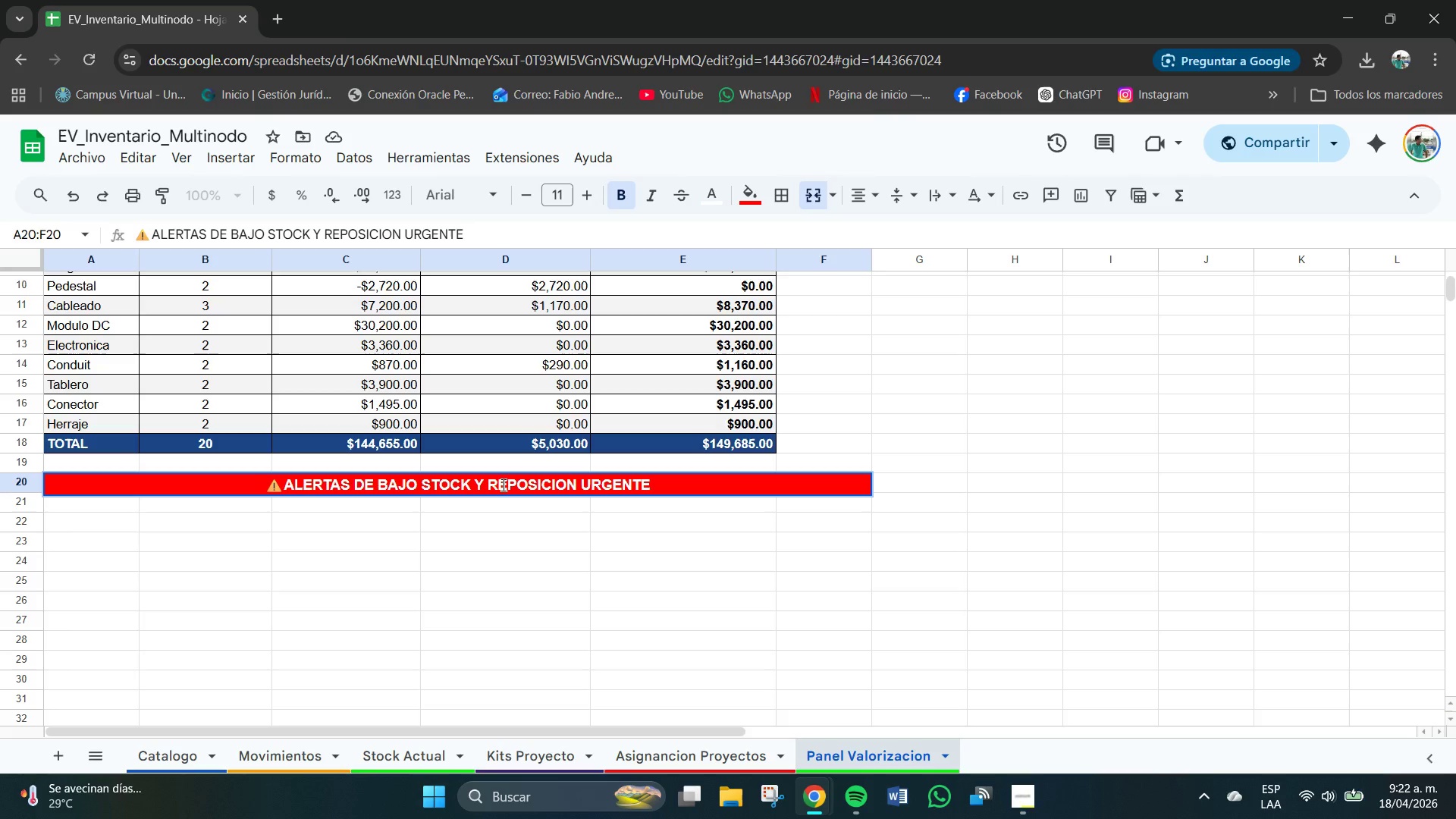 
key(Enter)
 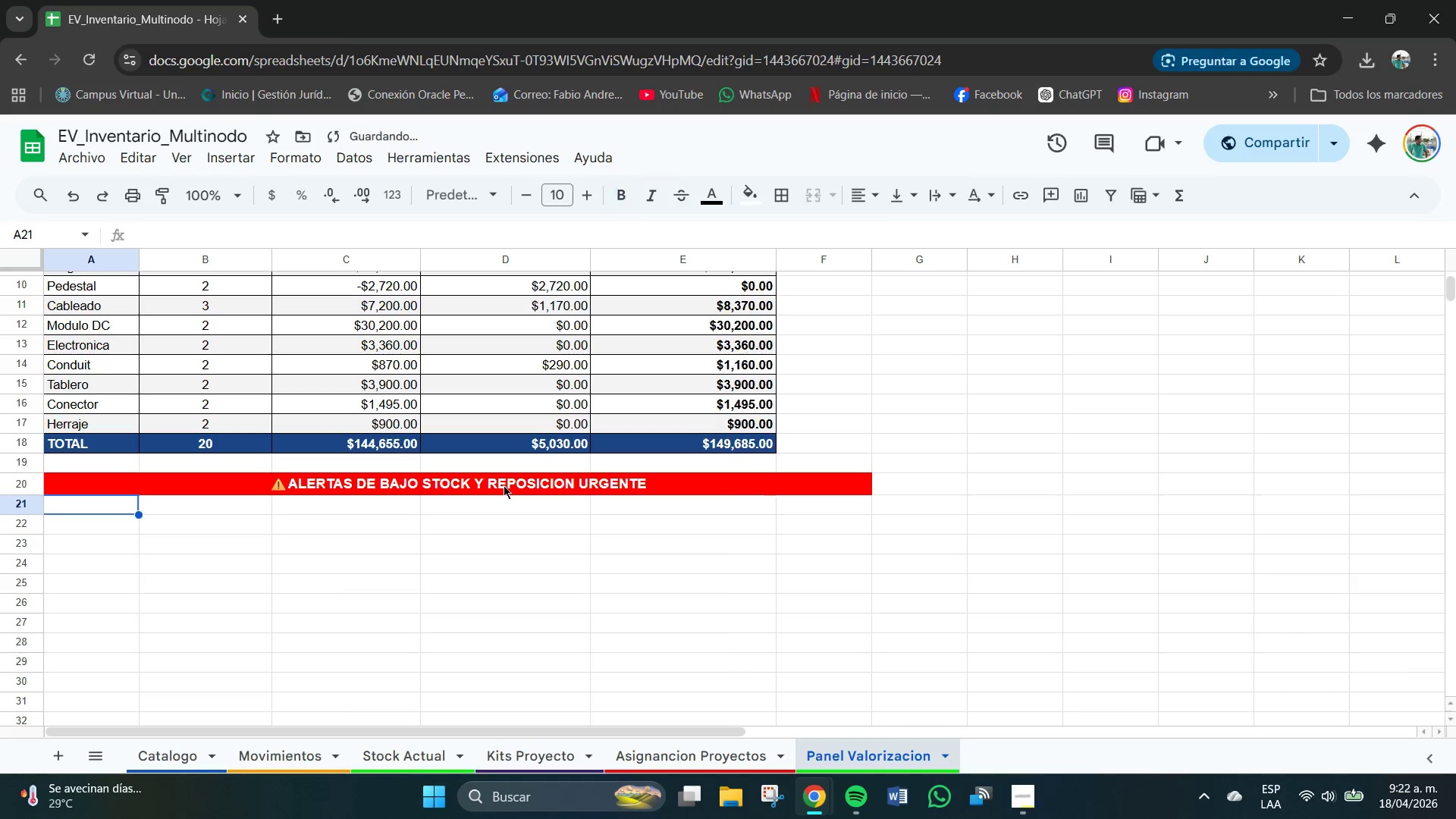 
key(CapsLock)
 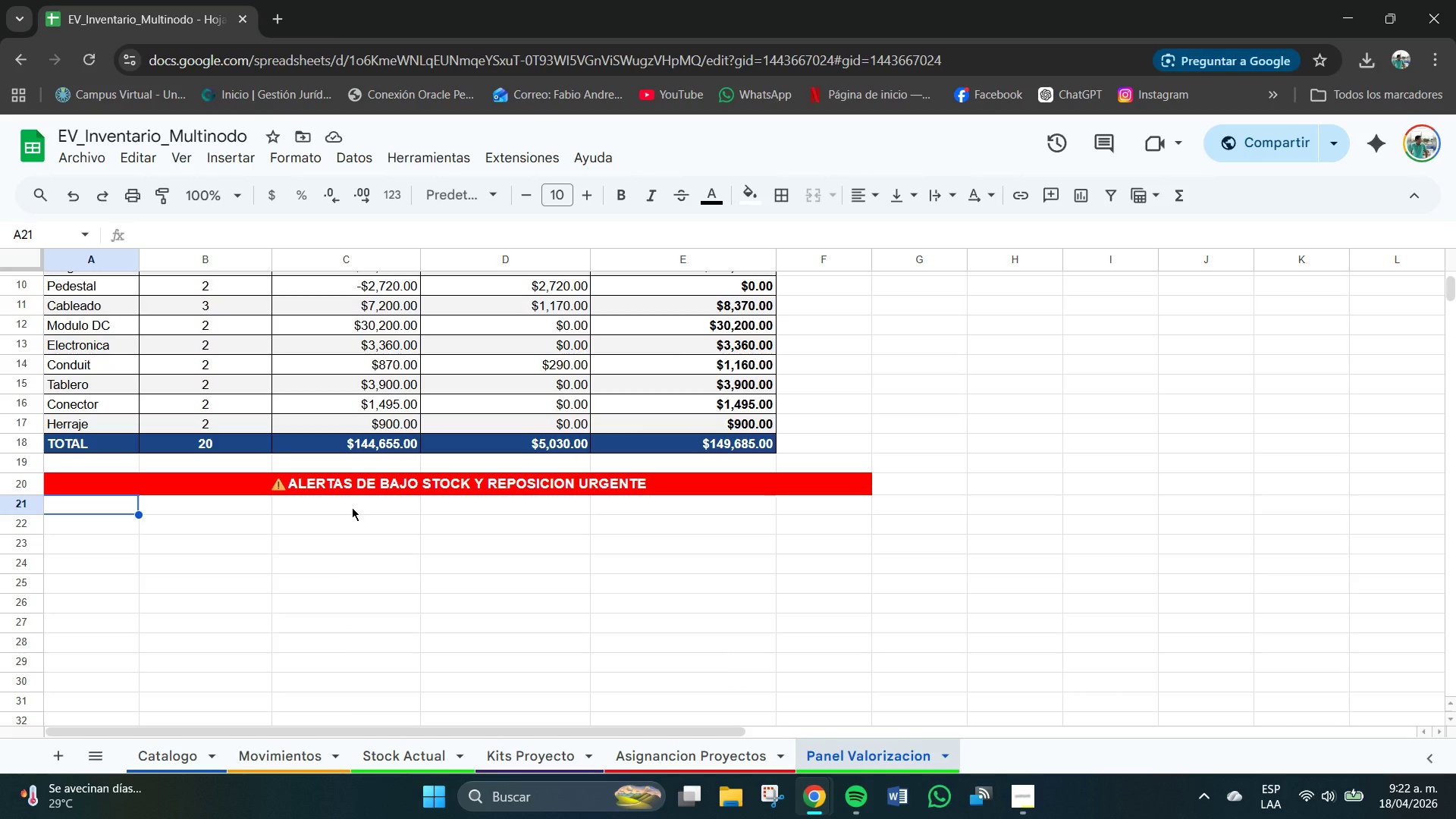 
wait(13.51)
 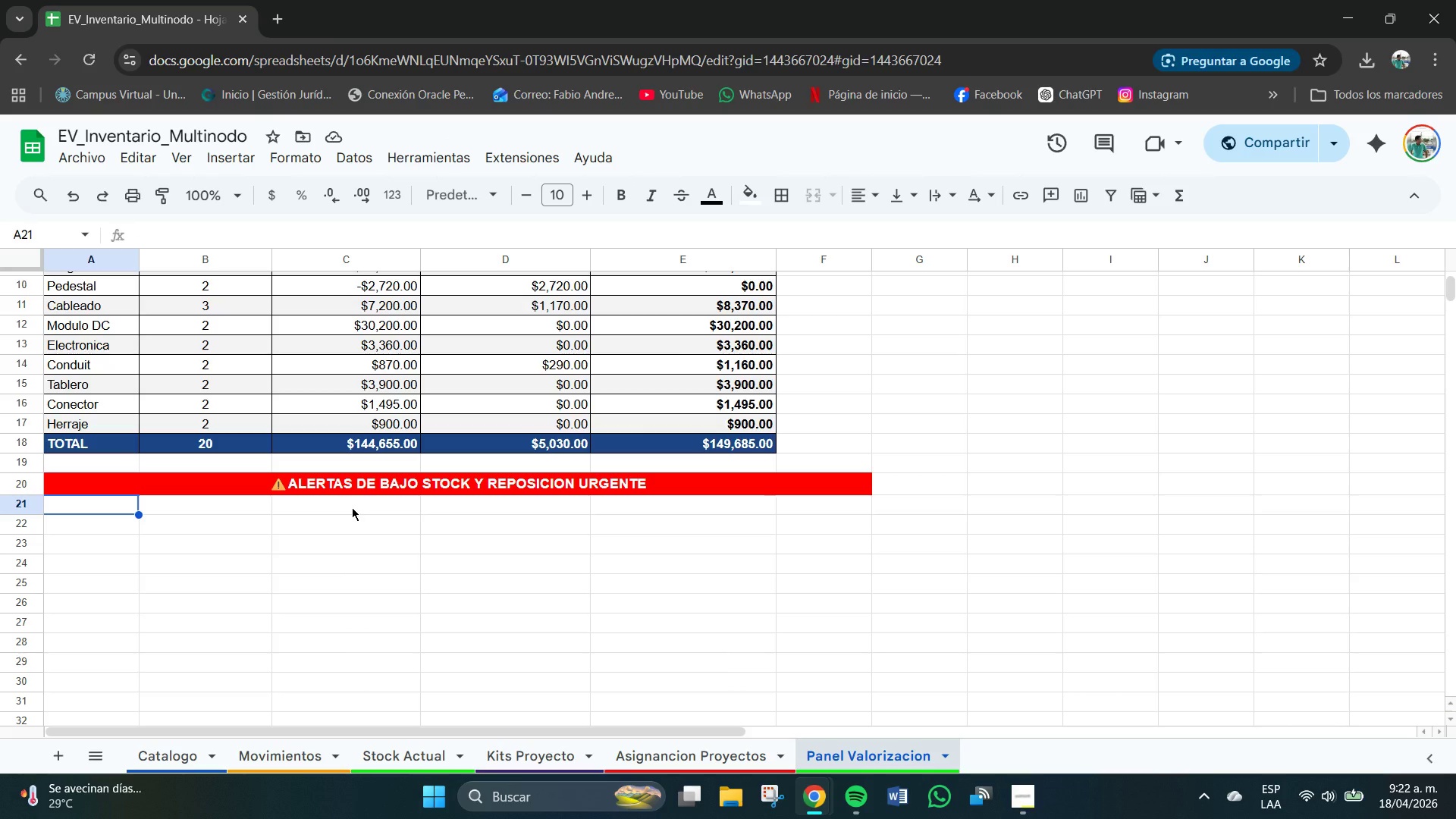 
left_click_drag(start_coordinate=[129, 504], to_coordinate=[856, 511])
 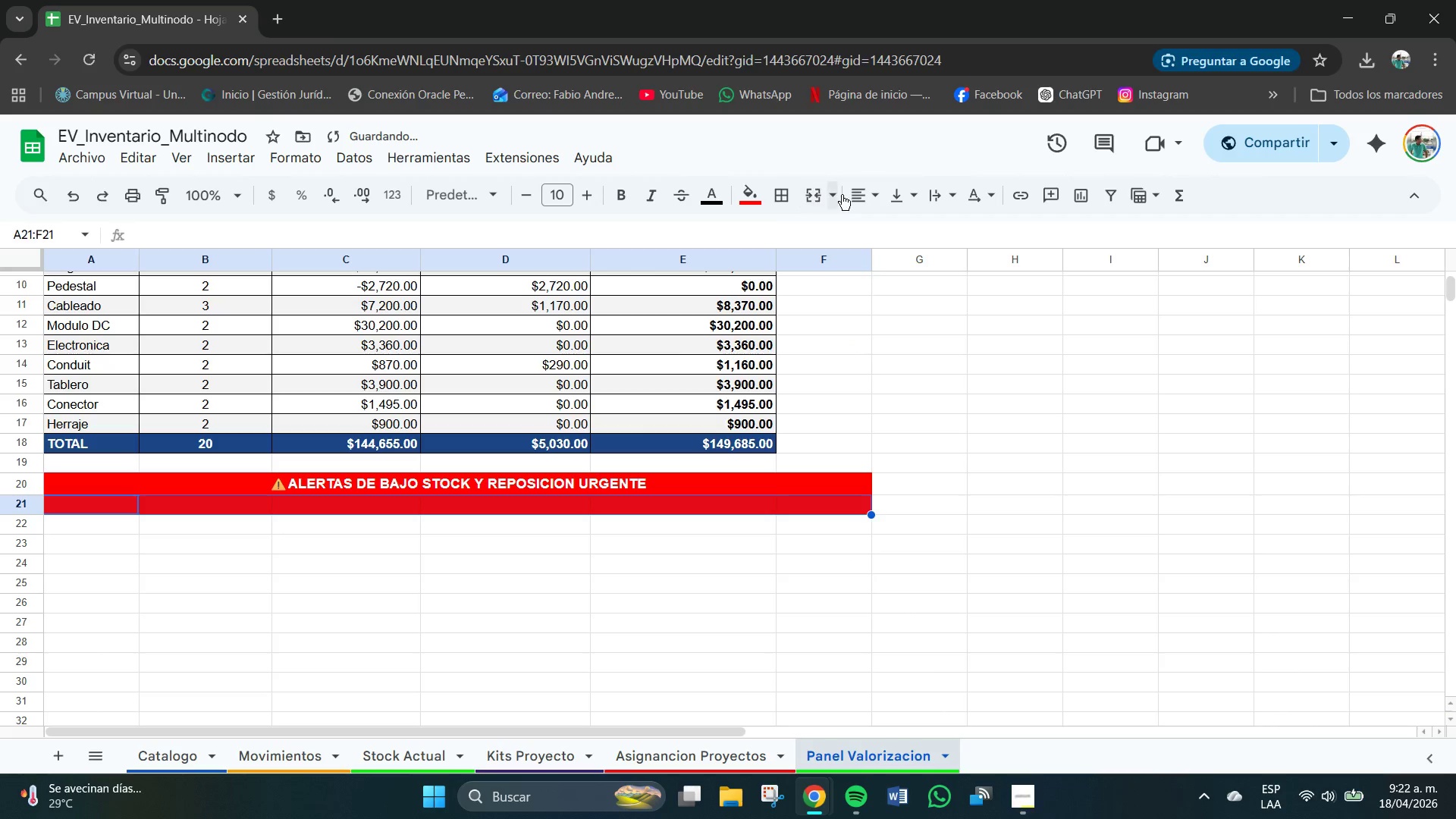 
double_click([894, 194])
 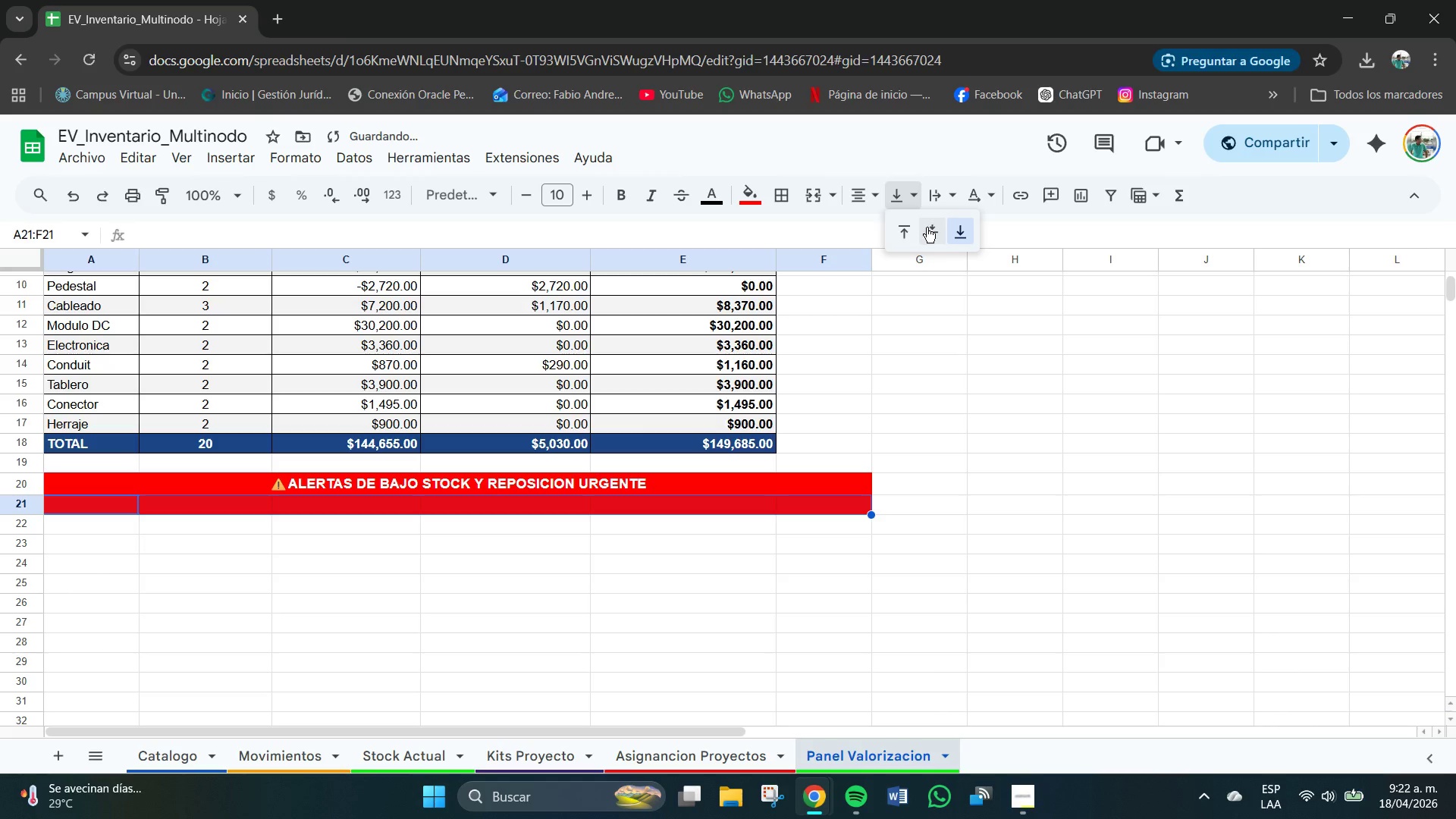 
triple_click([927, 228])
 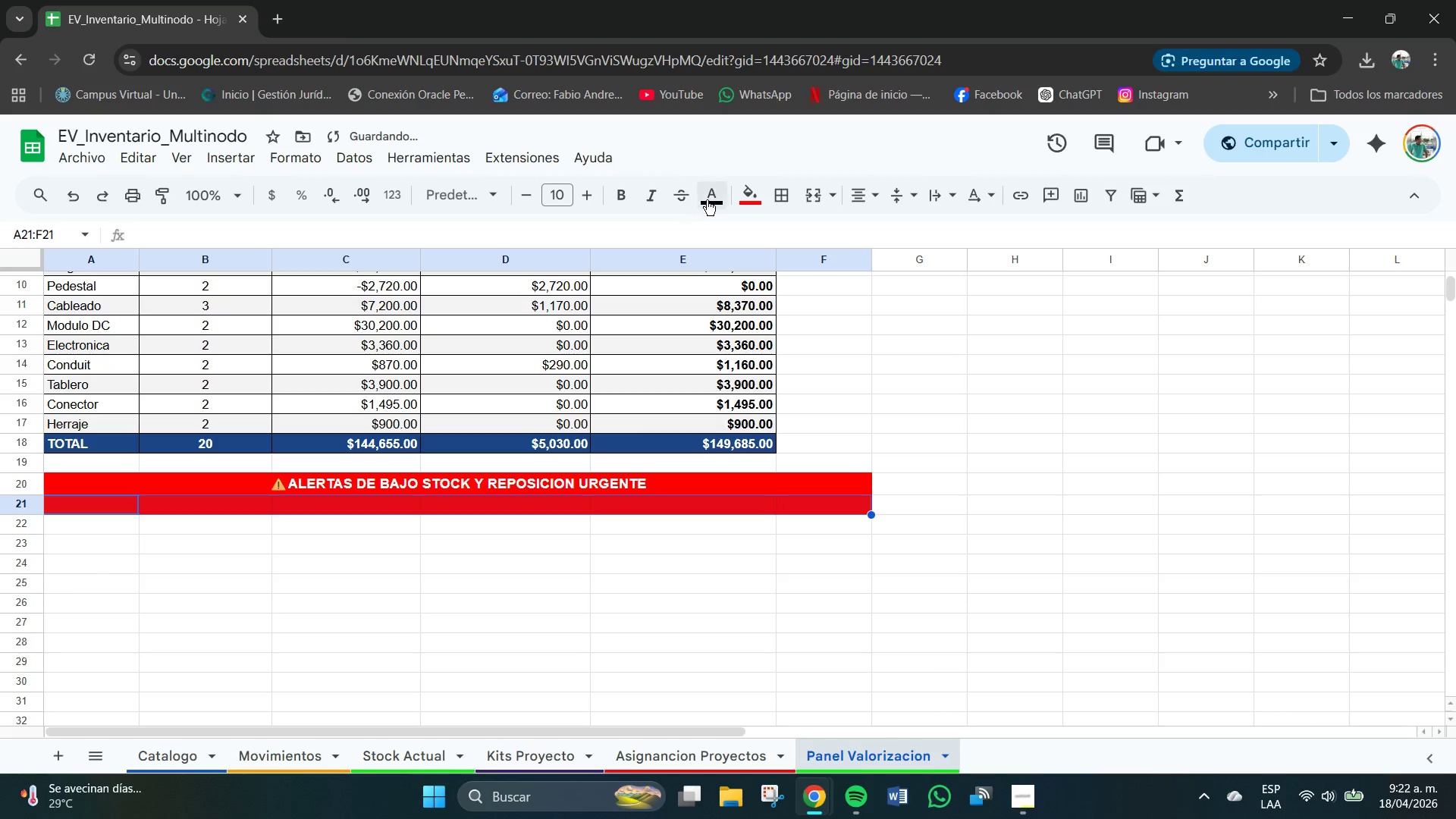 
left_click([711, 195])
 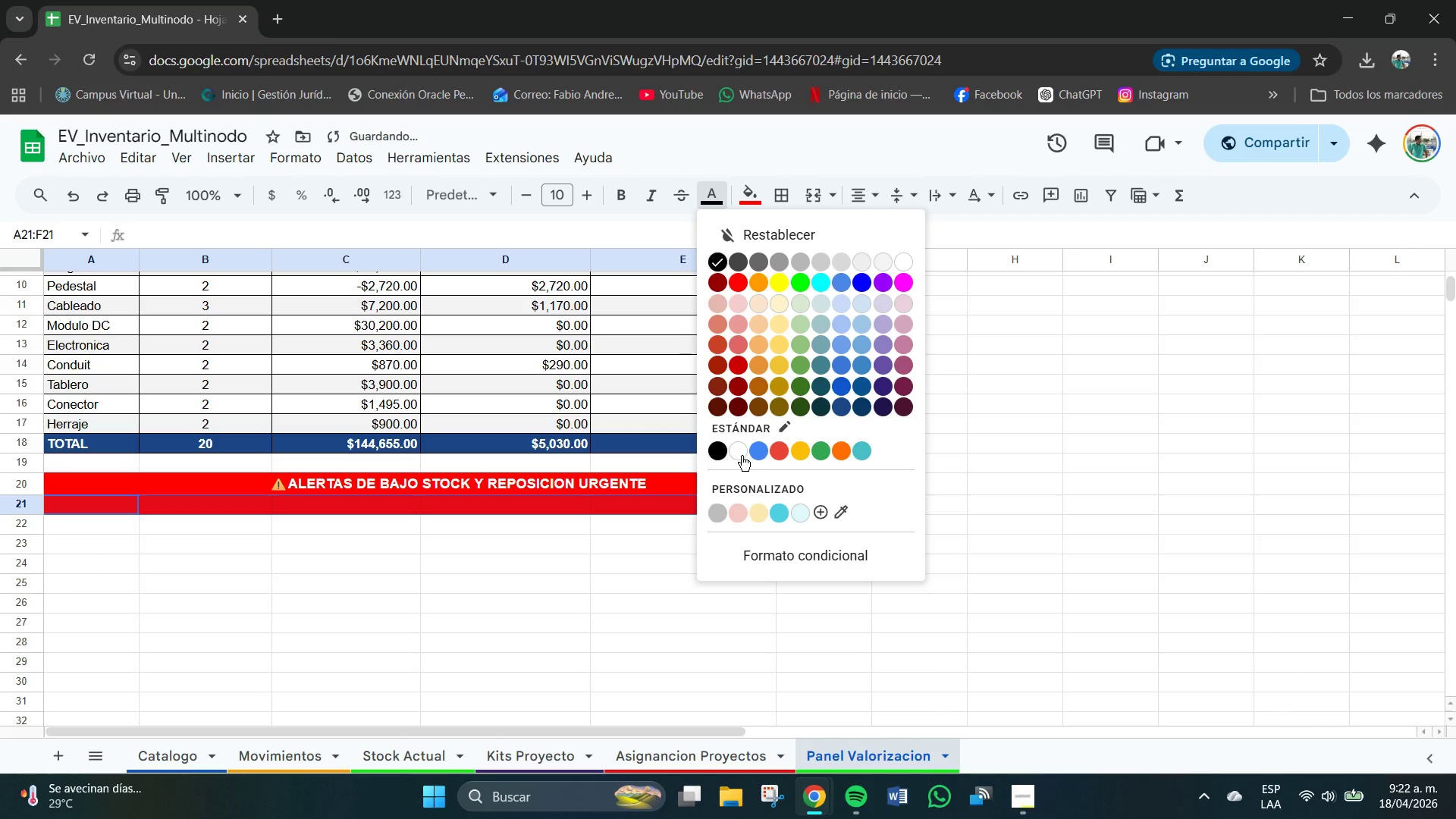 
left_click([736, 451])
 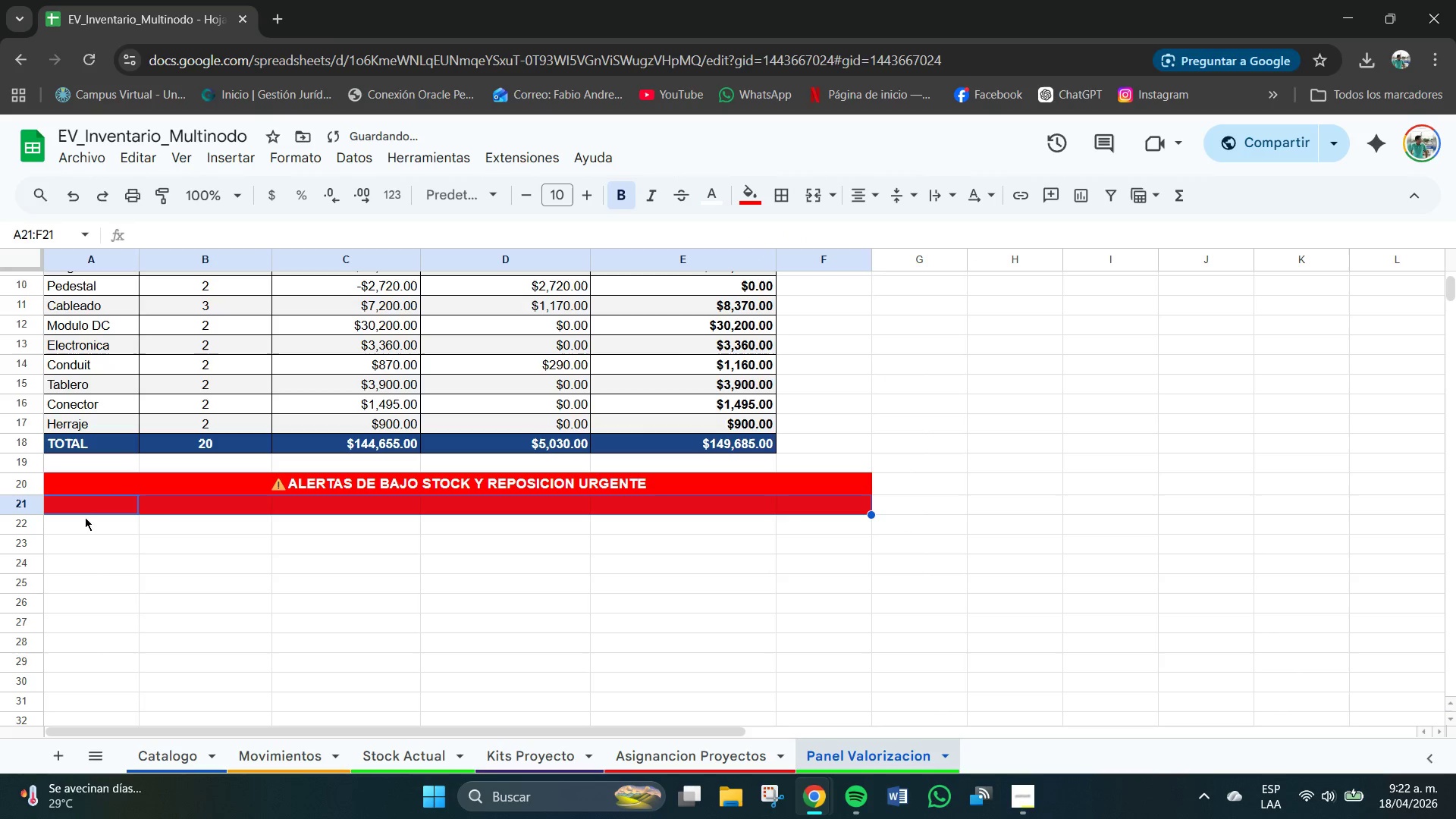 
double_click([94, 499])
 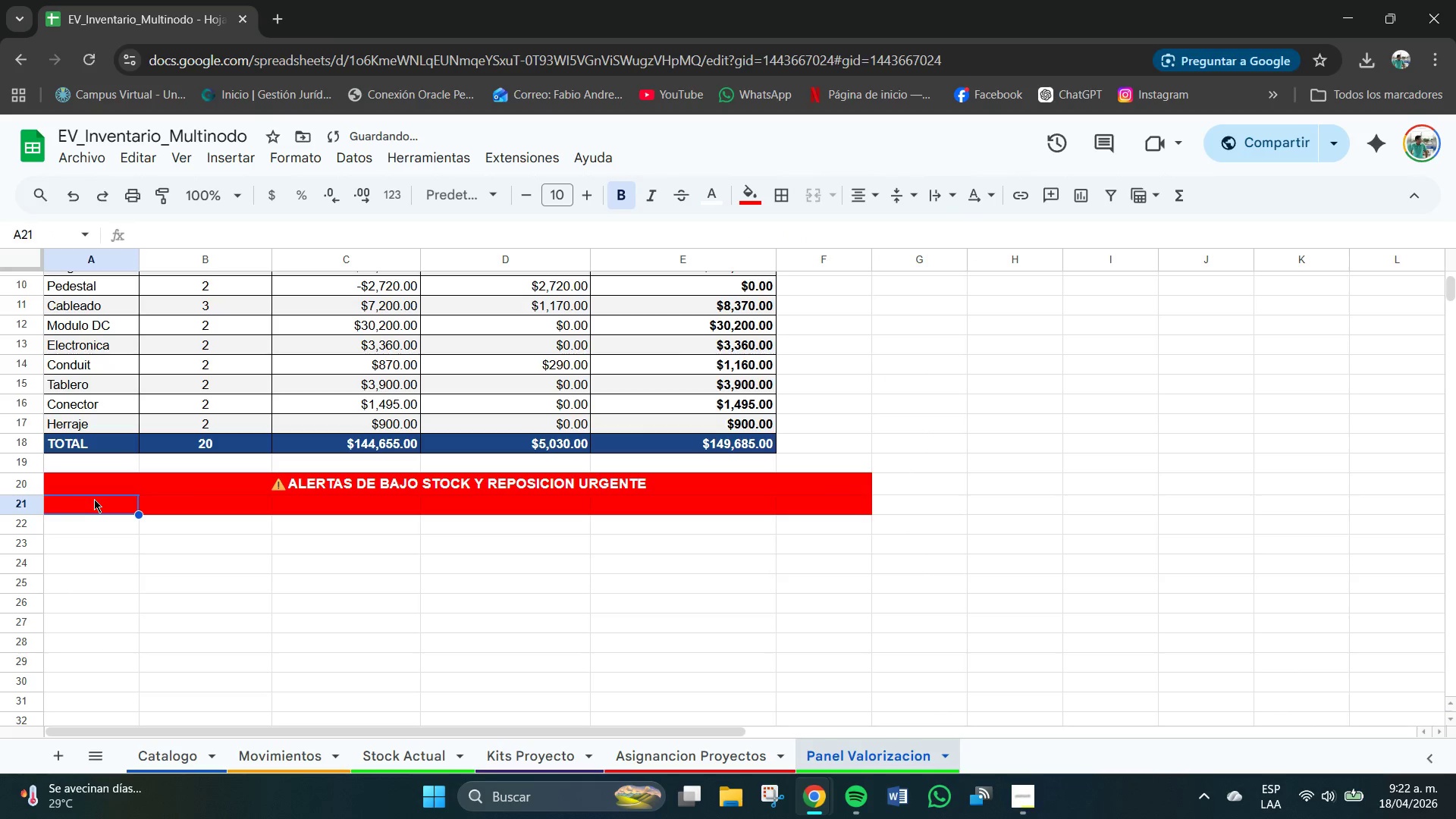 
triple_click([94, 499])
 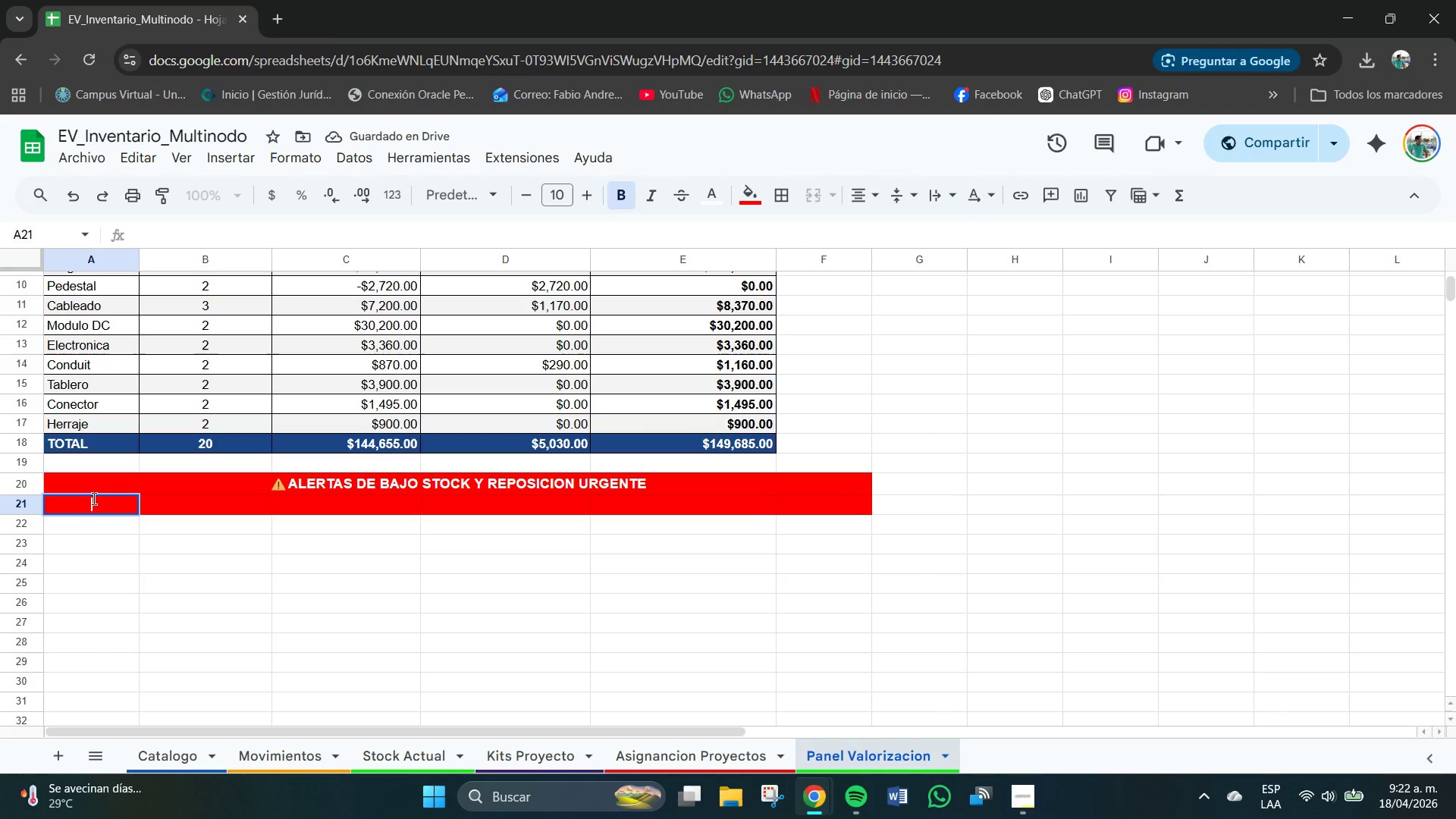 
type(SKU)
key(Tab)
type(Producto)
key(Tab)
type(Stock Actual)
key(Tab)
type(Stock Seguridad)
key(Tab)
type(Defif)
key(Backspace)
type(c)
key(Backspace)
type(ct)
key(Tab)
type(Tiempo Repos. *dia()
 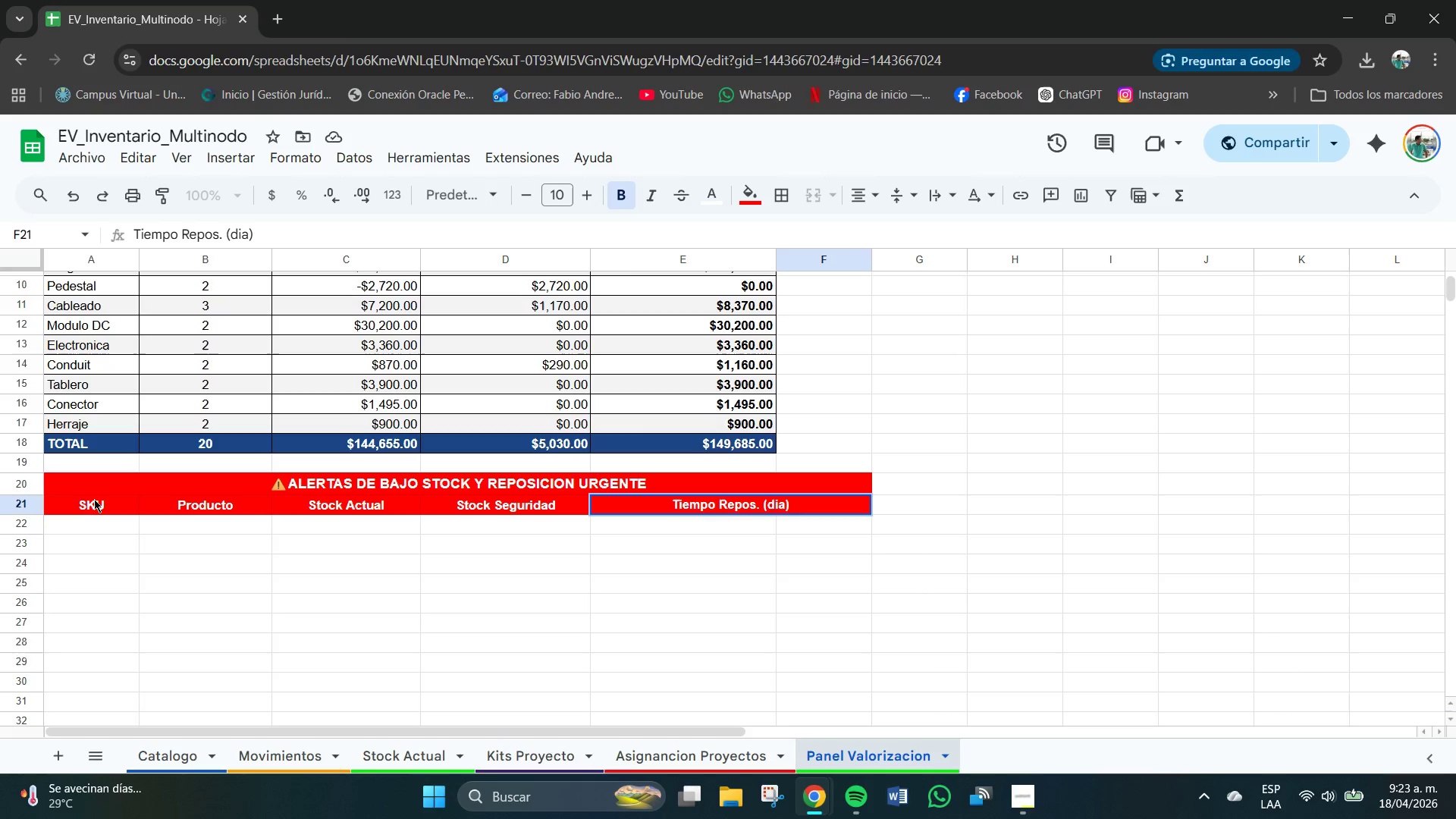 
key(ArrowLeft)
 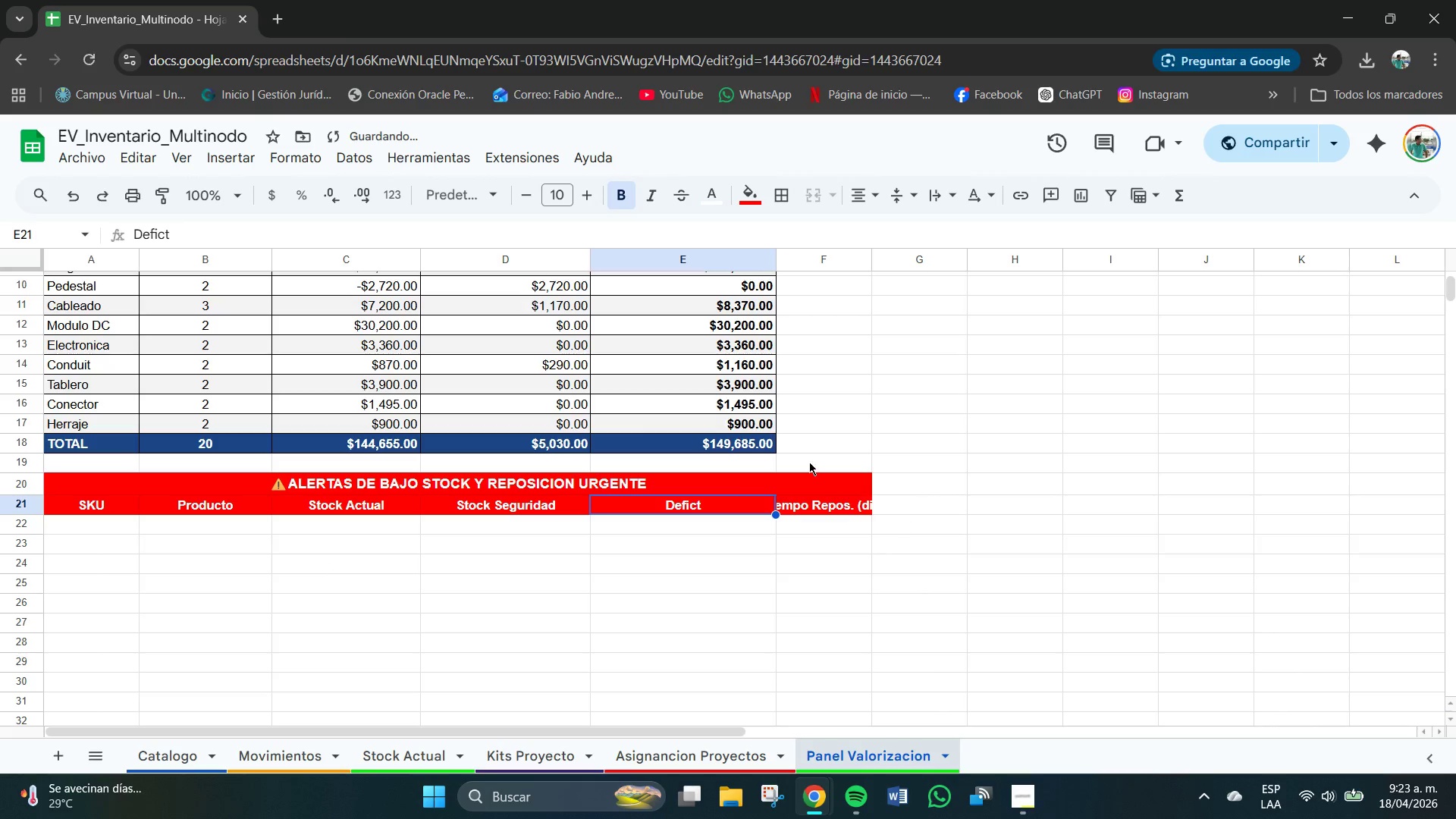 
left_click([827, 501])
 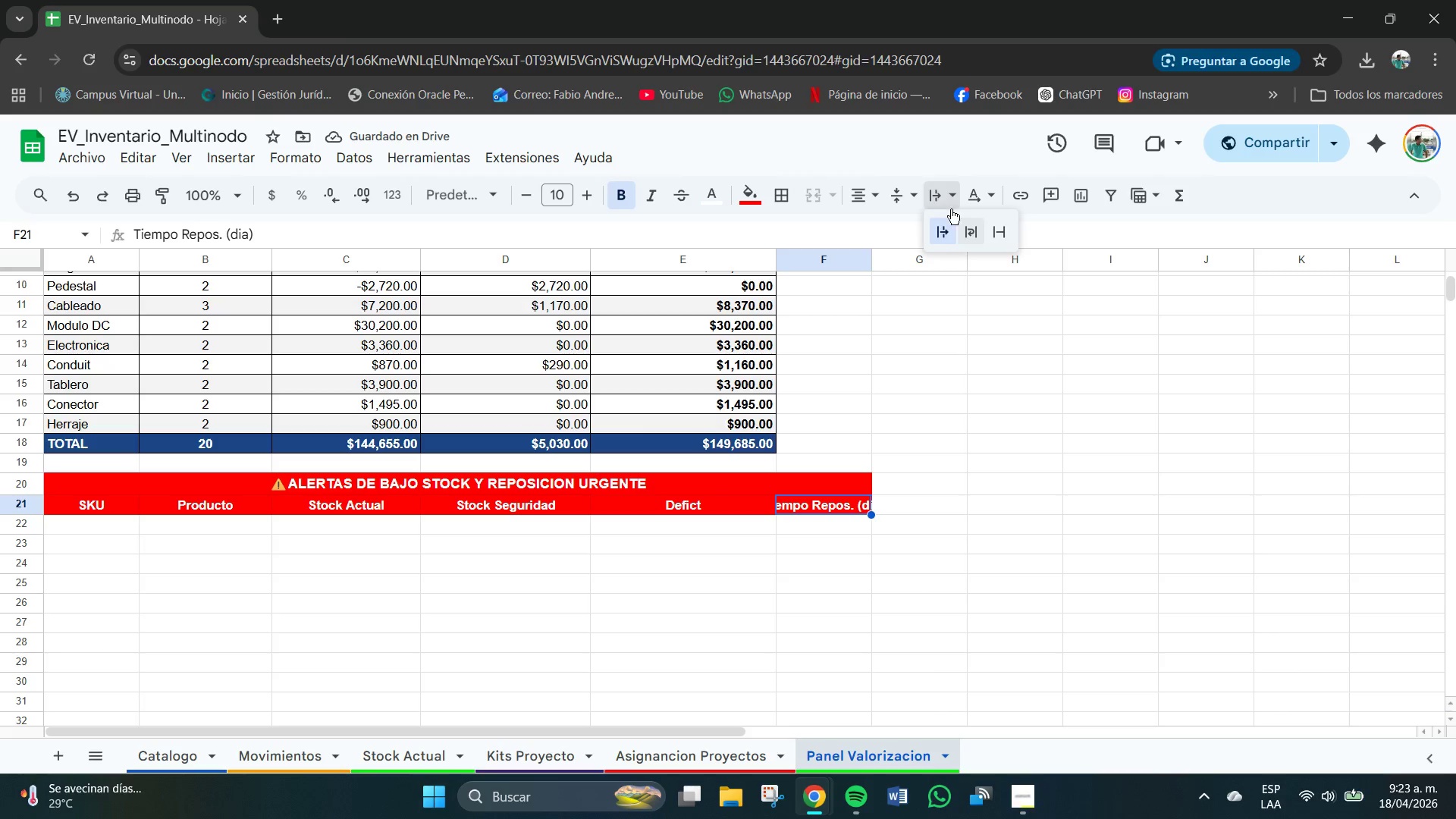 
double_click([972, 235])
 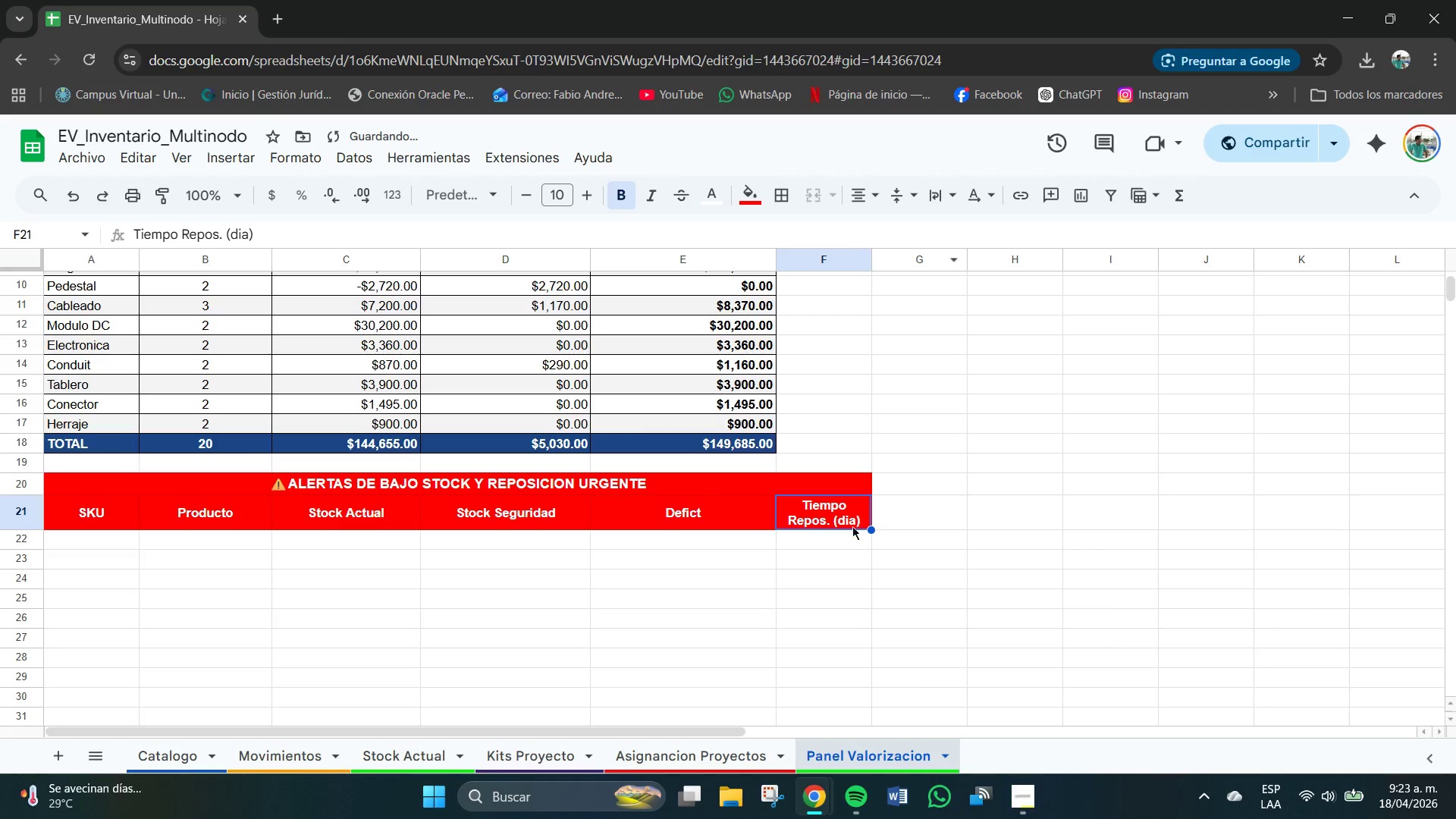 
double_click([855, 521])
 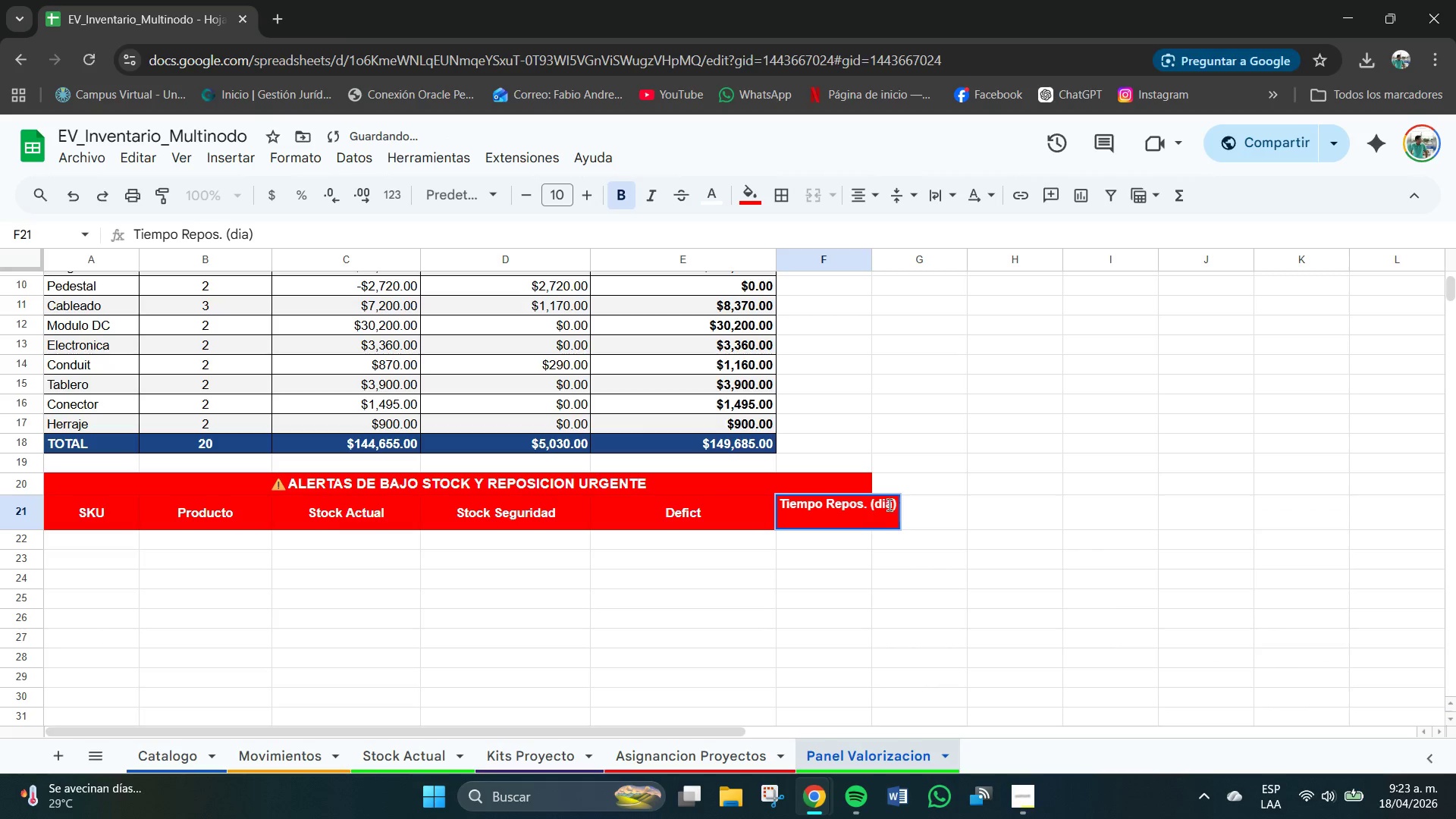 
left_click([895, 505])
 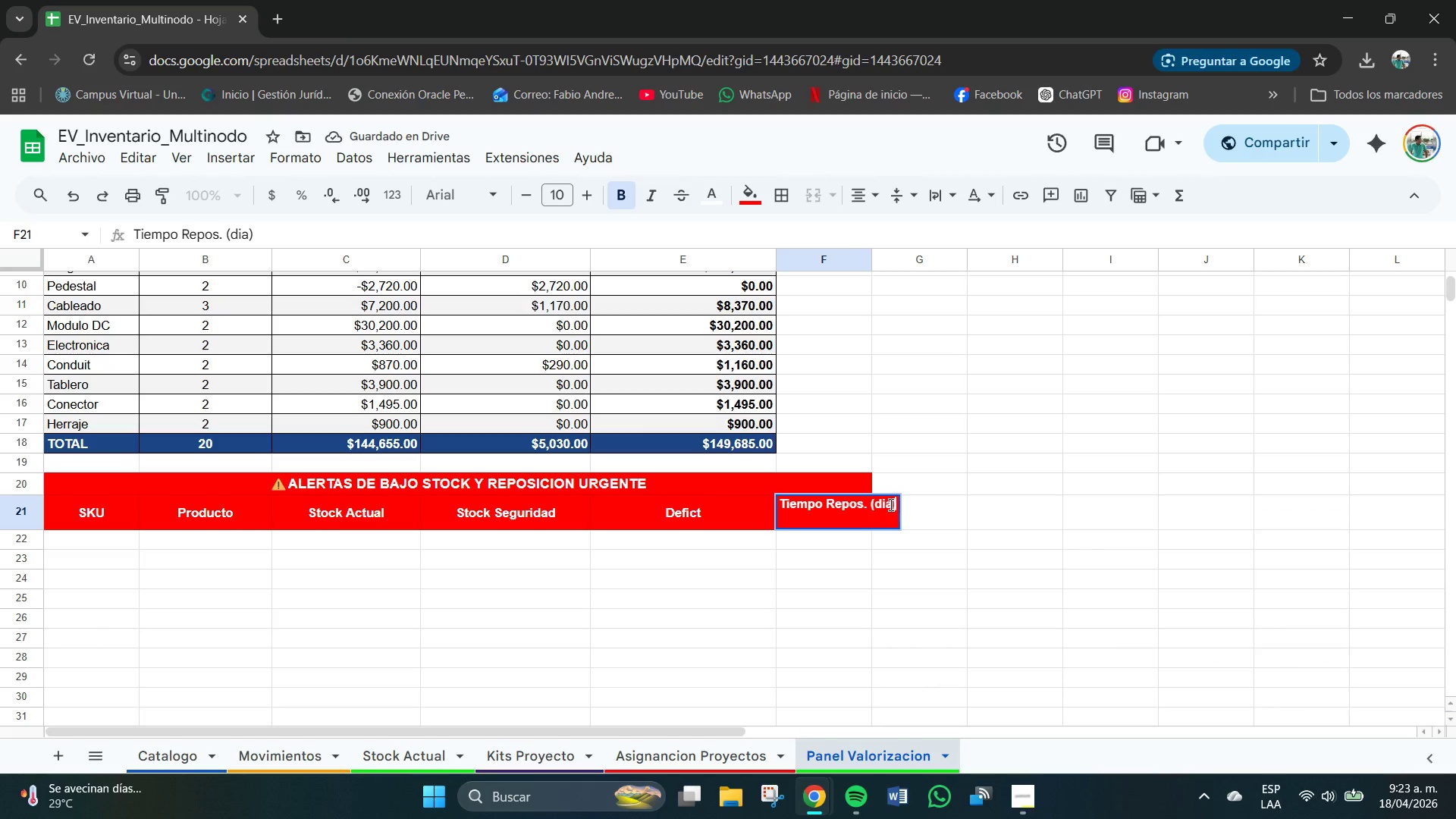 
left_click([891, 505])
 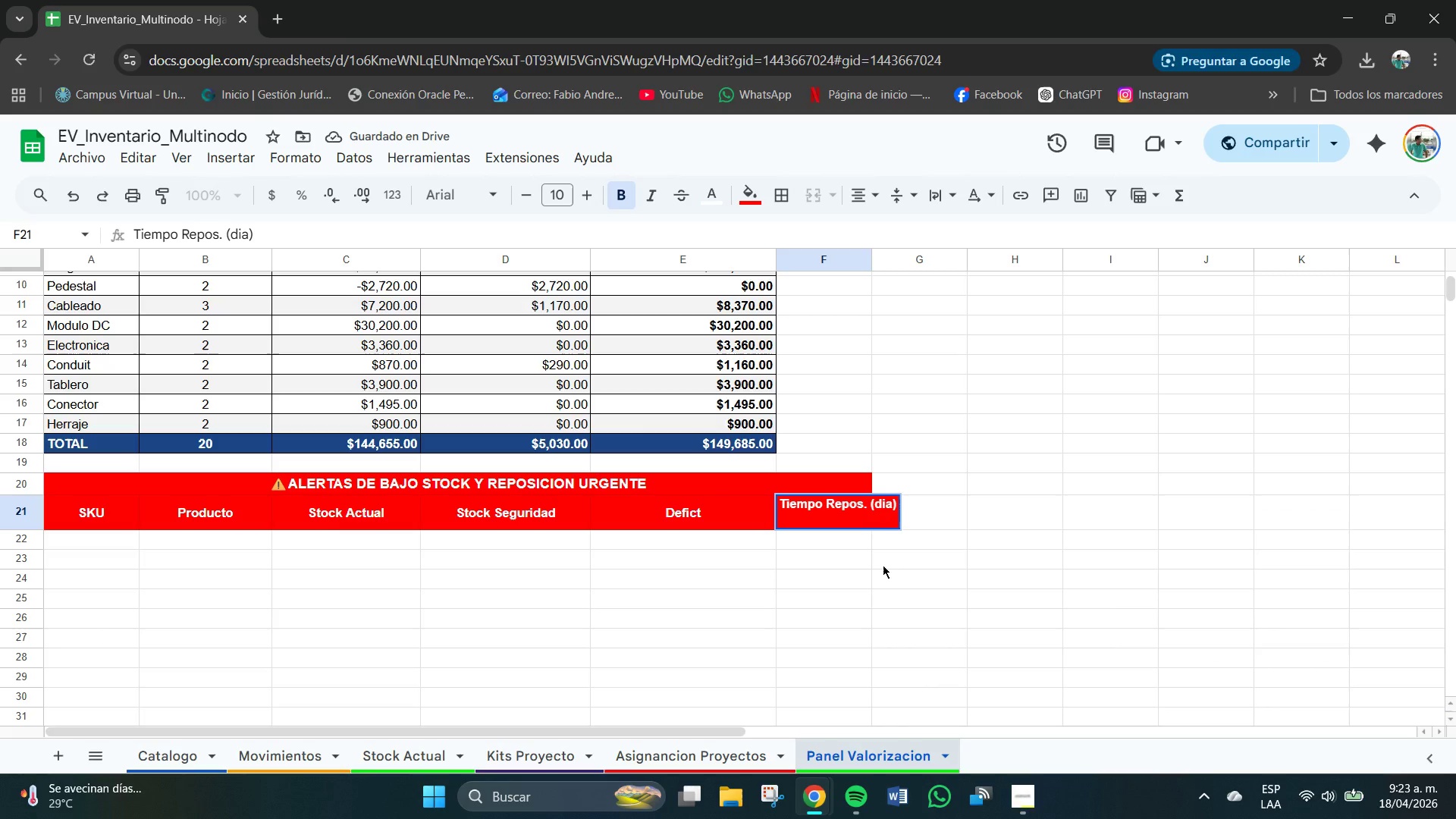 
key(S)
 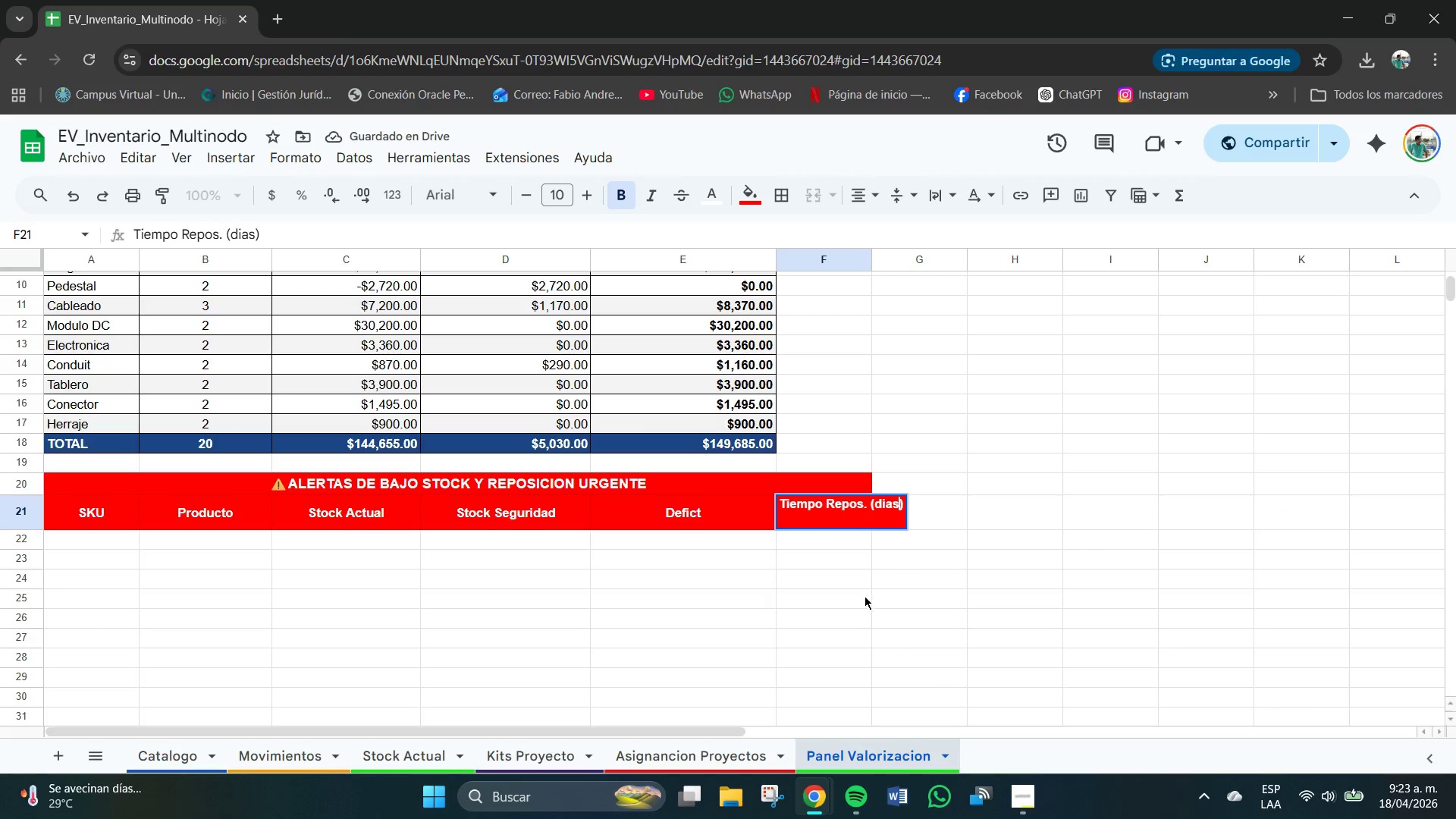 
left_click([862, 596])
 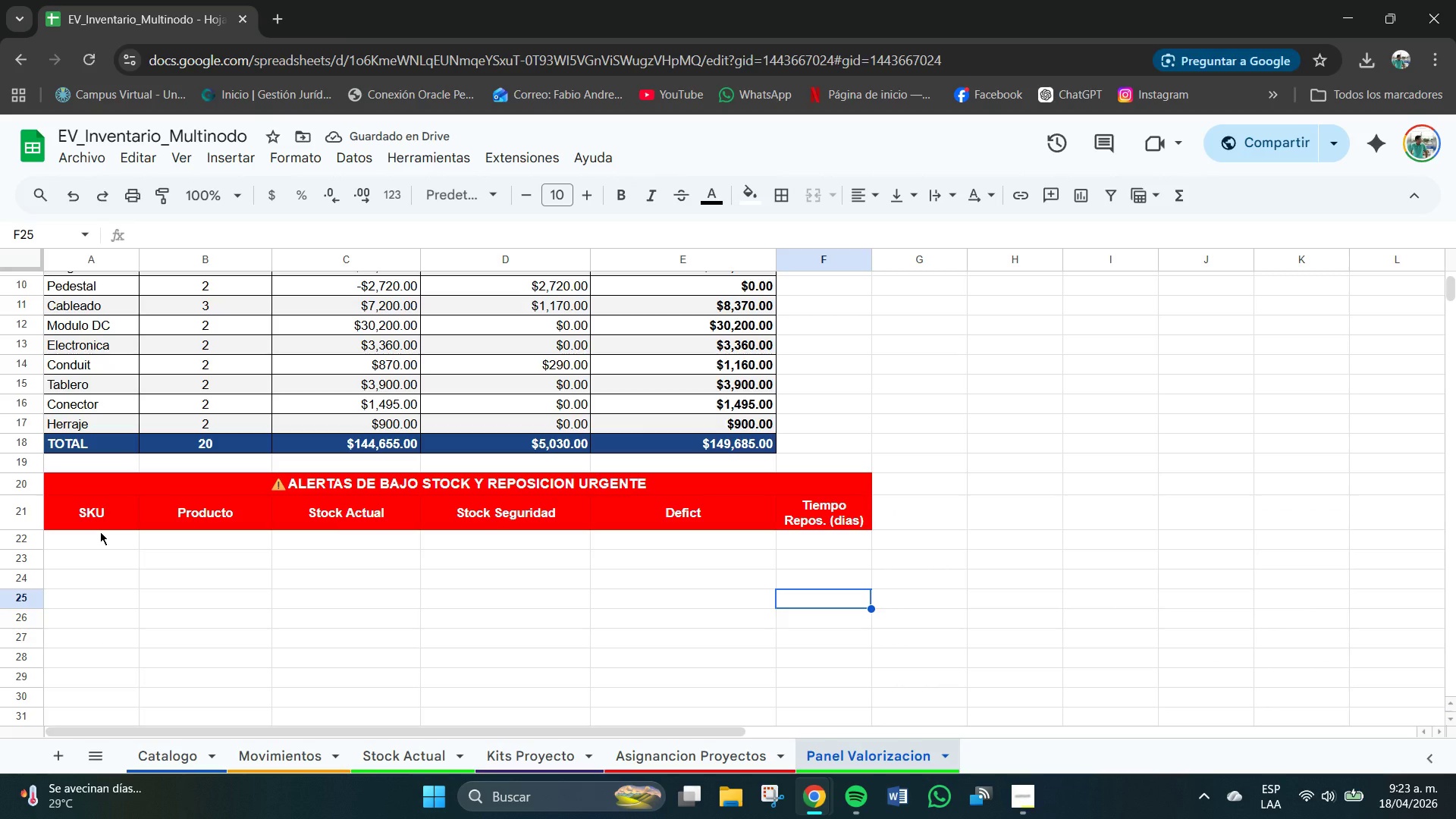 
wait(8.14)
 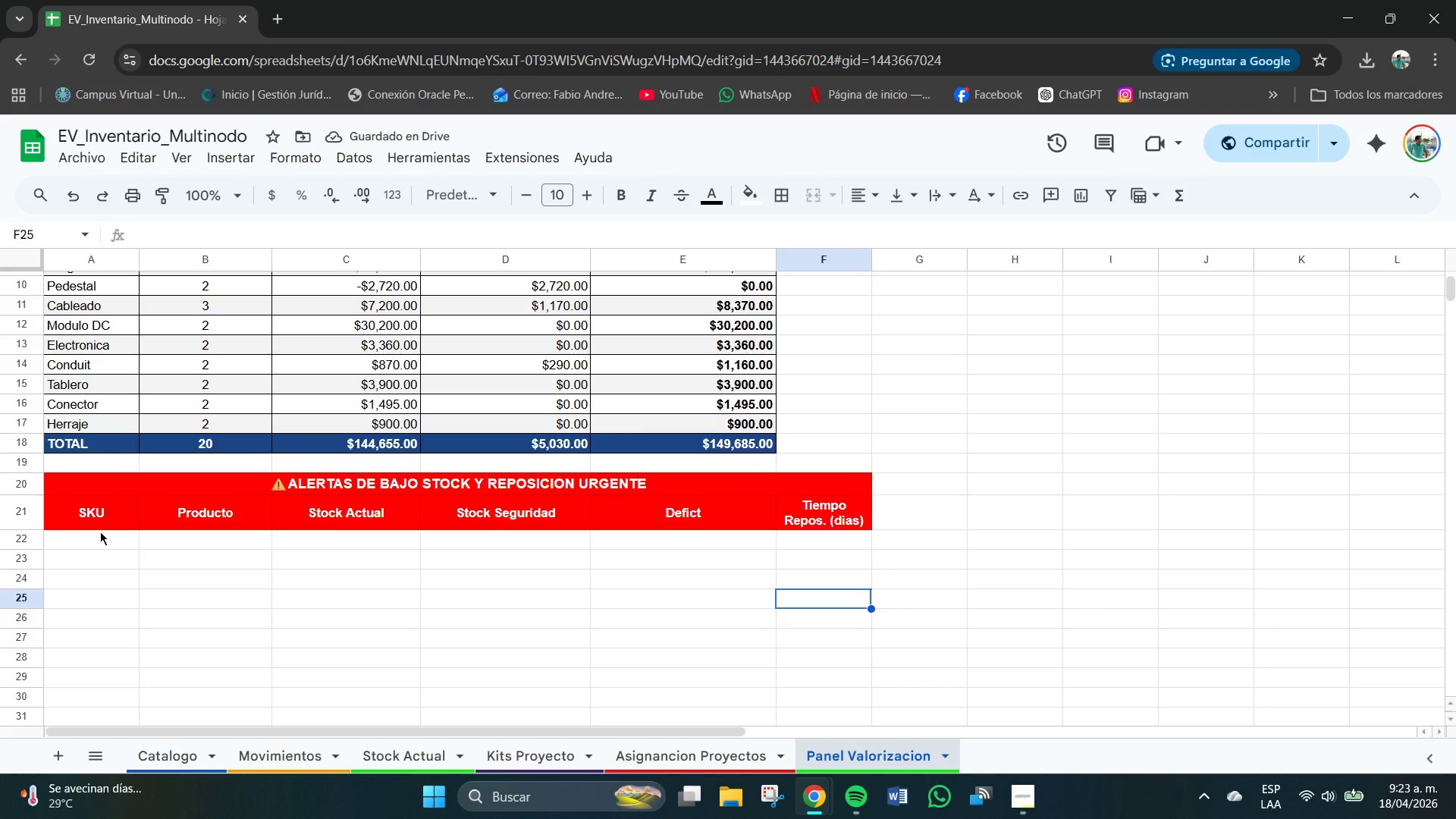 
double_click([96, 563])
 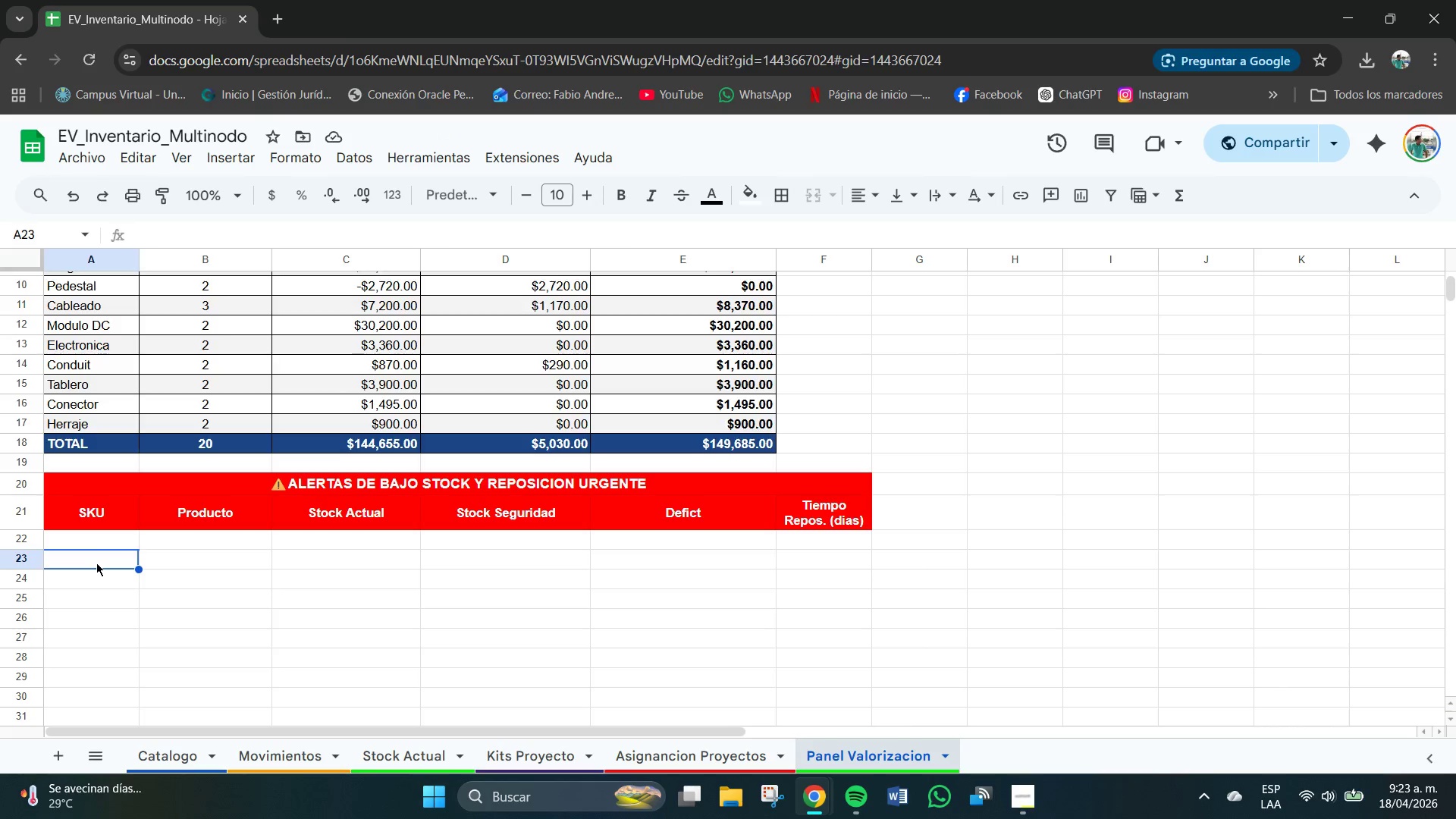 
scroll: coordinate [96, 563], scroll_direction: down, amount: 1.0
 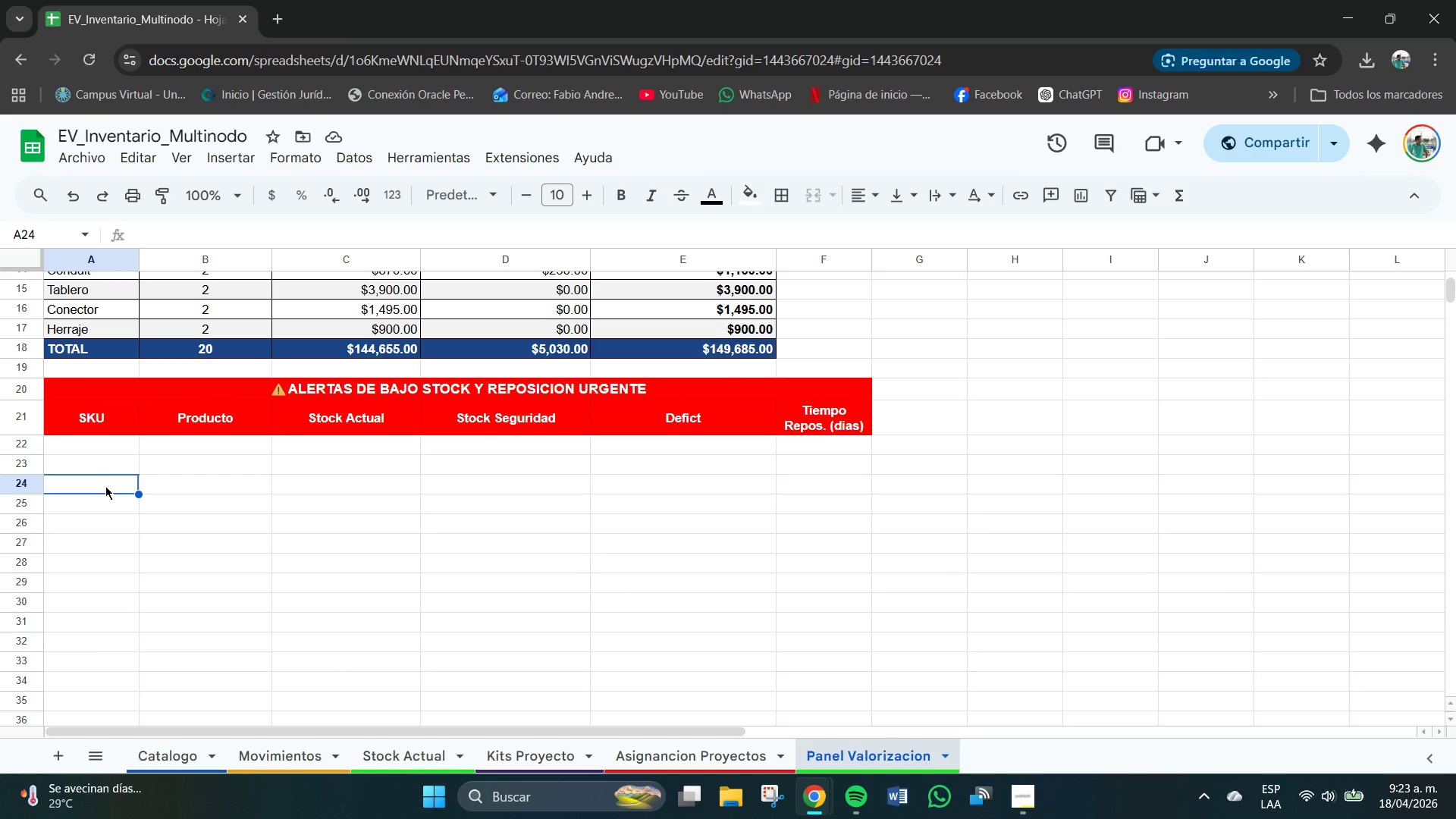 
left_click([105, 511])
 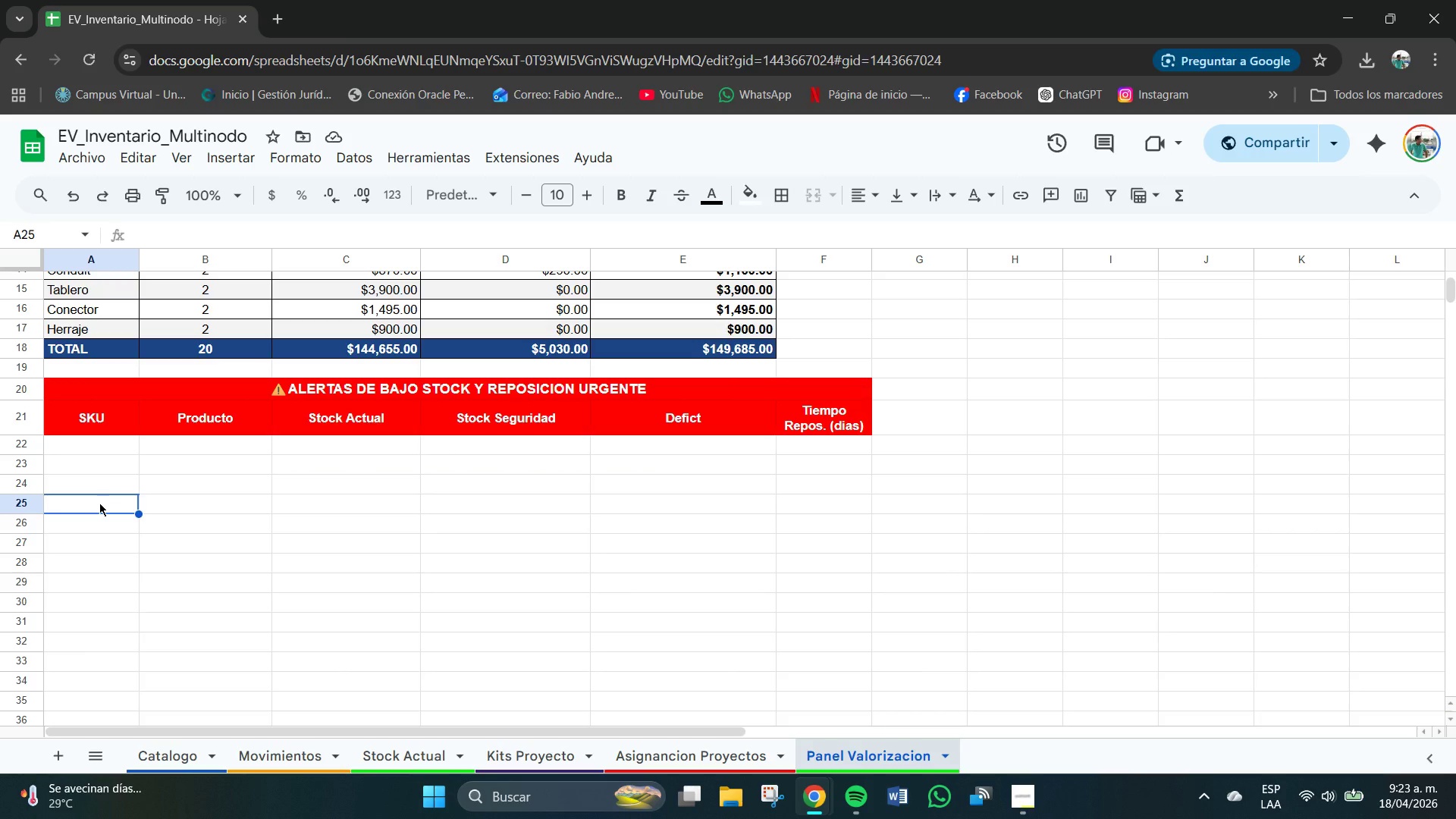 
left_click([98, 503])
 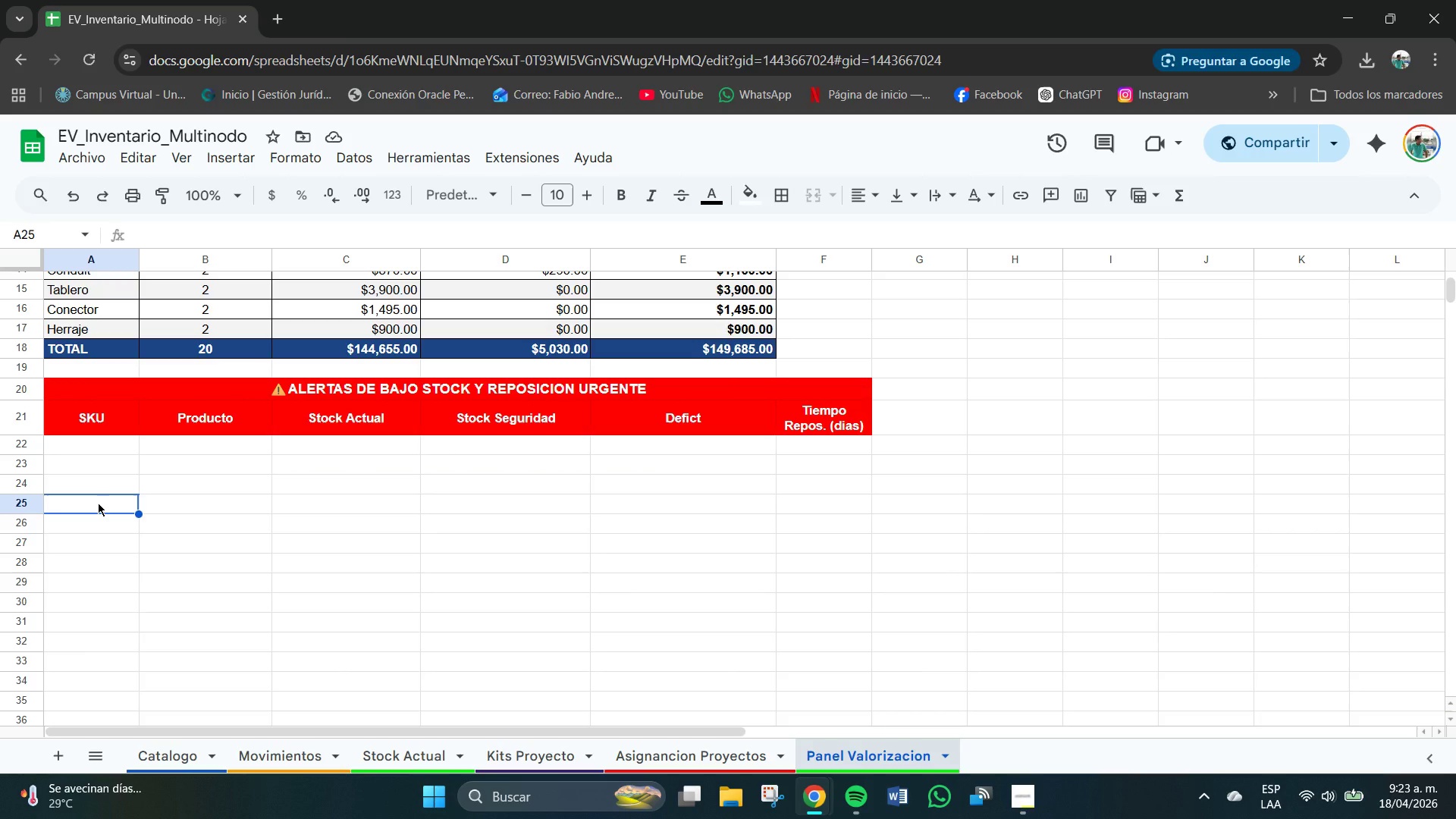 
type(E)
key(Backspace)
key(Backspace)
type()SI*[Stock Actisl)
key(Backspace)
key(Backspace)
key(Backspace)
type(ual[!H6[Break][Stock Actru)
key(Backspace)
key(Backspace)
type(ual)
 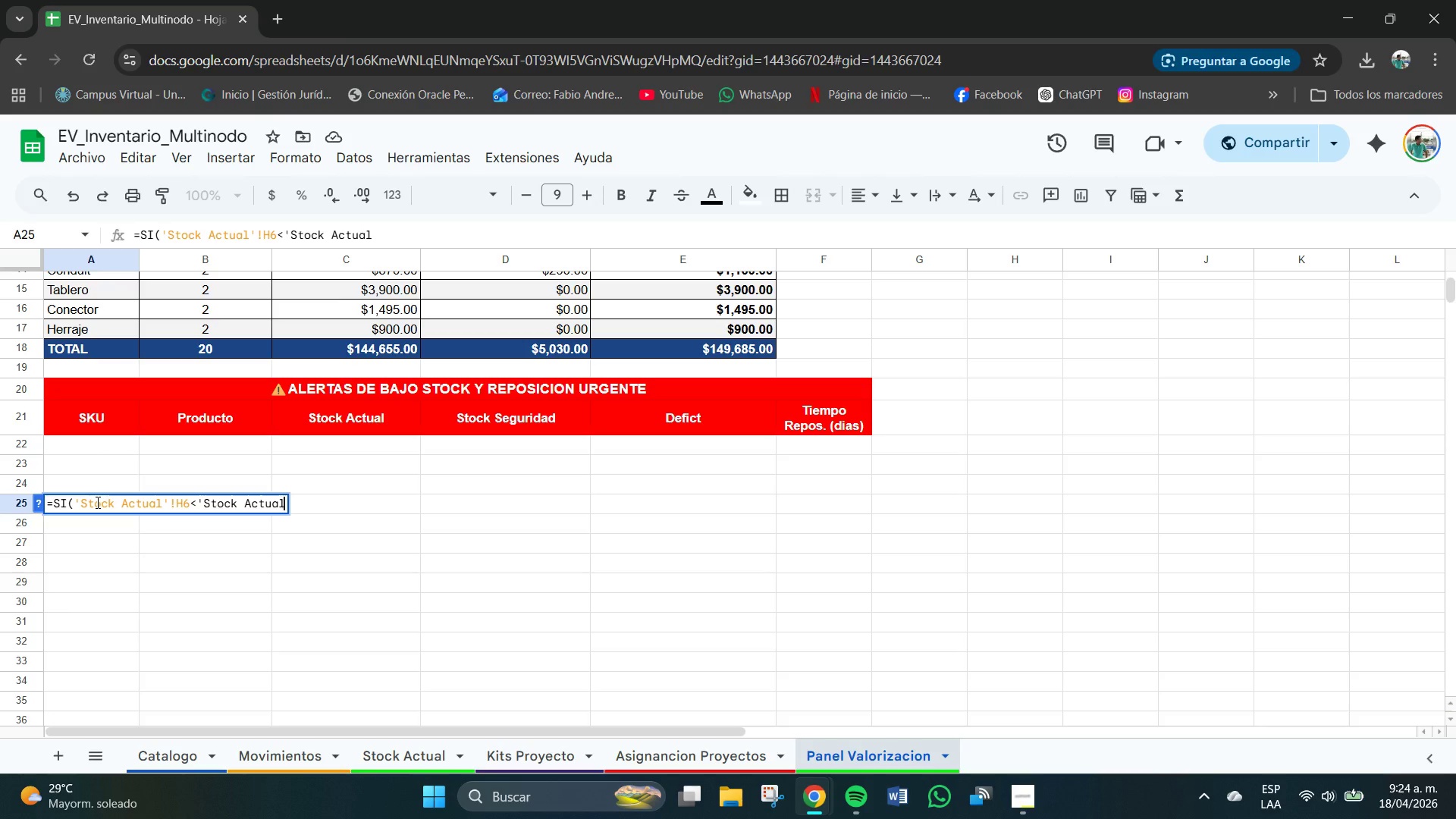 
hold_key(key=ShiftRight, duration=0.77)
 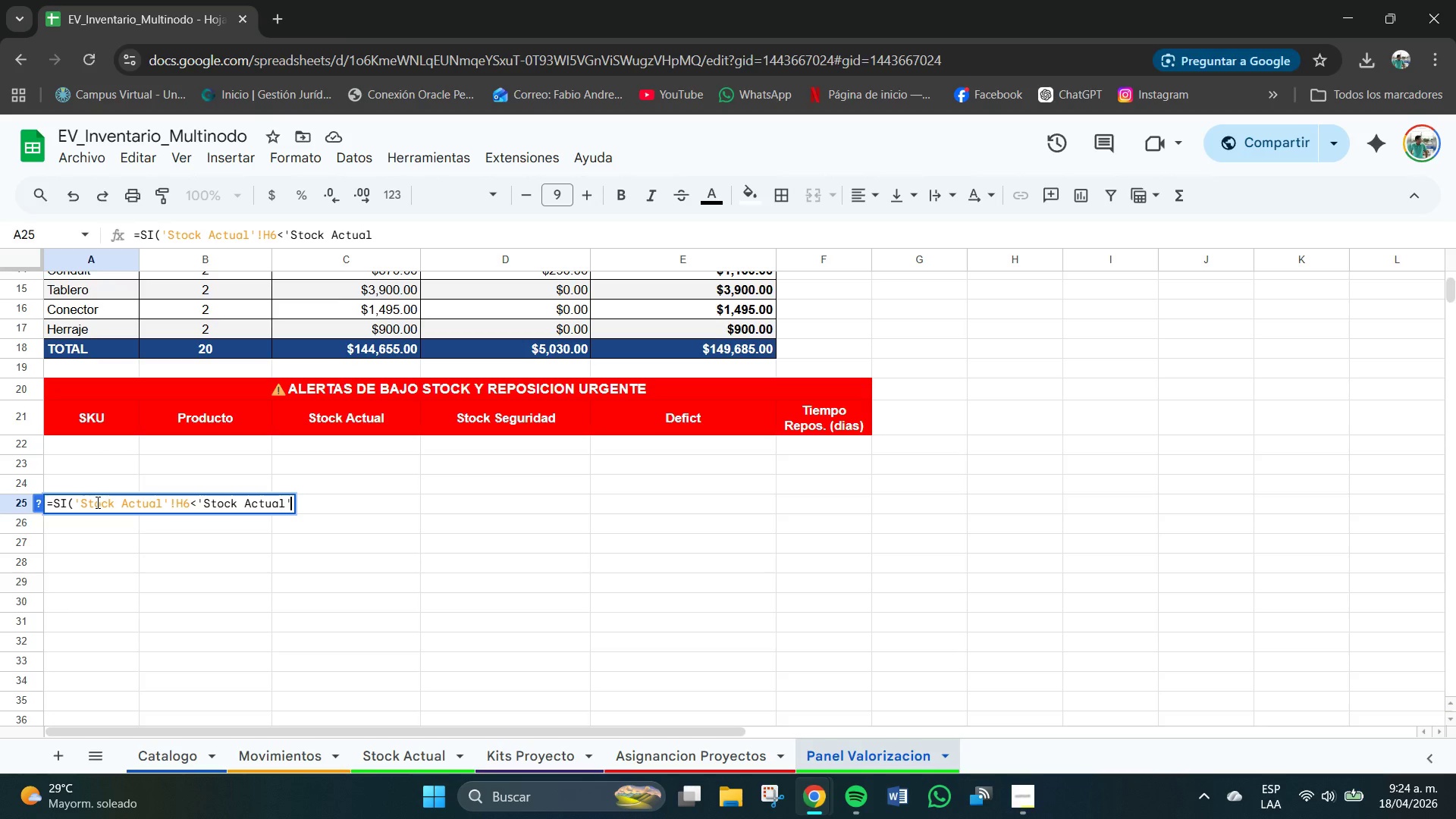 
type([!I6,[Stock Actual )
key(Backspace)
type([!)
 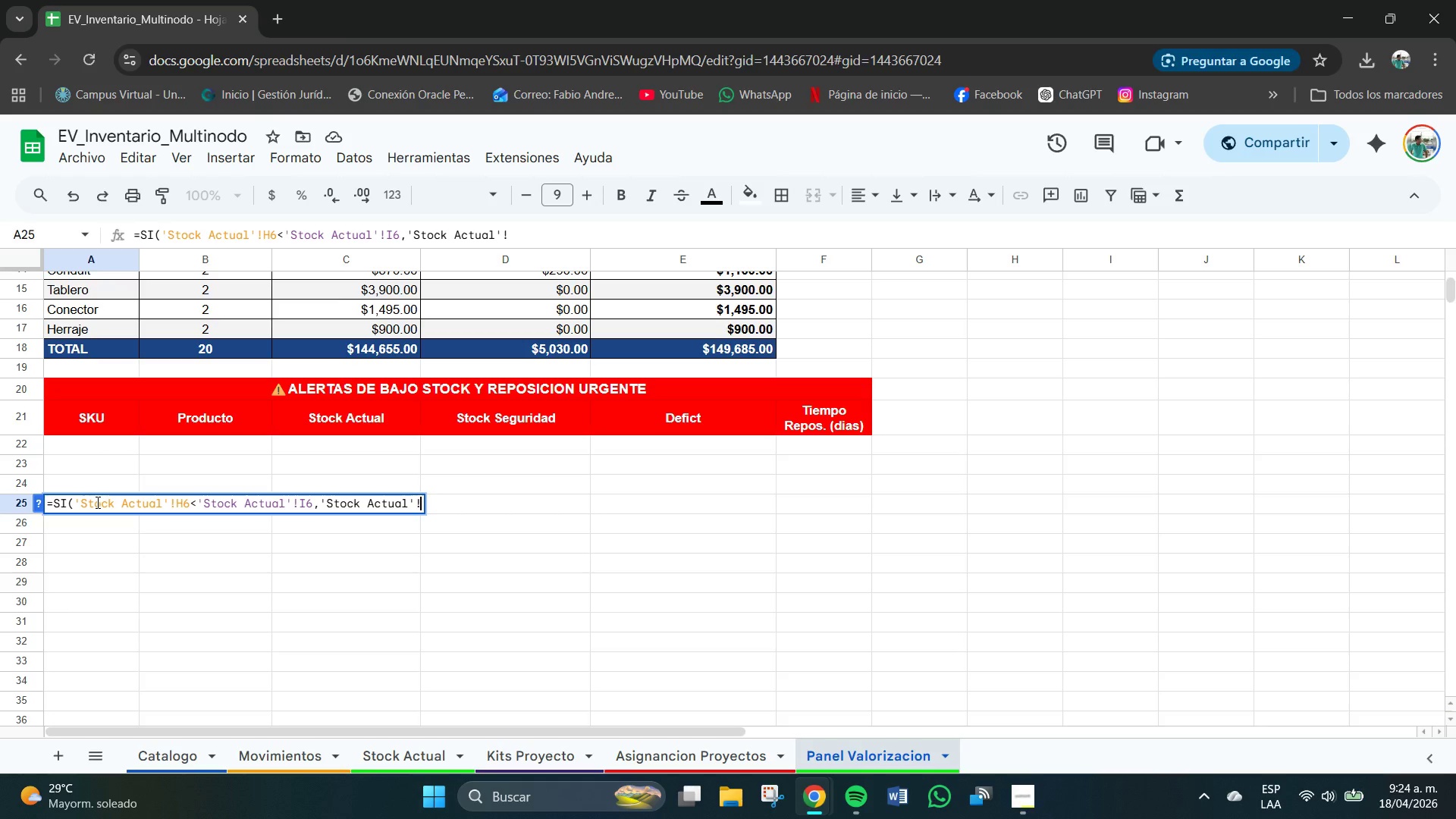 
type(A6,@@()
 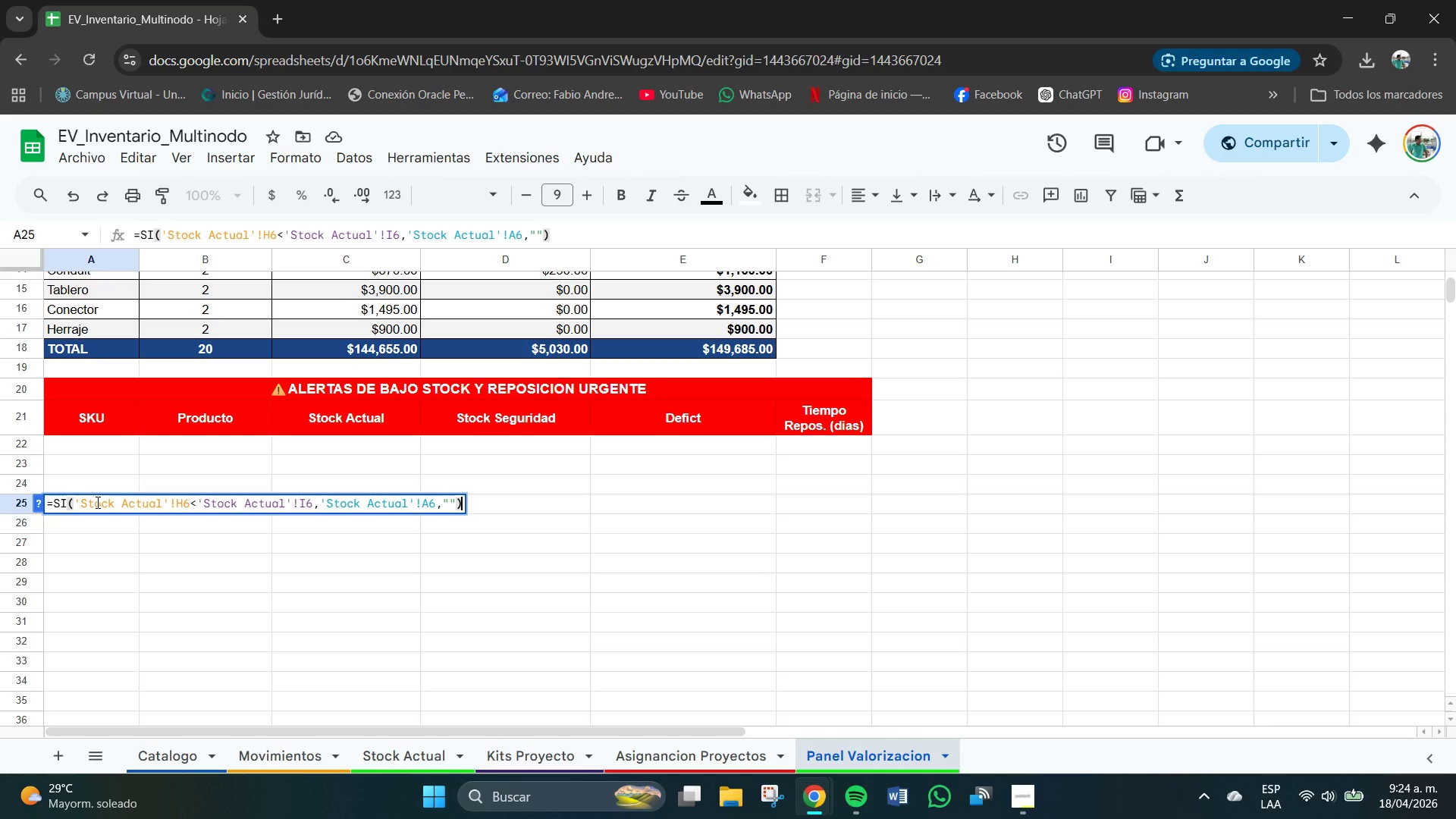 
key(Enter)
 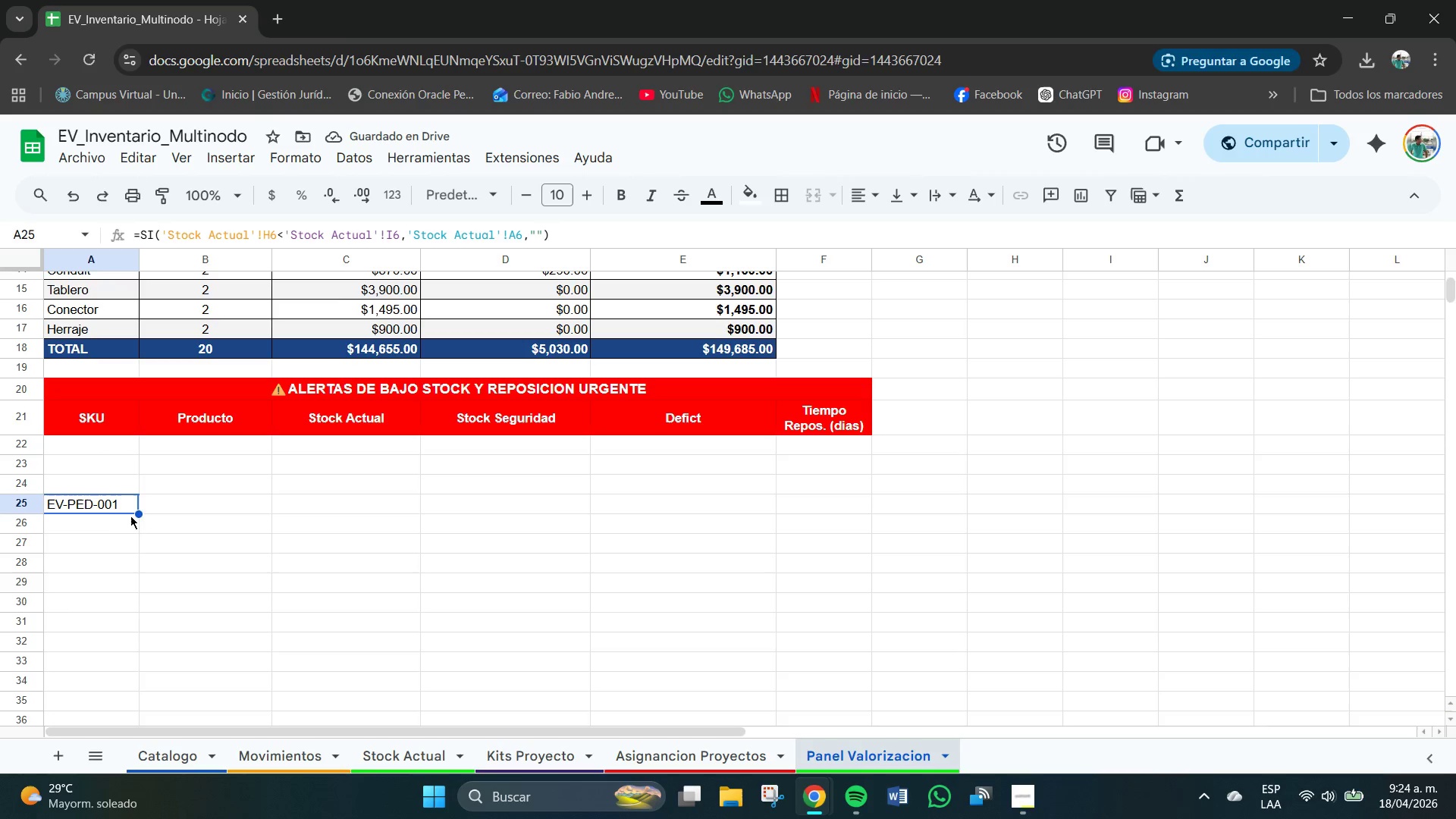 
left_click_drag(start_coordinate=[143, 513], to_coordinate=[141, 527])
 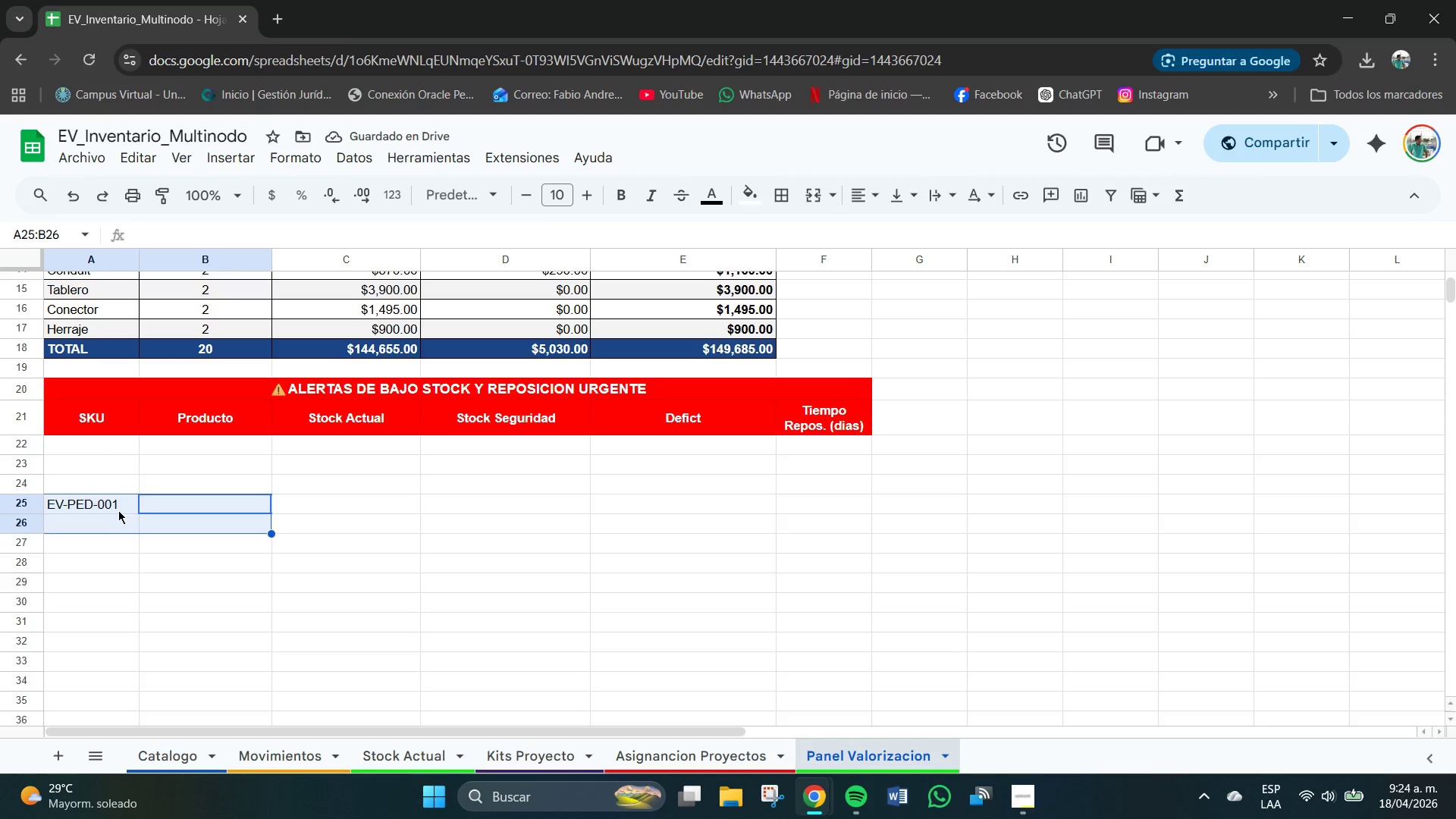 
left_click([117, 509])
 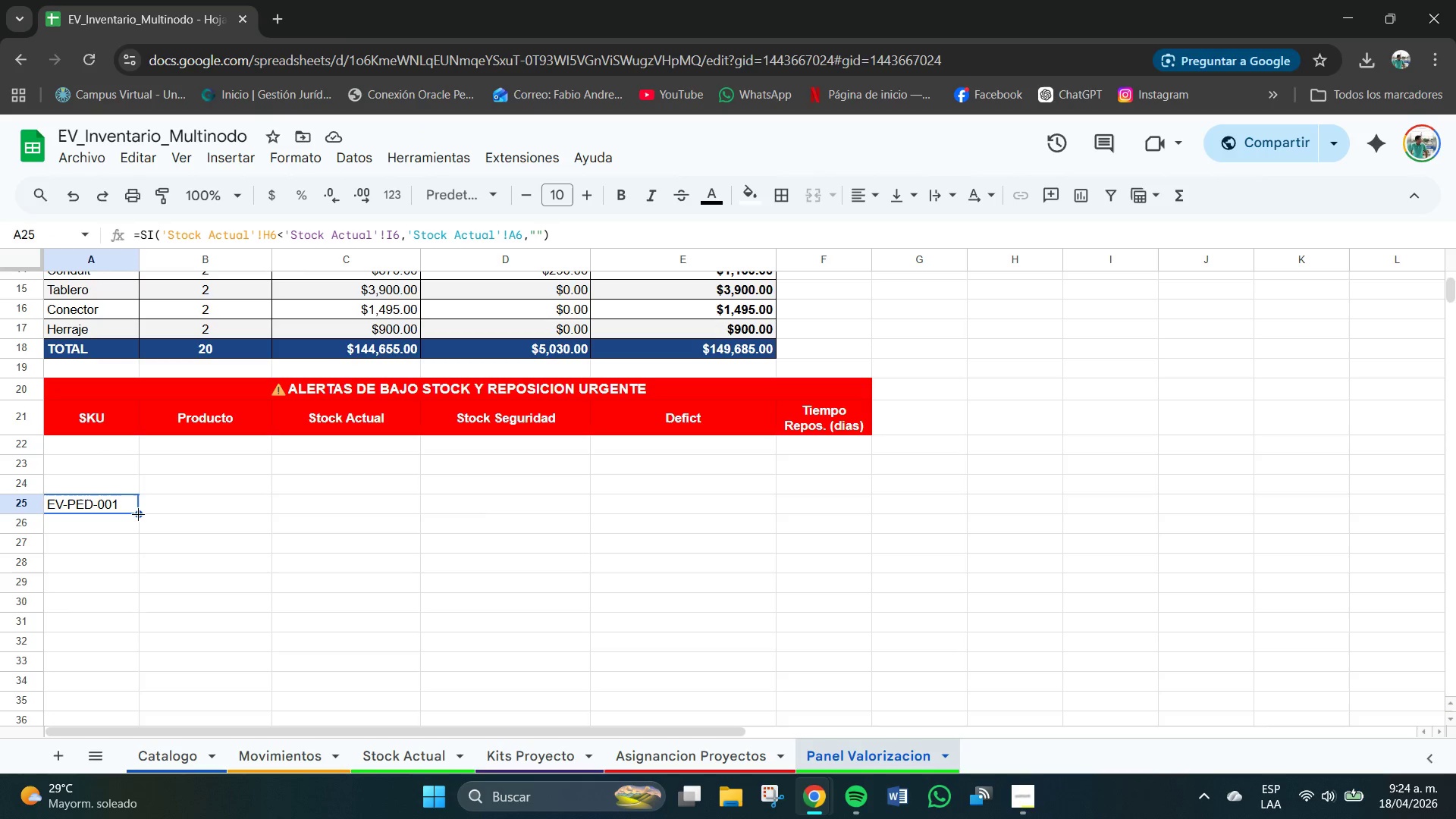 
left_click_drag(start_coordinate=[140, 514], to_coordinate=[137, 532])
 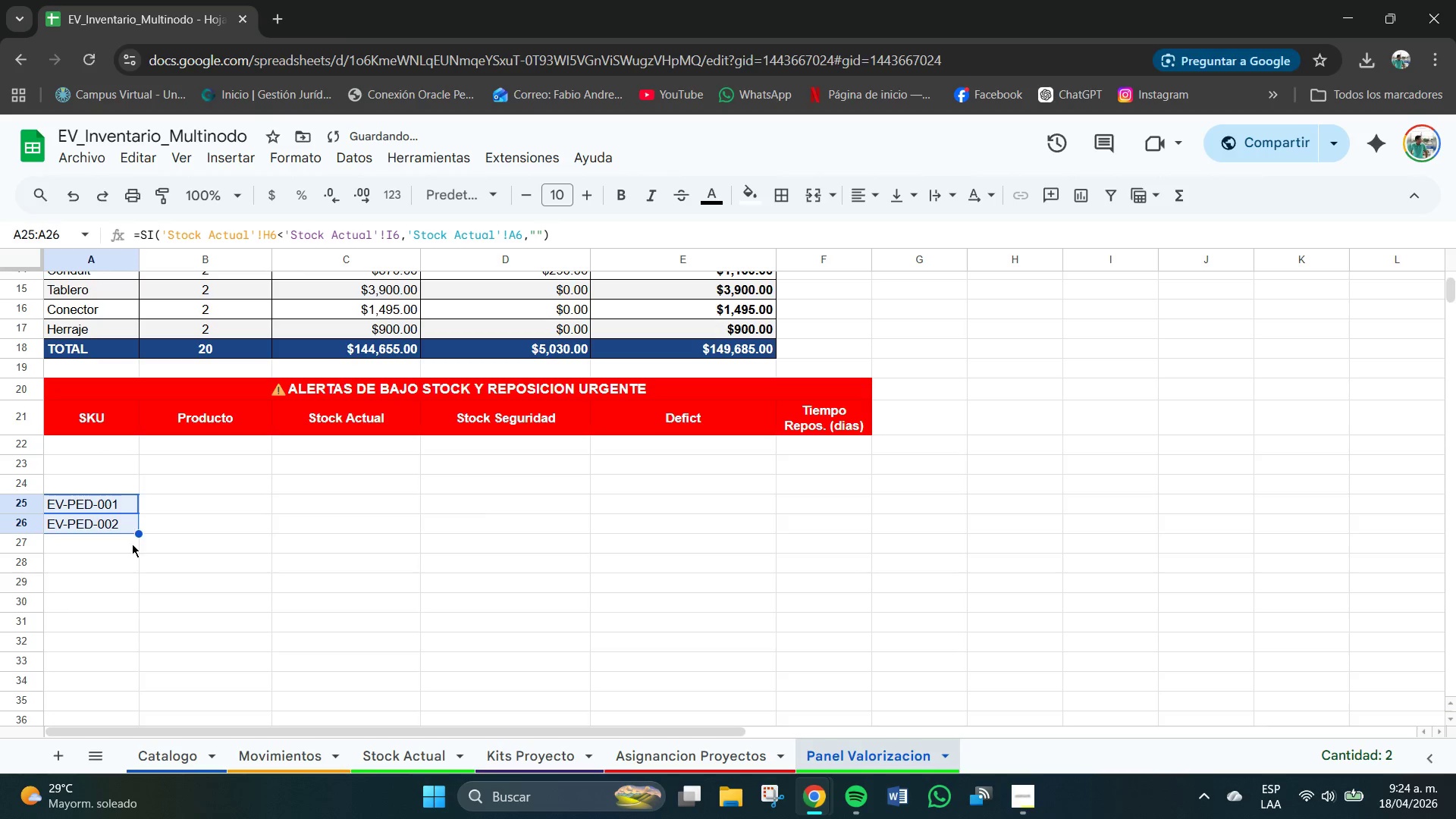 
left_click([125, 556])
 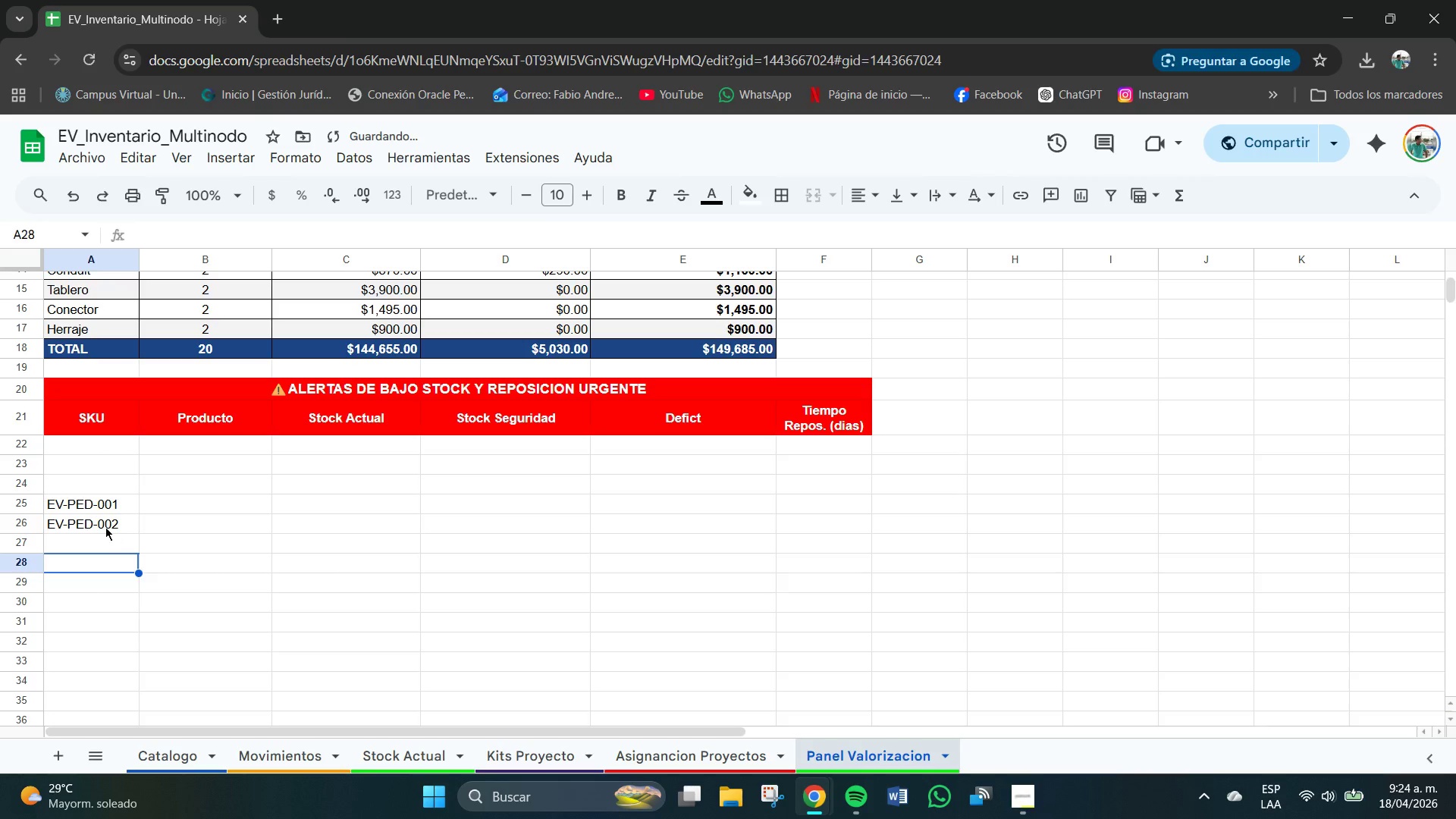 
left_click([105, 527])
 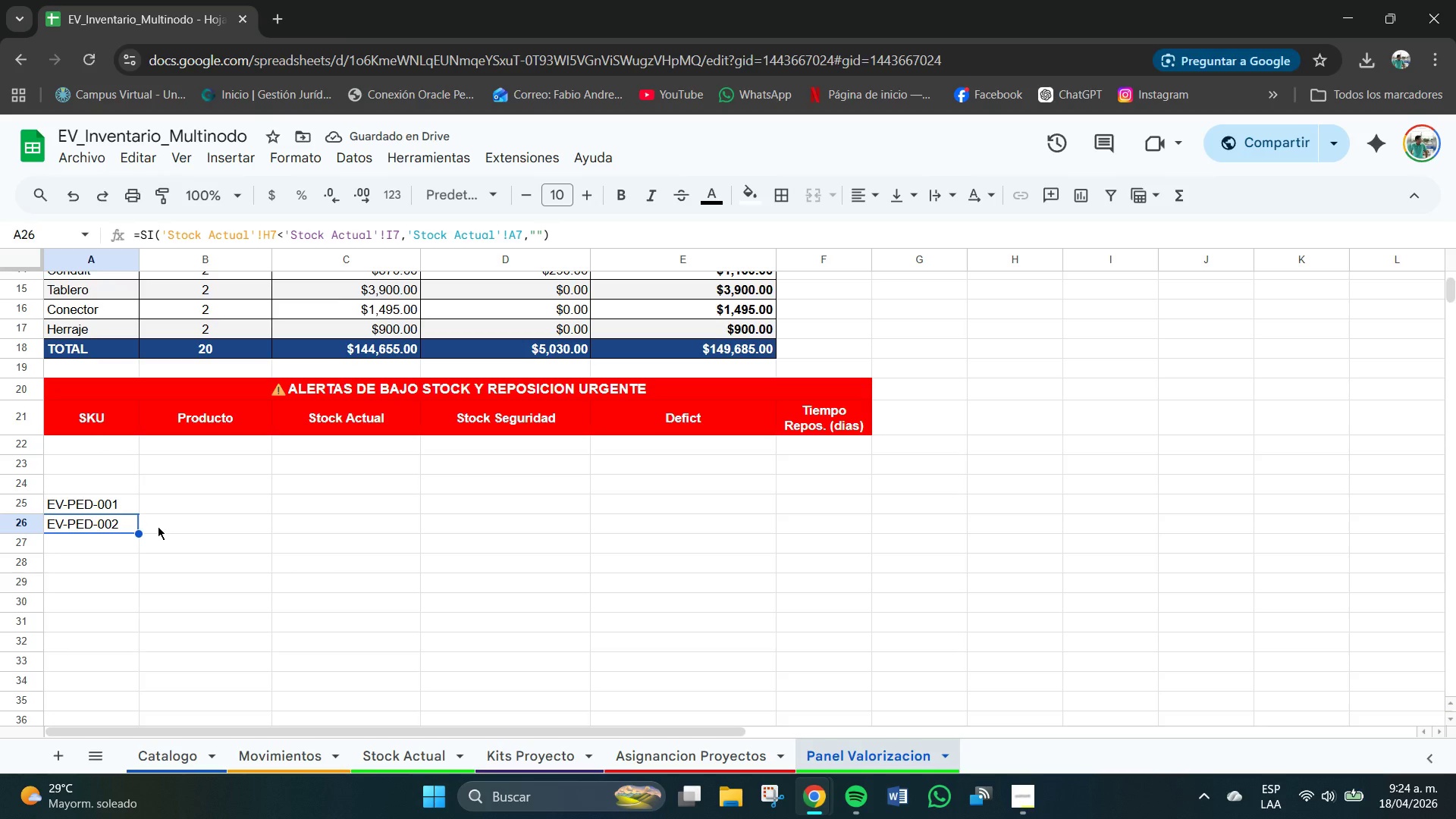 
left_click([191, 503])
 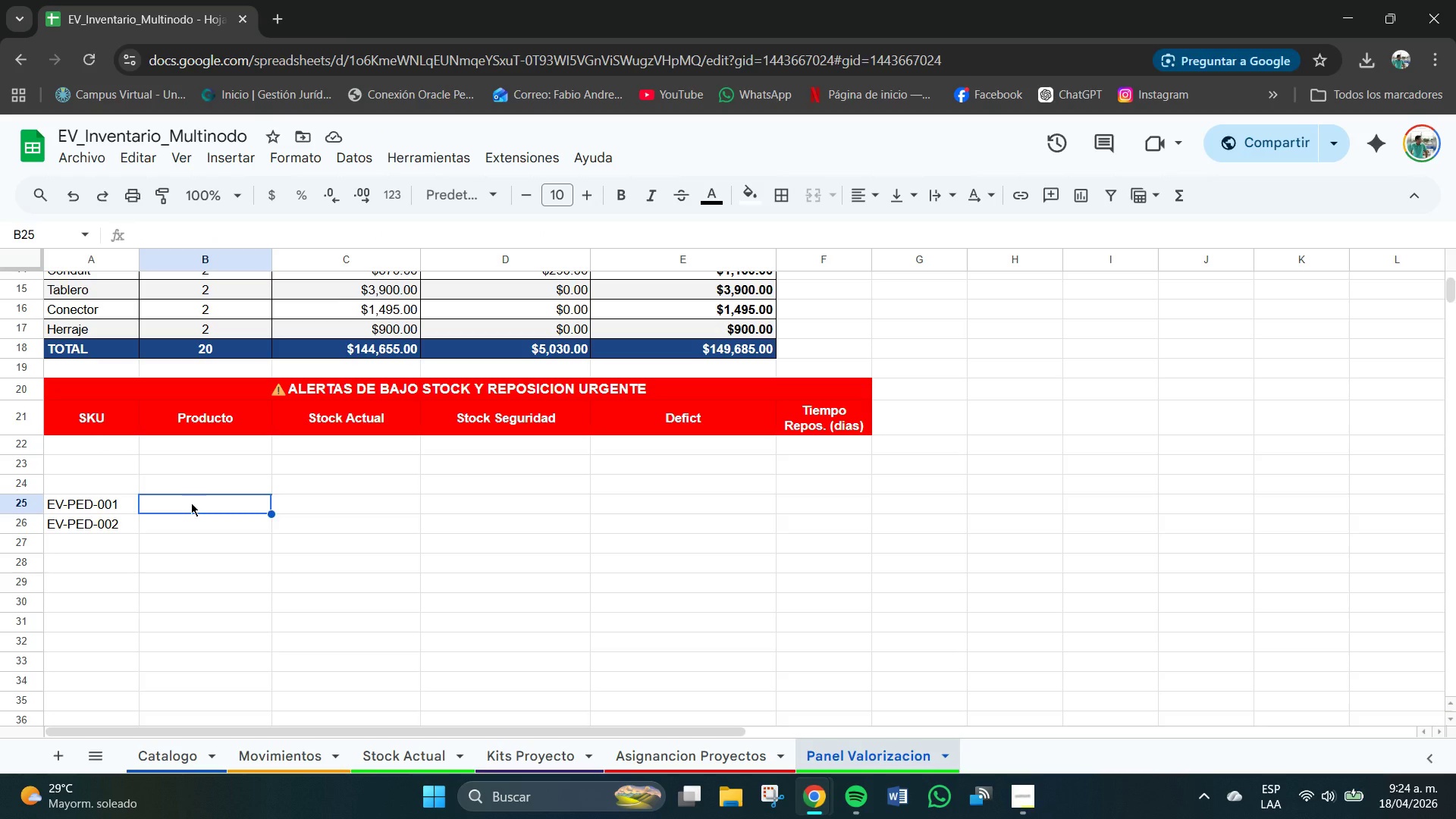 
hold_key(key=ShiftRight, duration=1.0)
 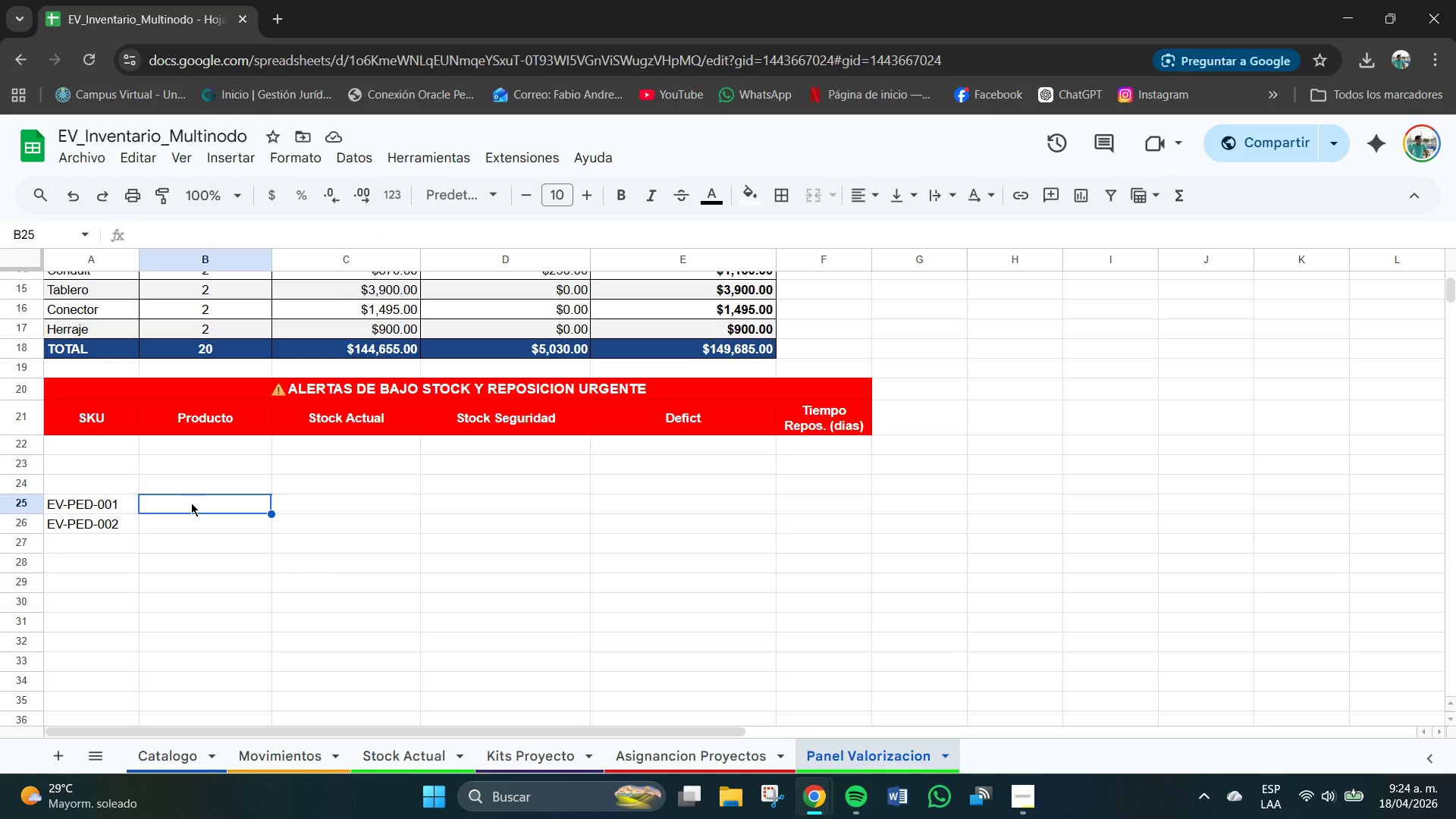 
hold_key(key=ShiftRight, duration=1.02)
 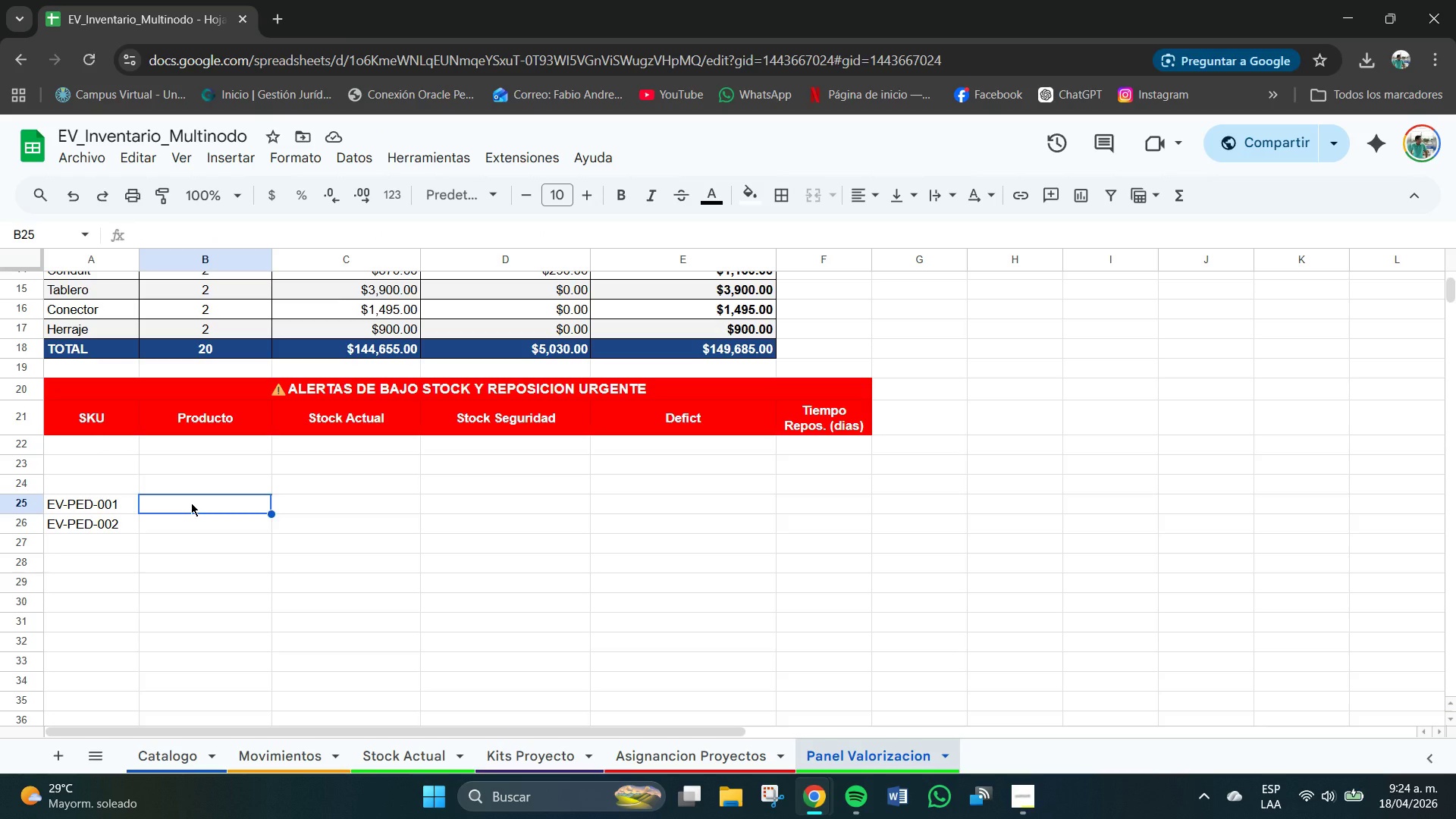 
scroll: coordinate [191, 503], scroll_direction: down, amount: 1.0
 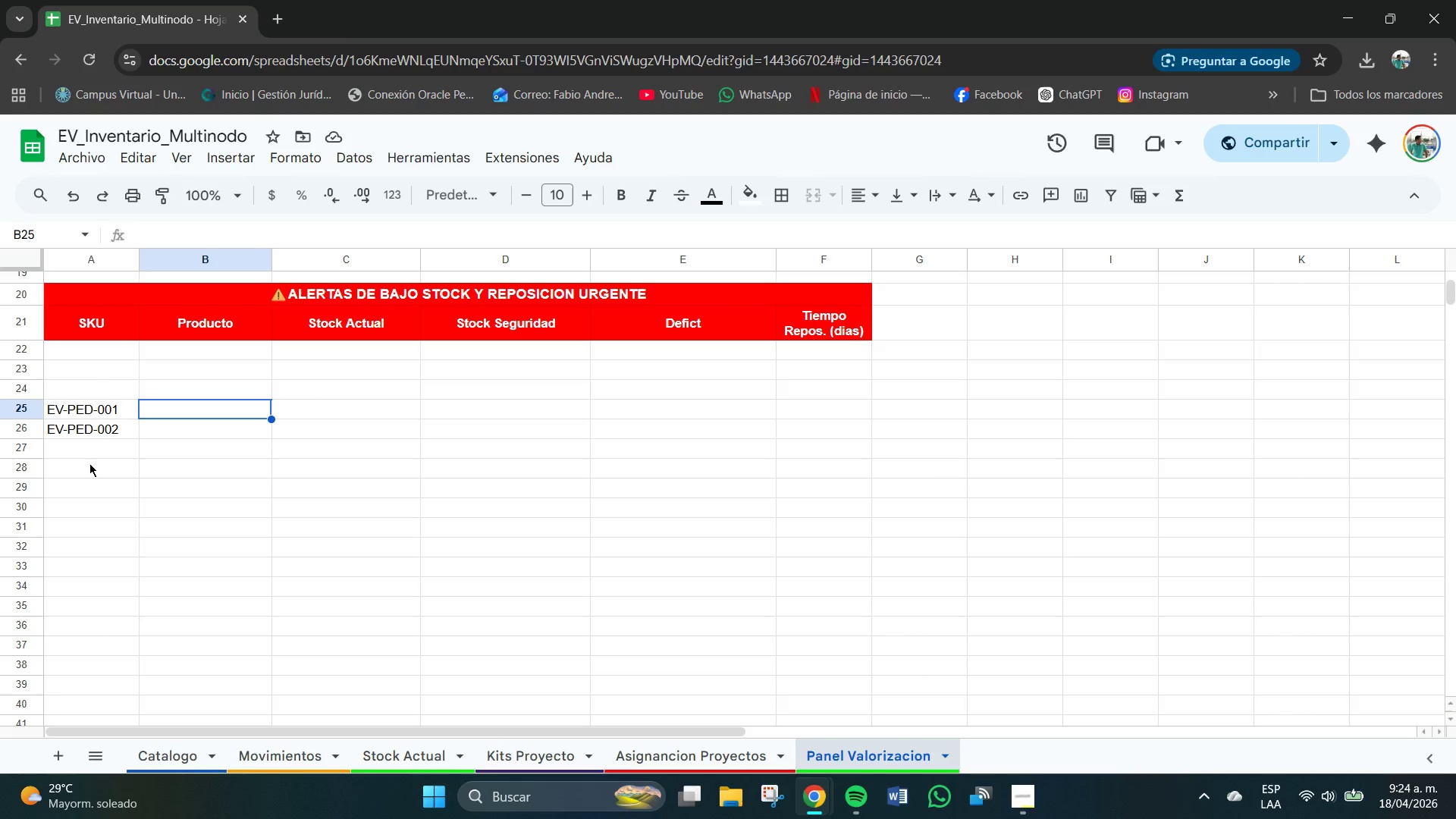 
double_click([71, 469])
 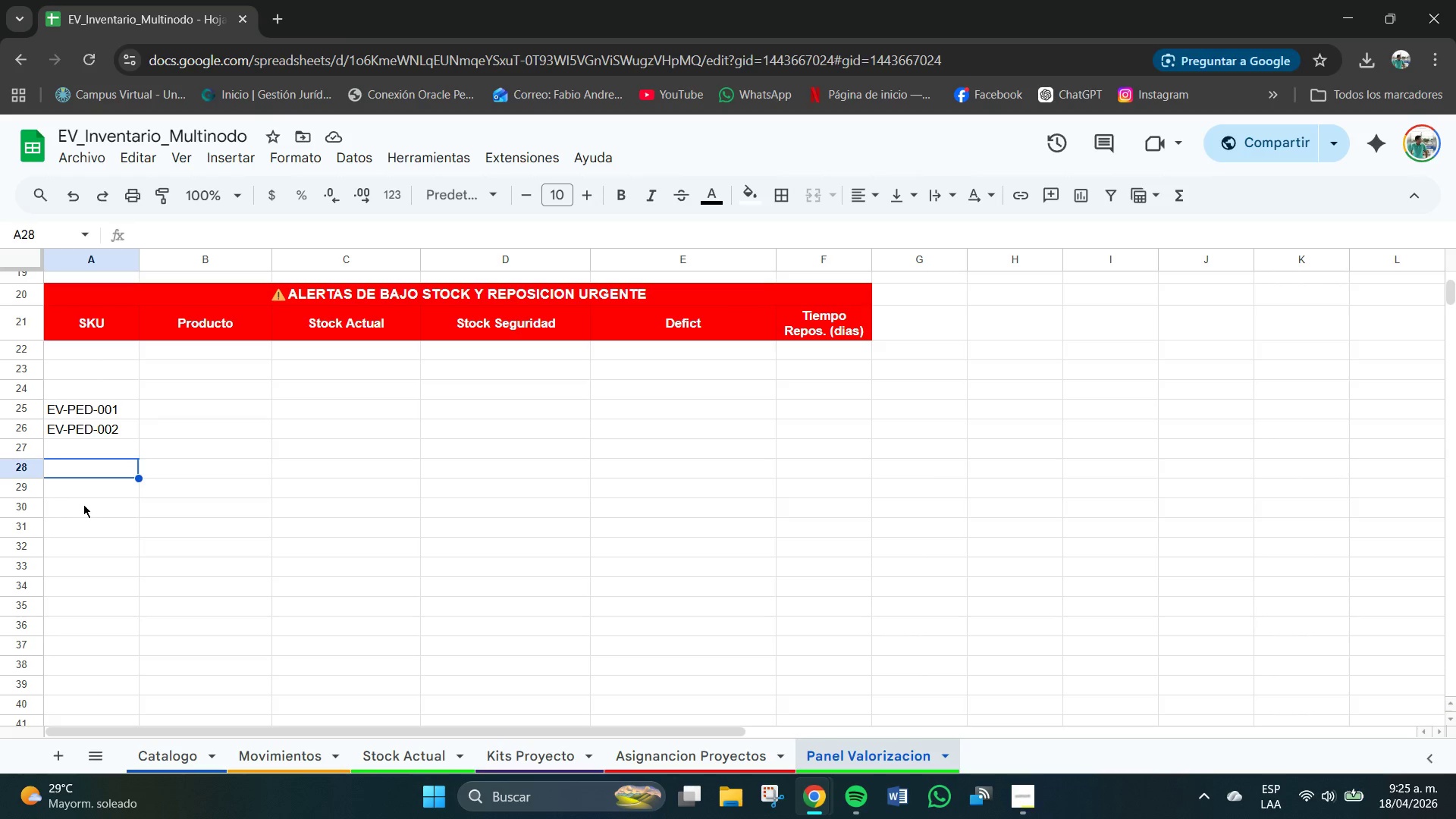 
left_click([80, 500])
 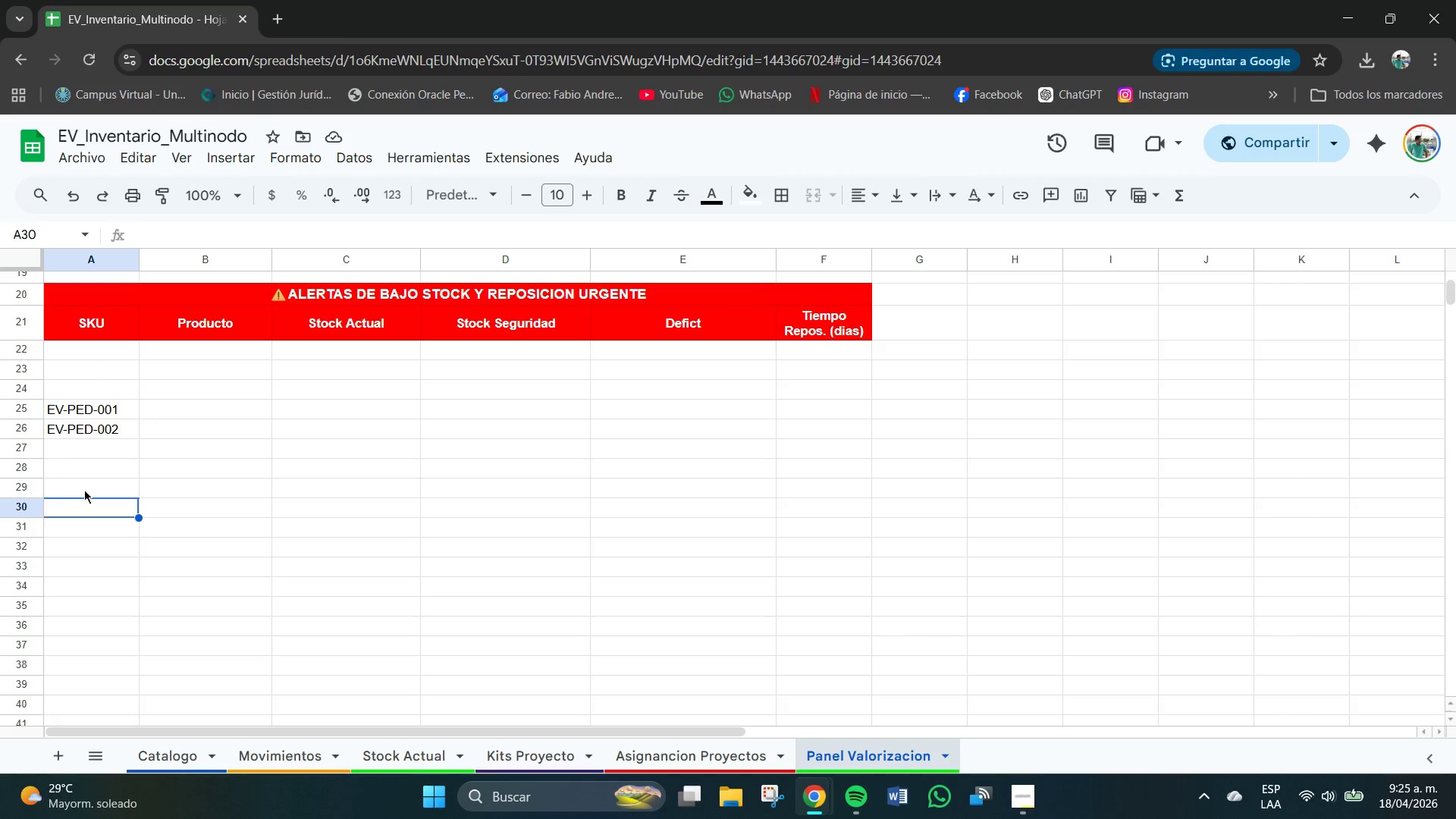 
left_click([85, 490])
 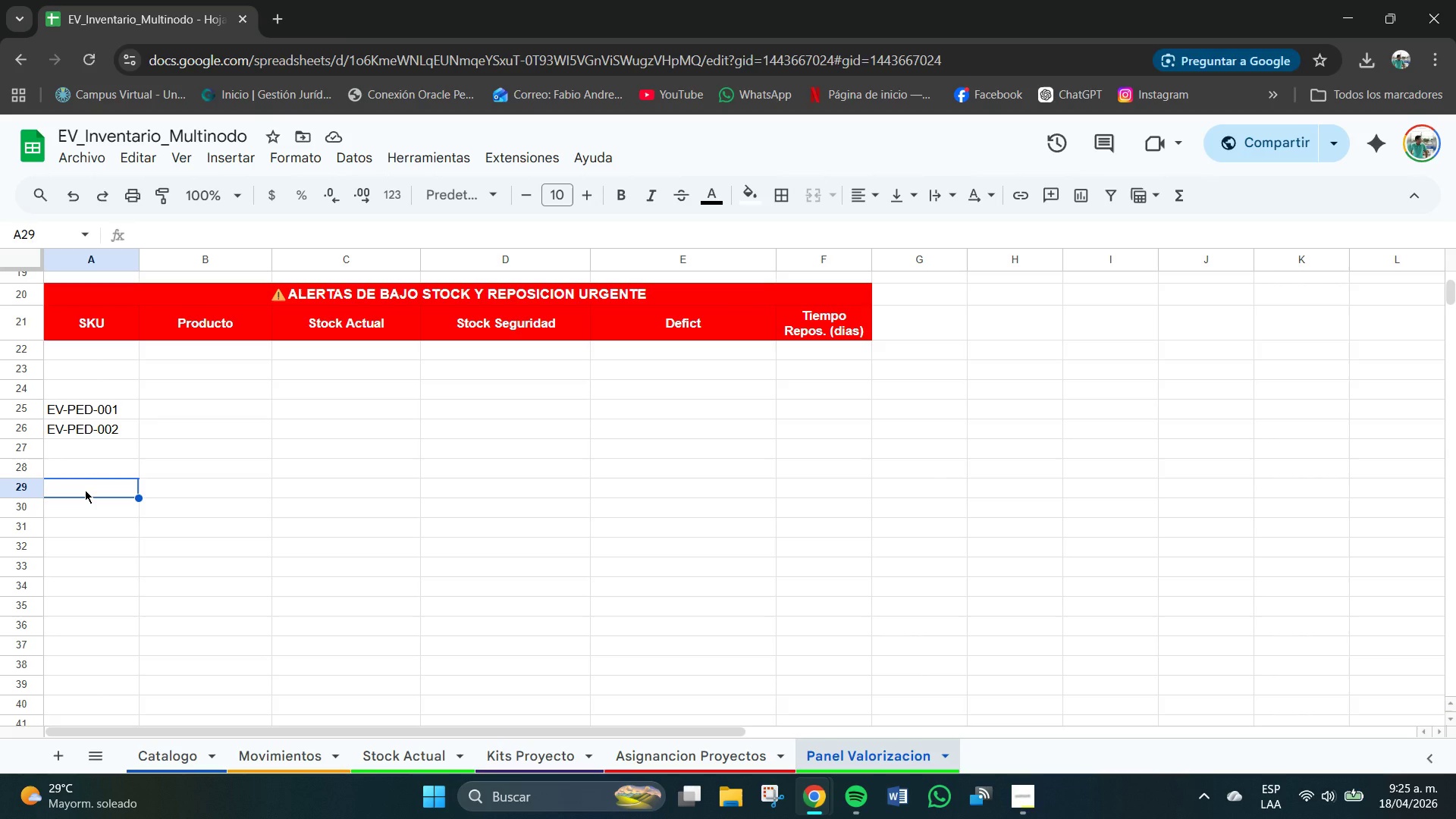 
type(I)
key(Backspace)
type()SI*[Stok)
key(Backspace)
type(ck Actual[!H10[Break][Stock Actual[)
 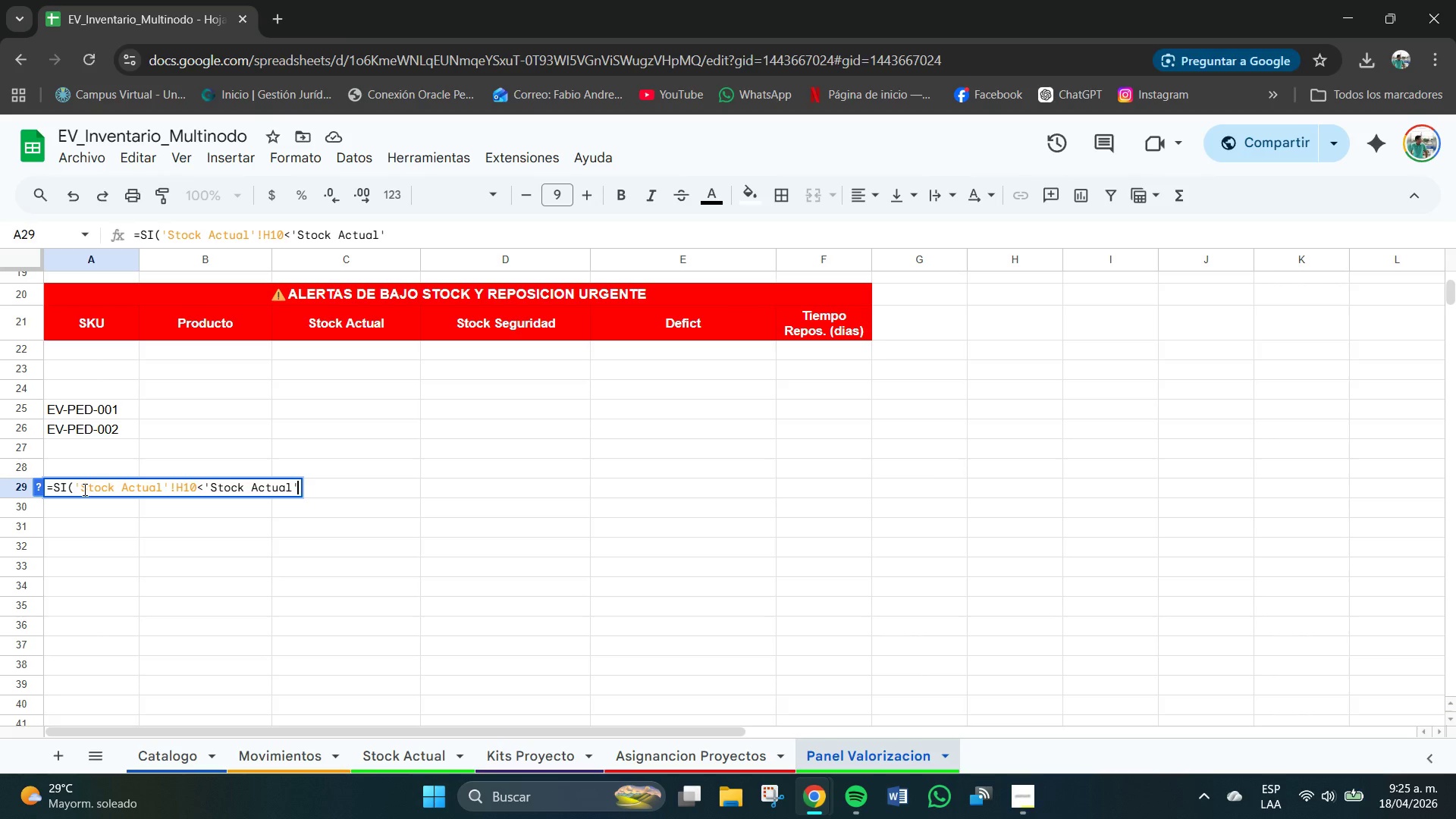 
key(Shift+1)
 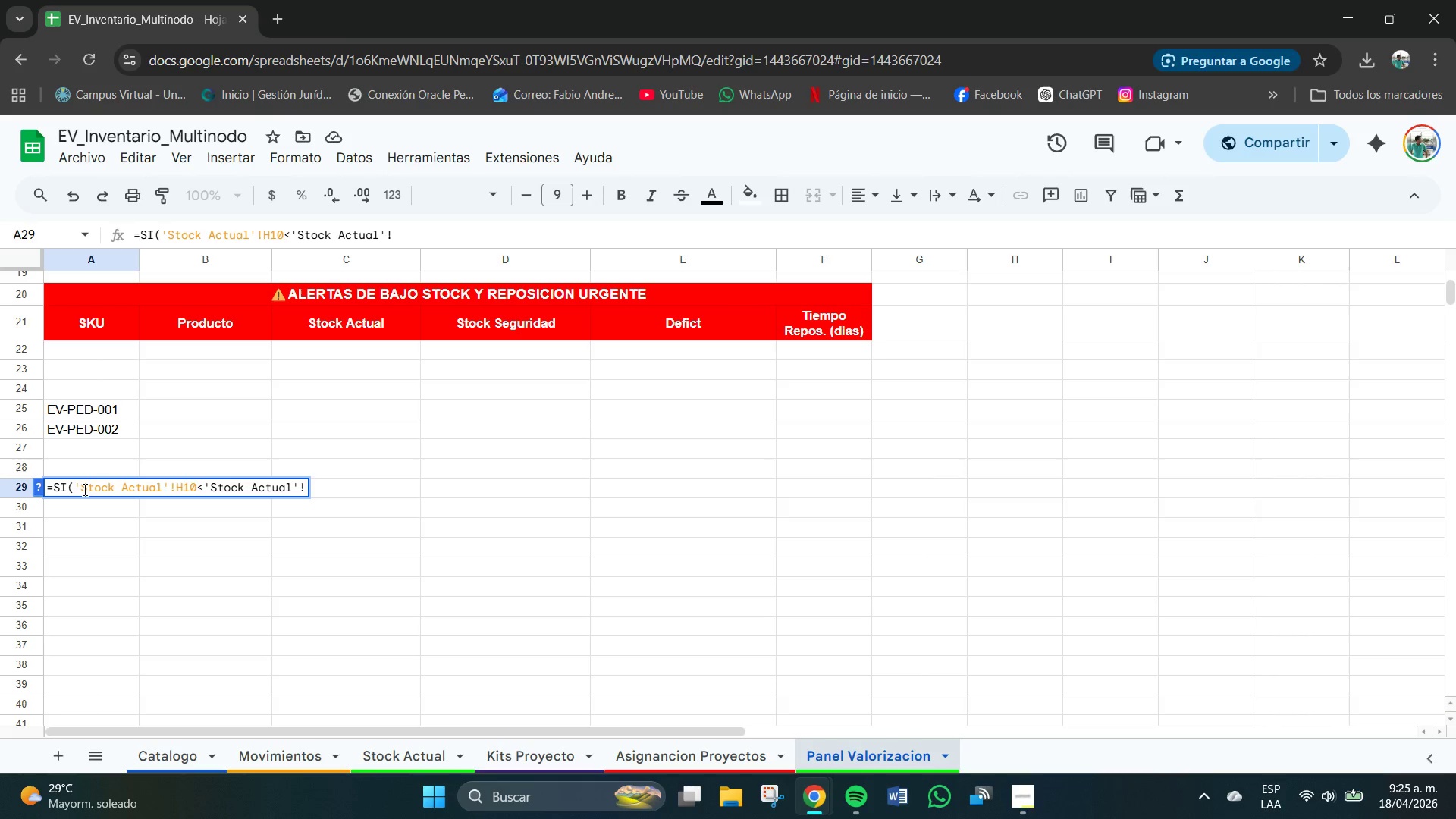 
type(I10,[ST)
key(Backspace)
type(tock Actual[!A10,@@()
 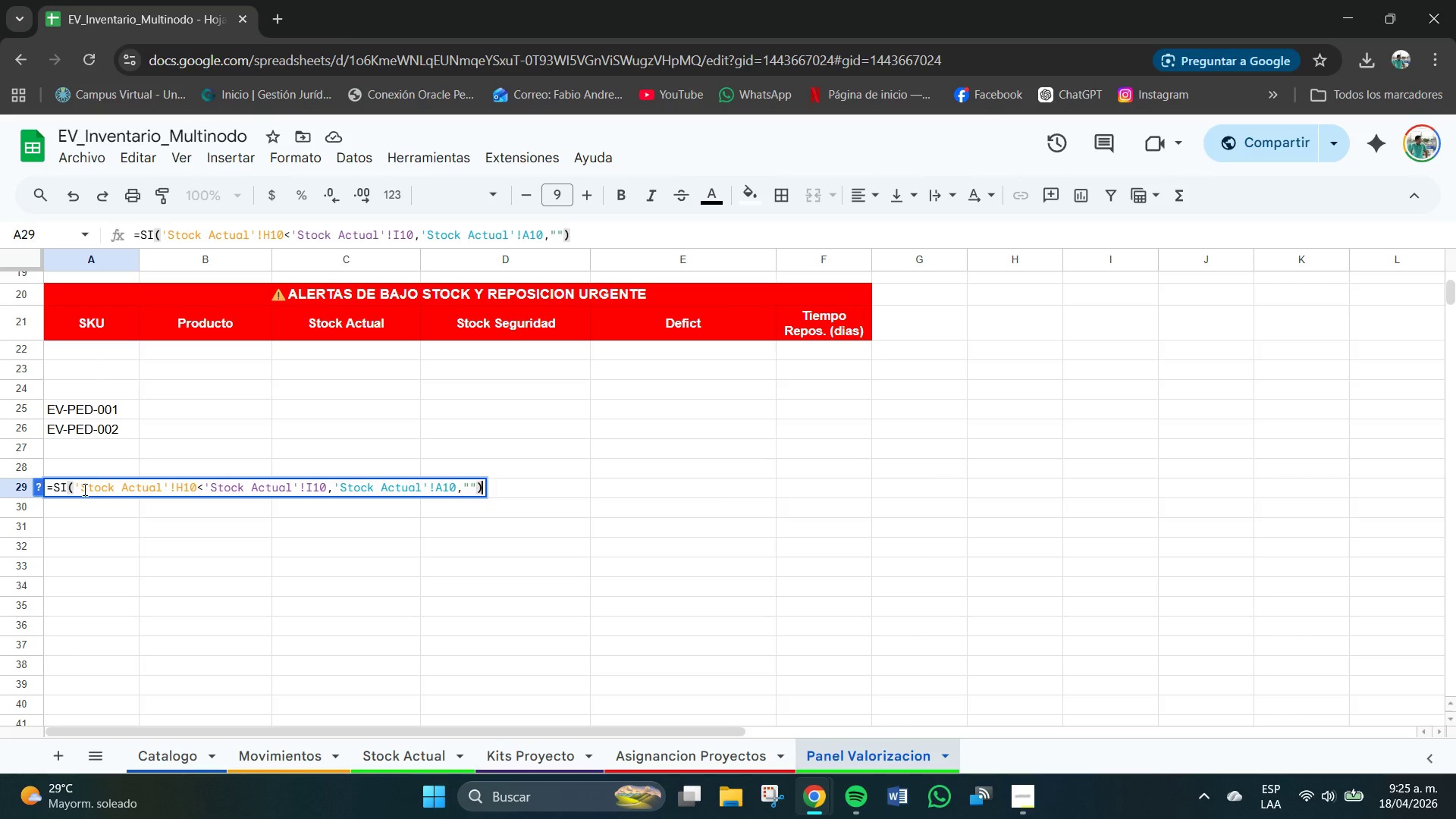 
key(Enter)
 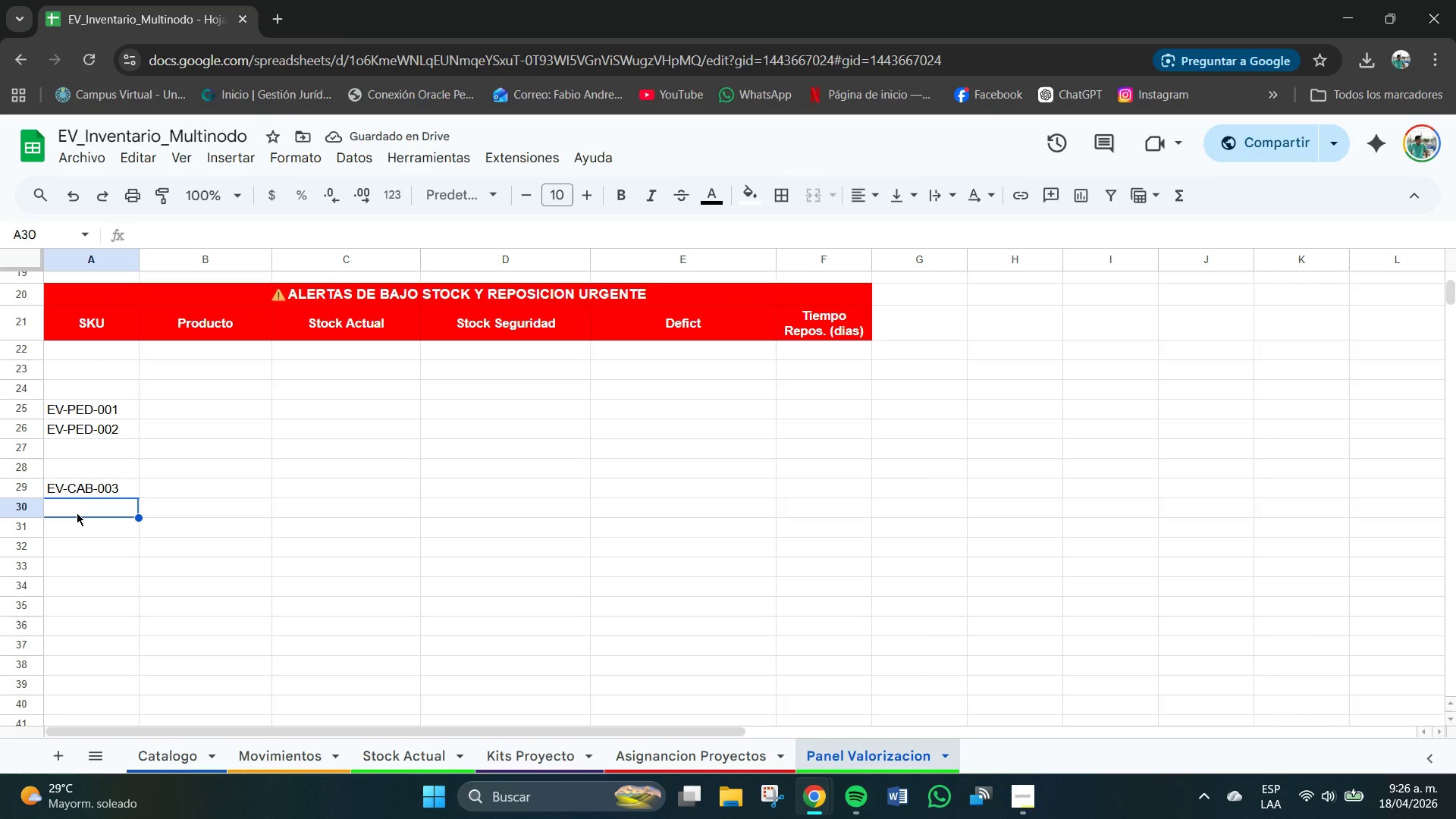 
wait(5.89)
 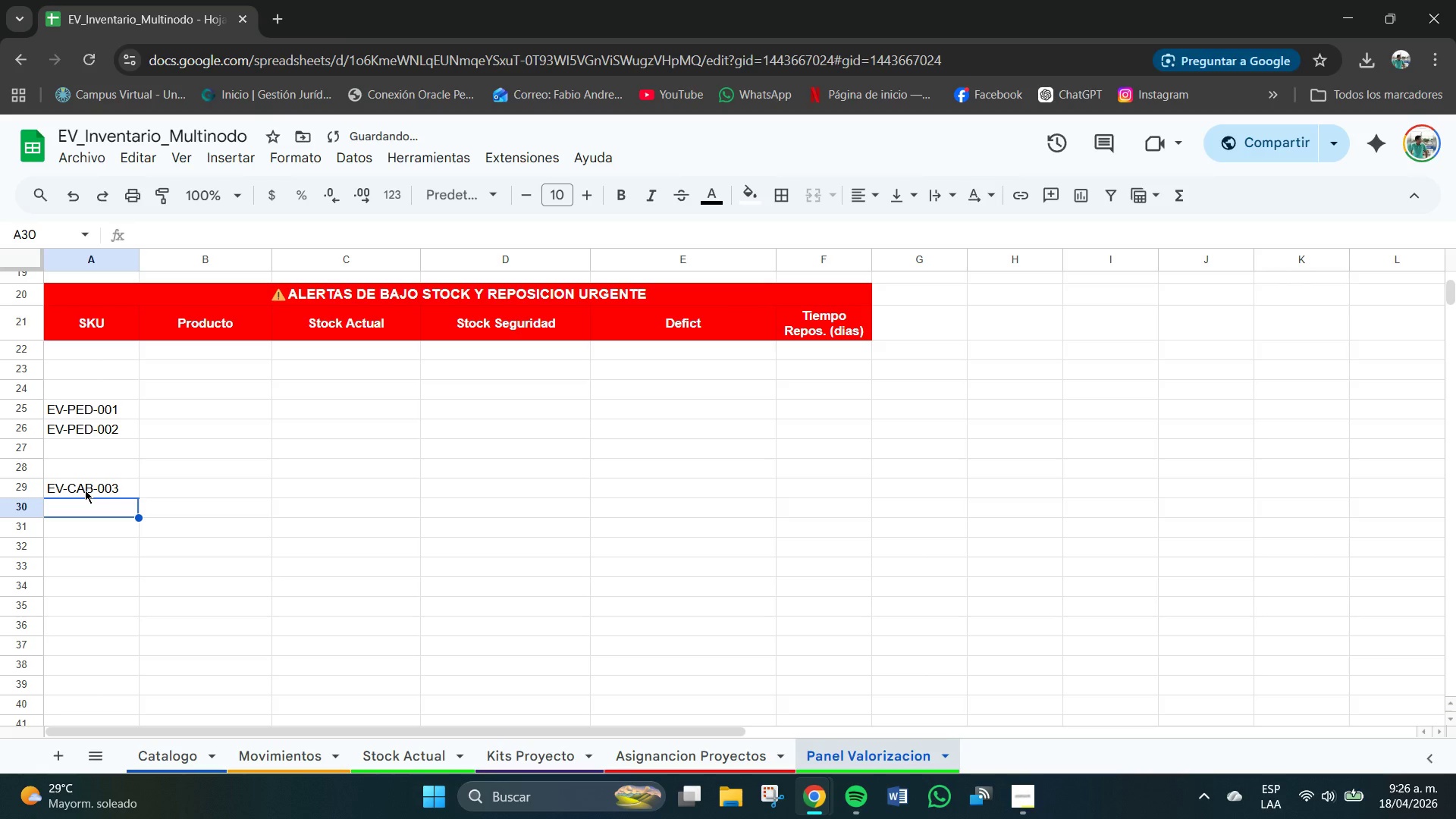 
left_click([89, 565])
 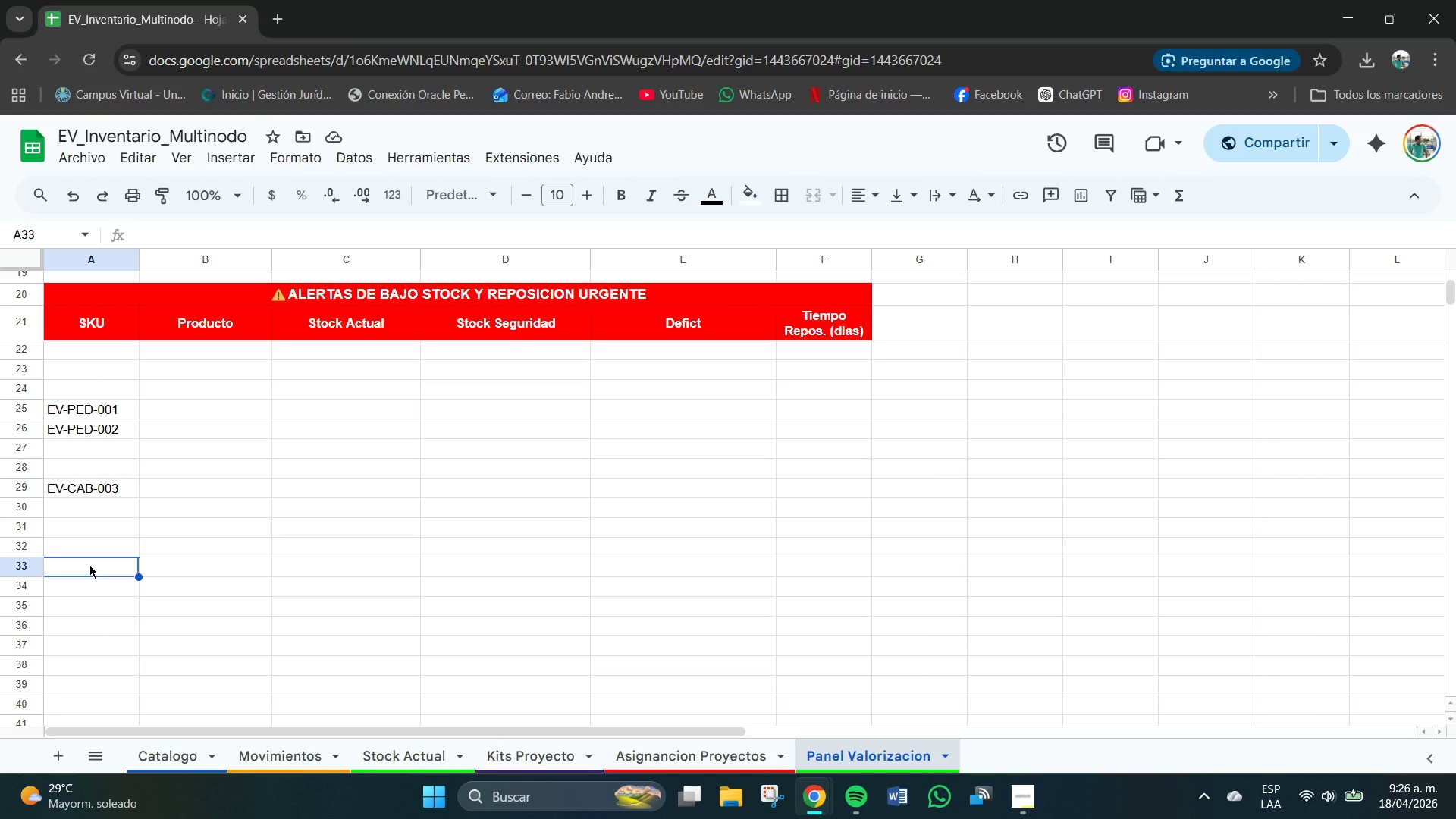 
wait(6.69)
 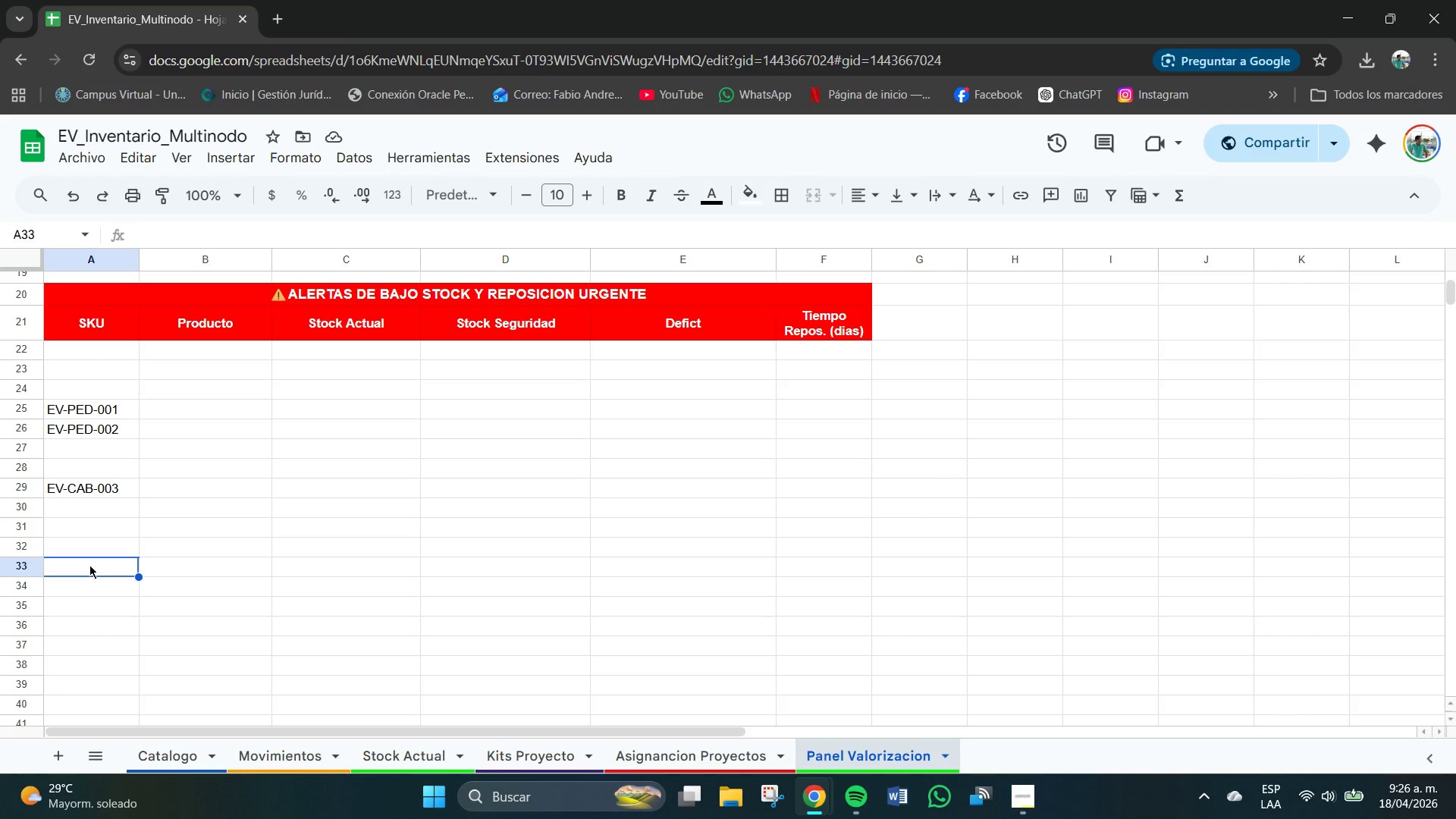 
key(Control+C)
 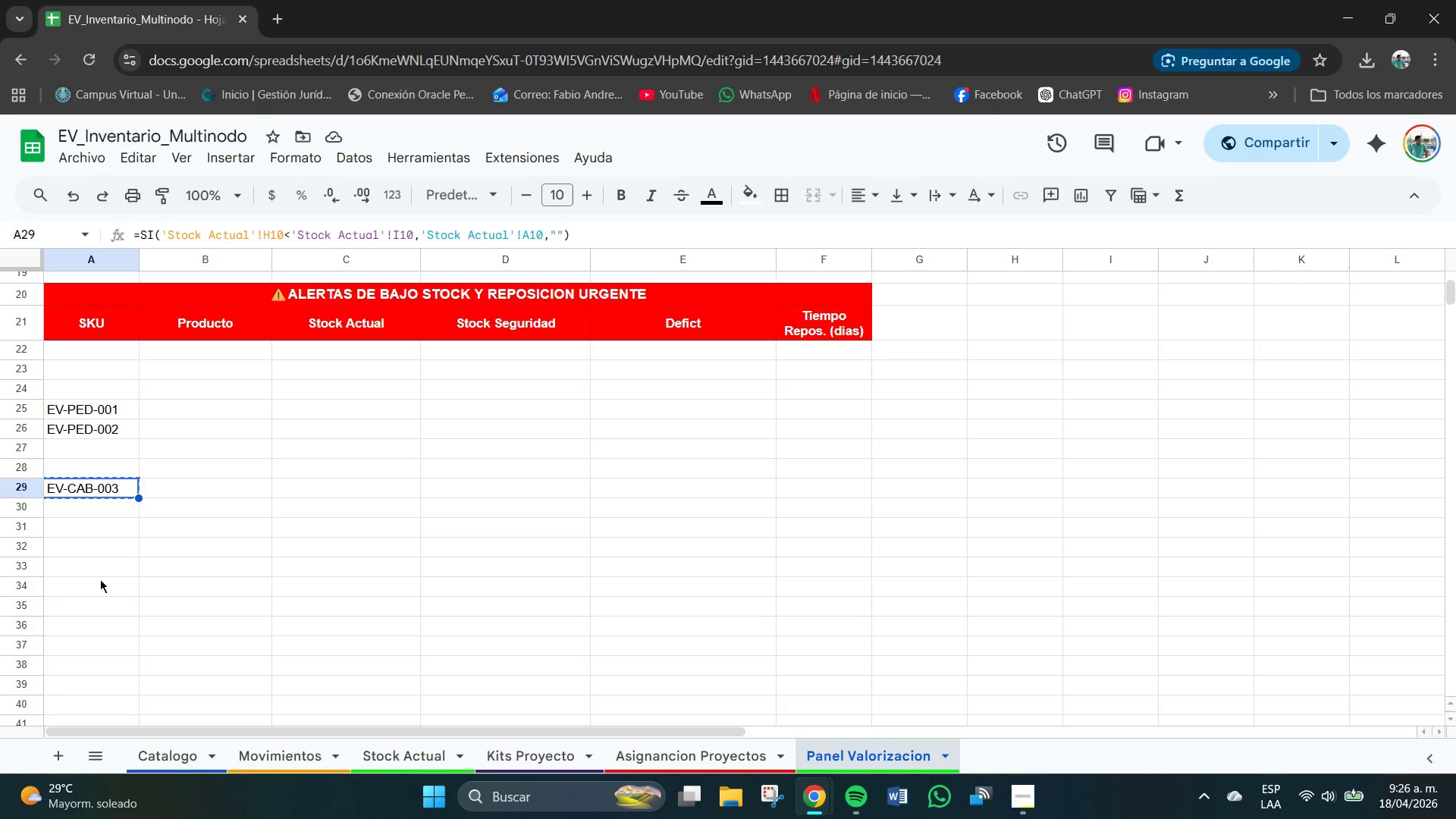 
left_click([100, 587])
 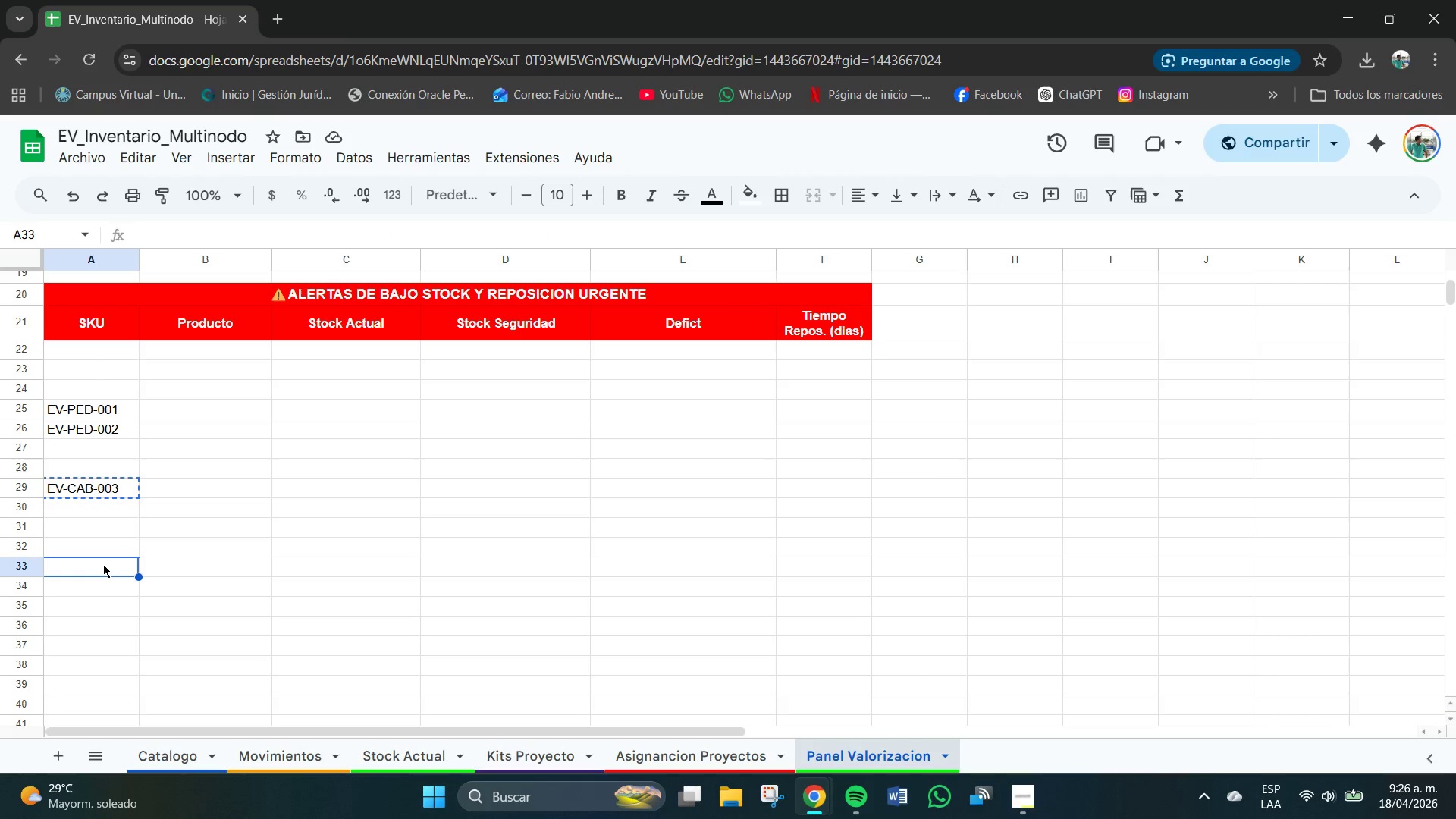 
key(Control+V)
 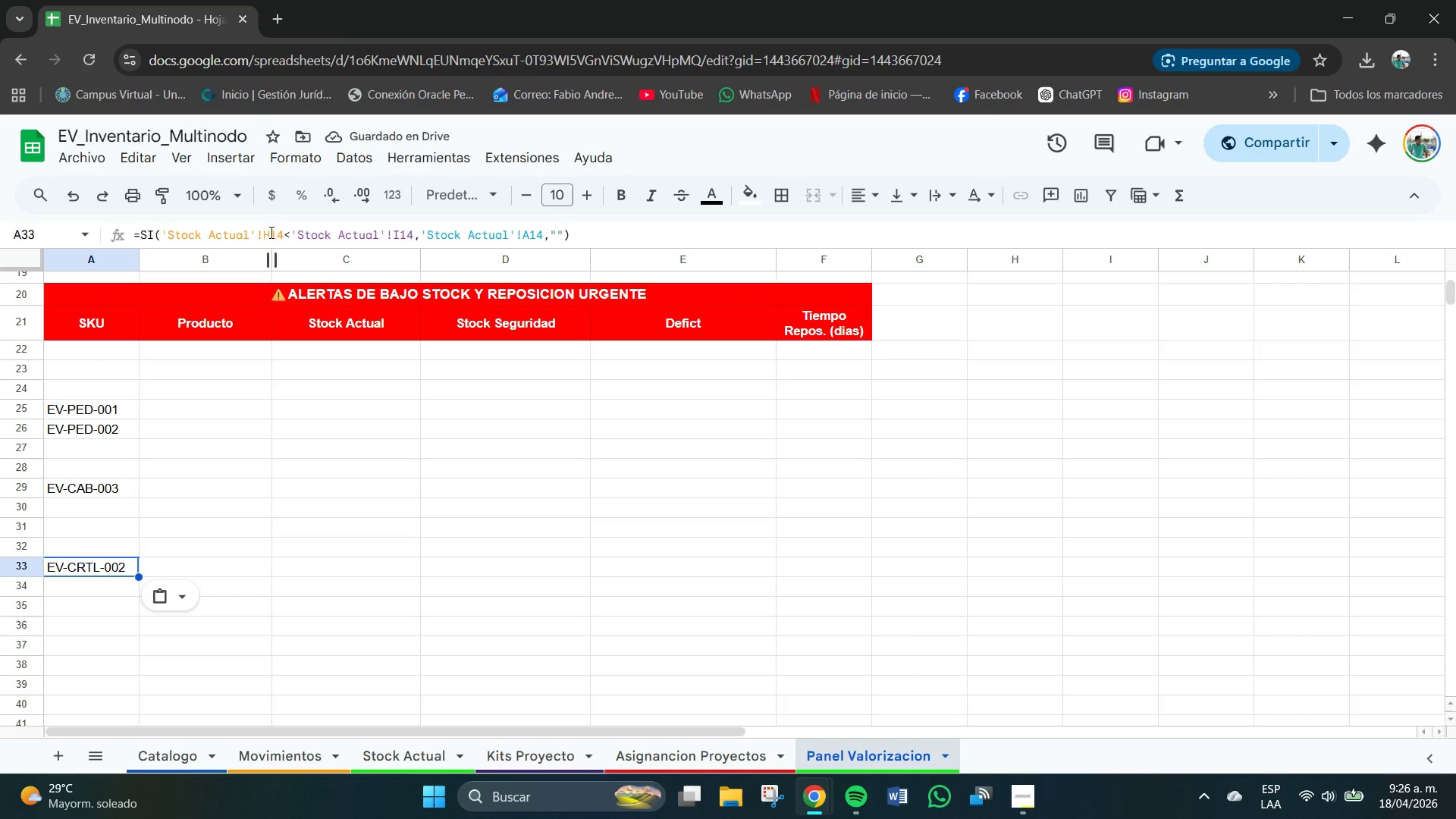 
wait(9.67)
 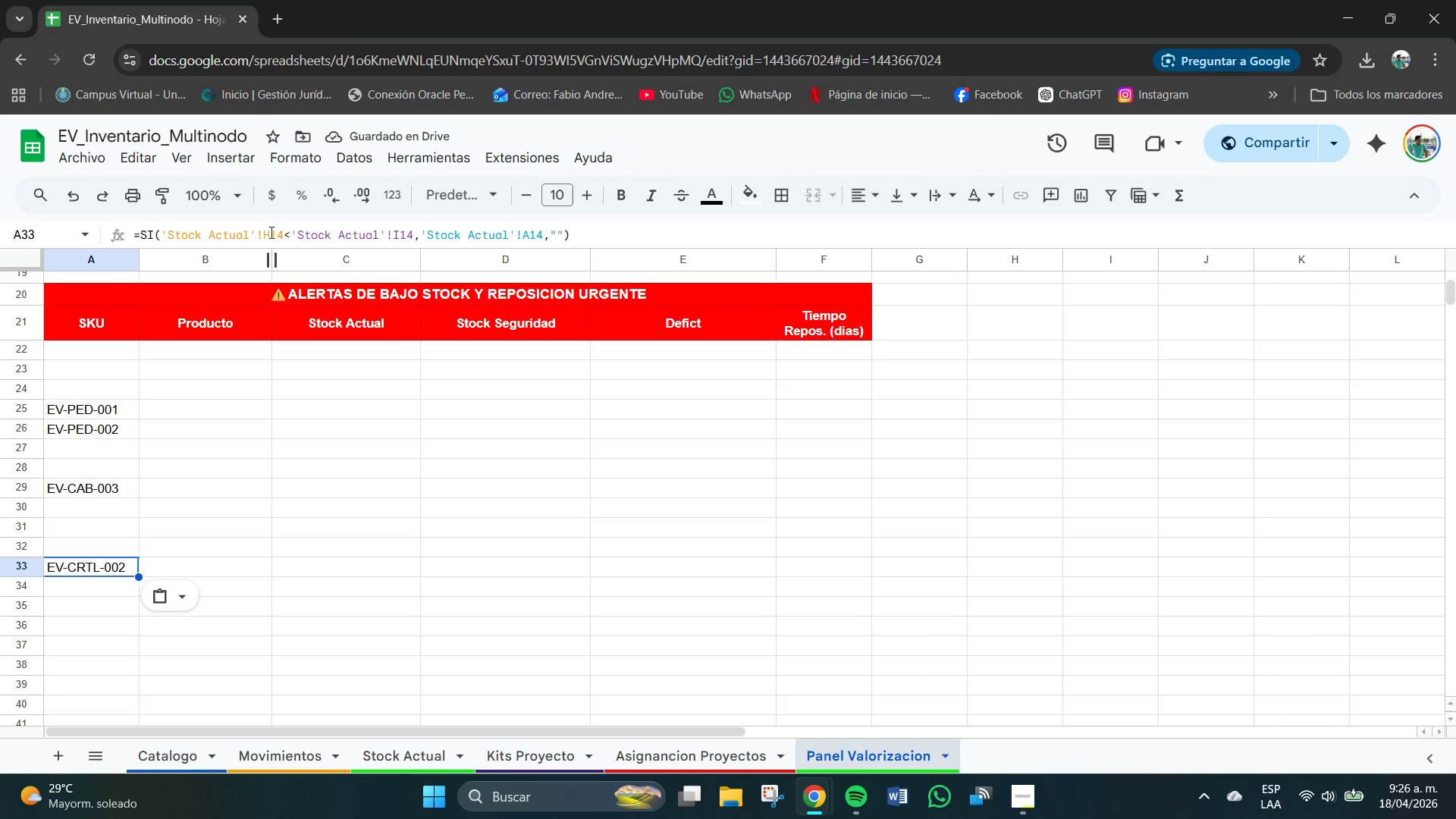 
left_click([262, 573])
 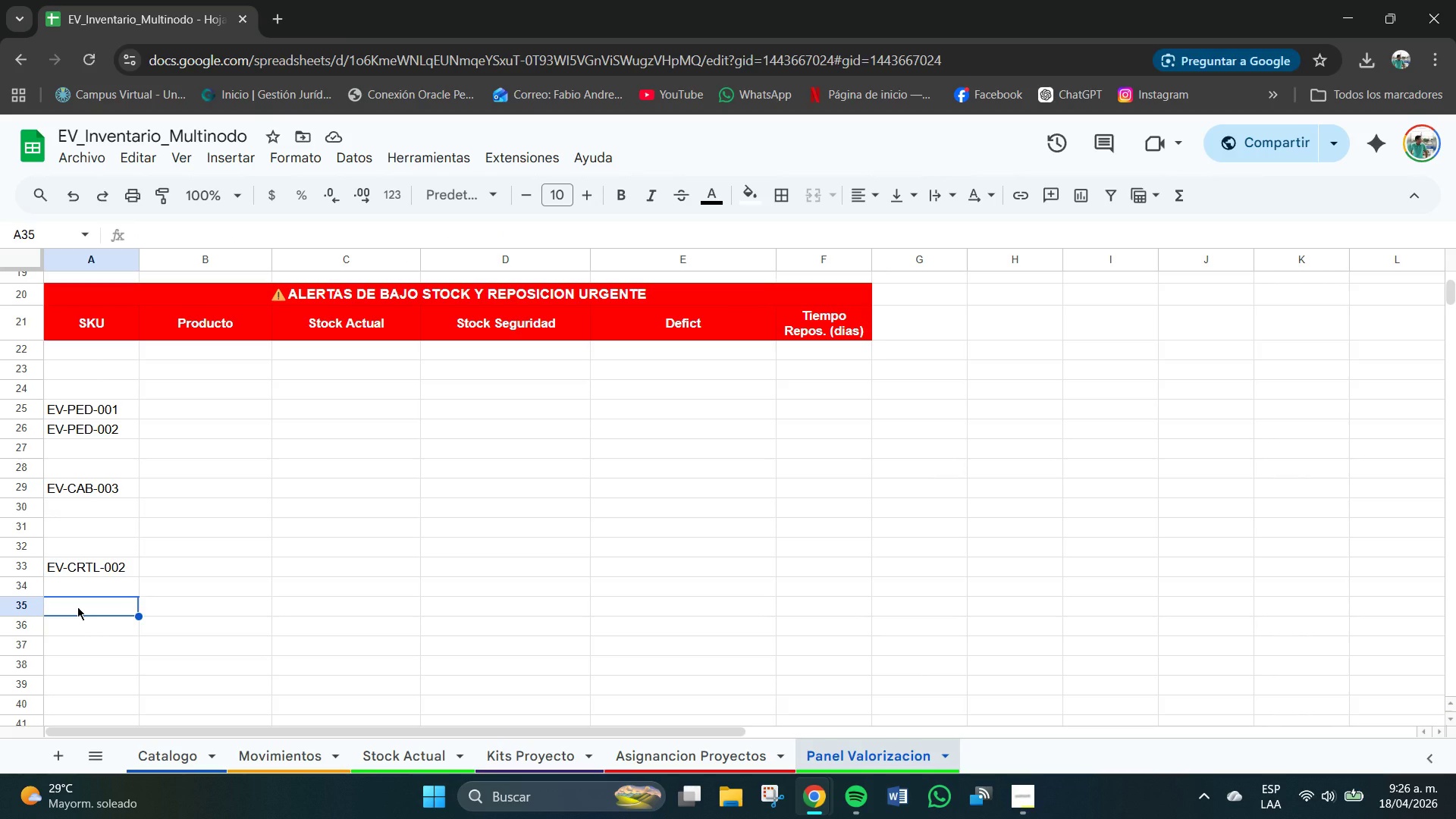 
wait(9.44)
 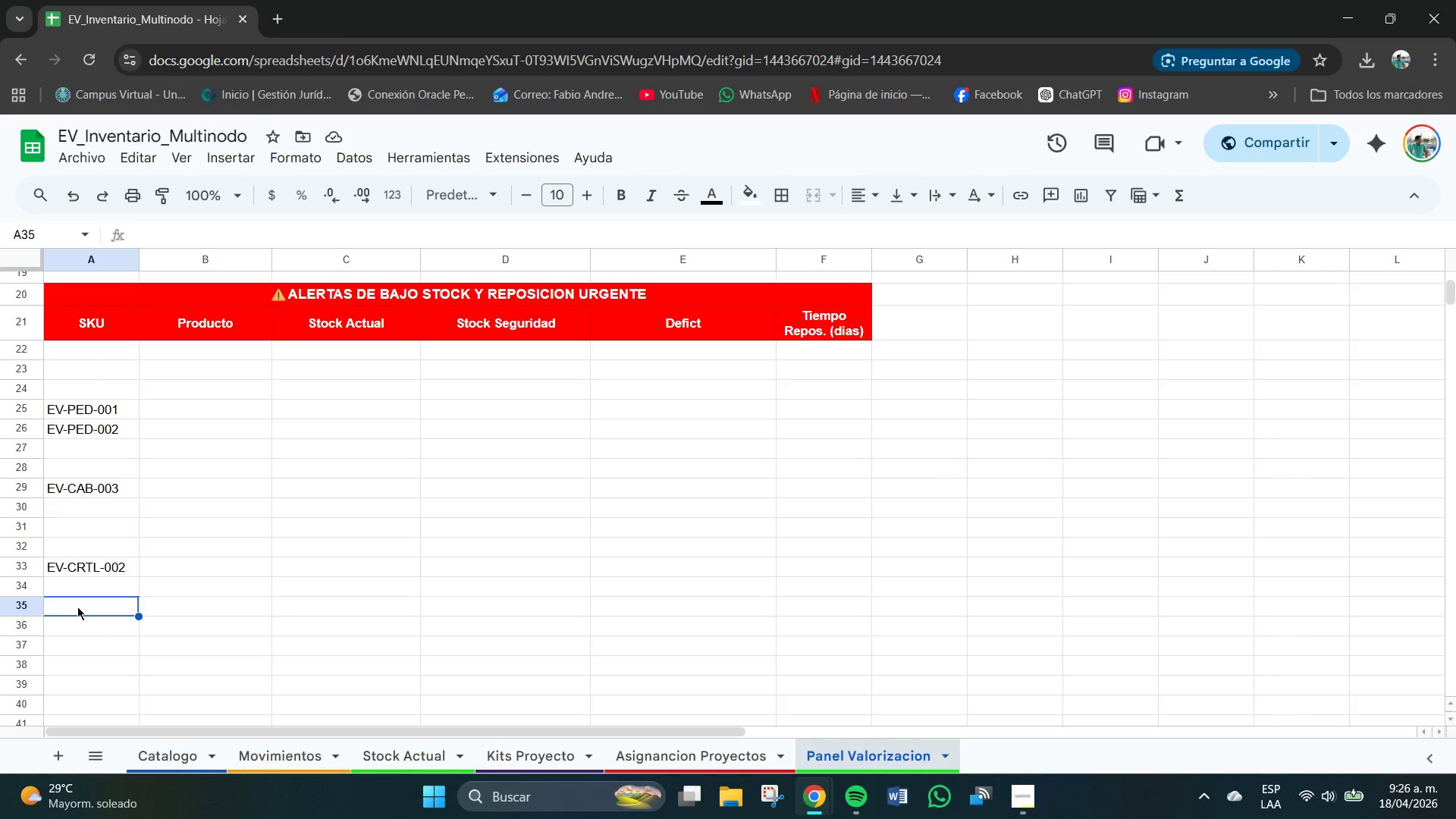 
key(Control+C)
 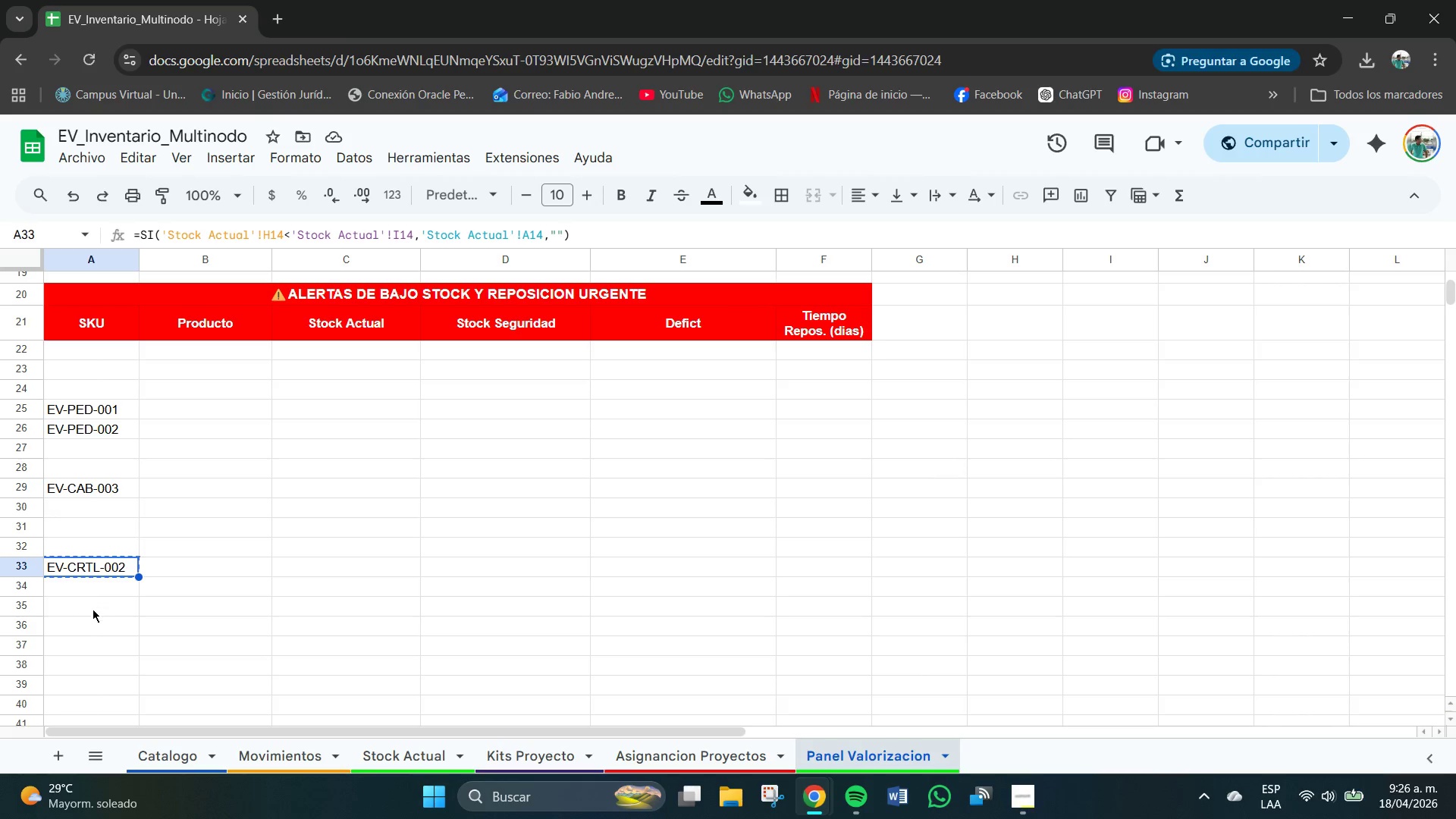 
left_click([93, 610])
 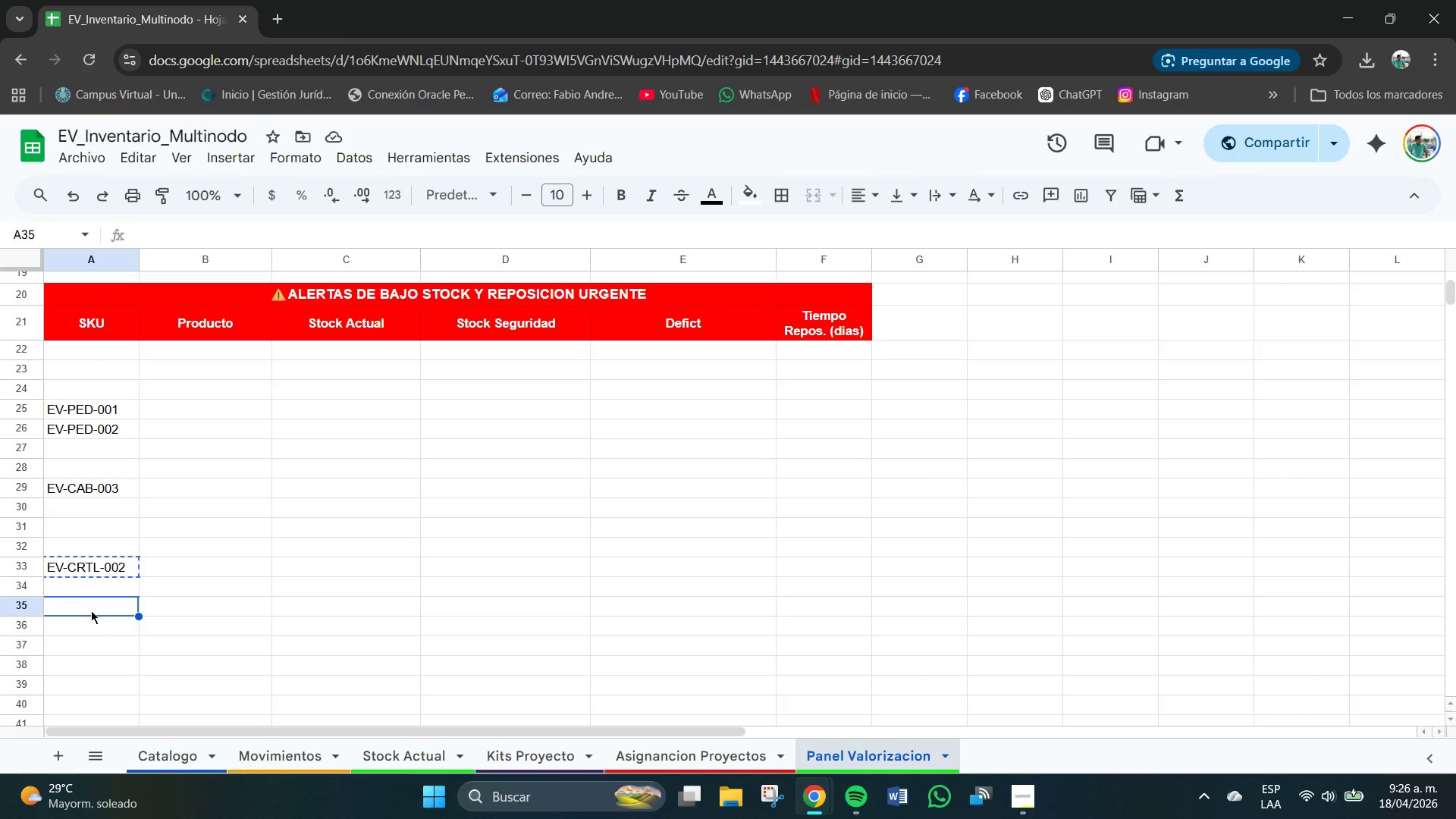 
key(Control+V)
 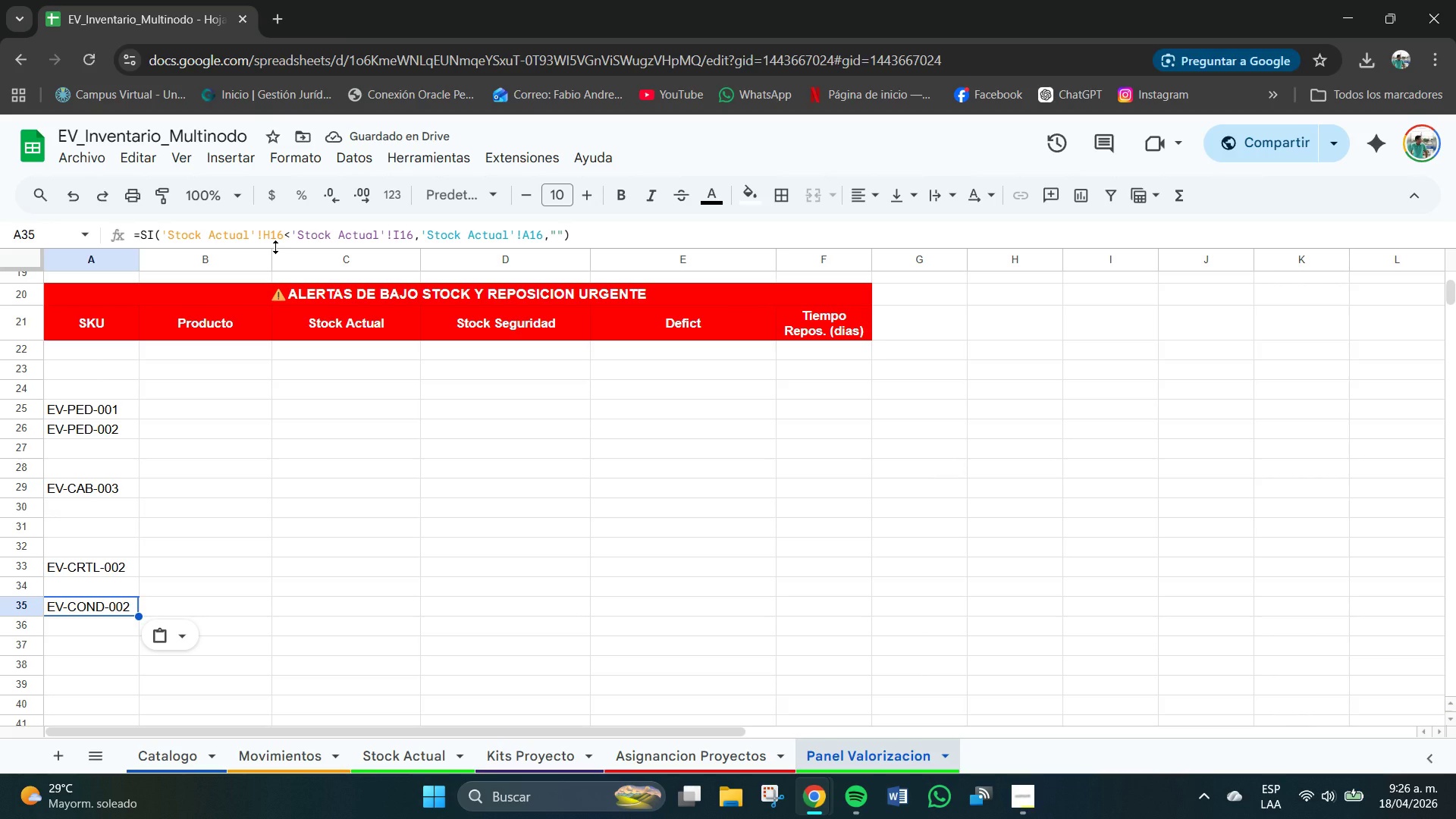 
wait(9.66)
 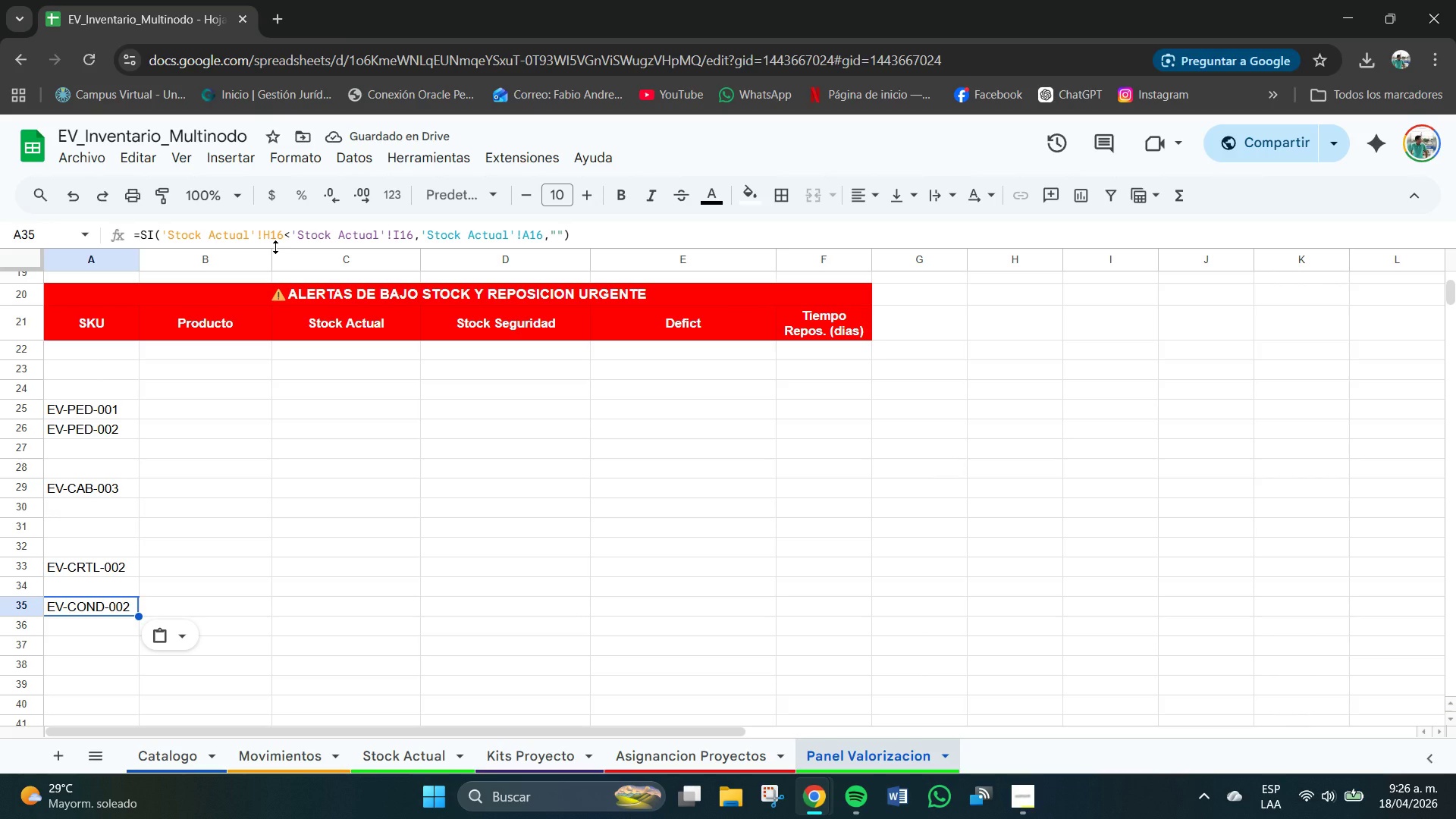 
left_click([85, 639])
 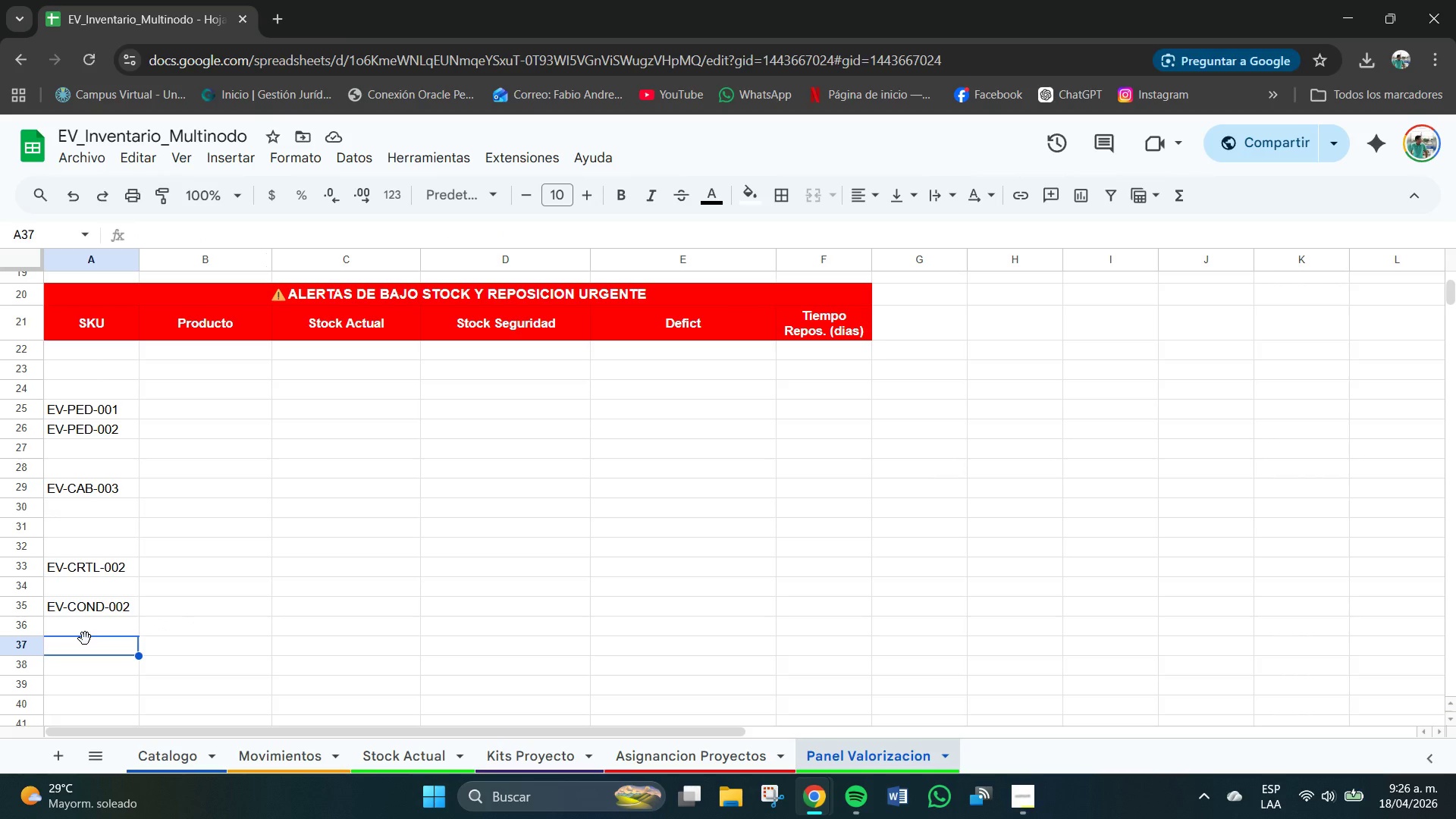 
key(Control+V)
 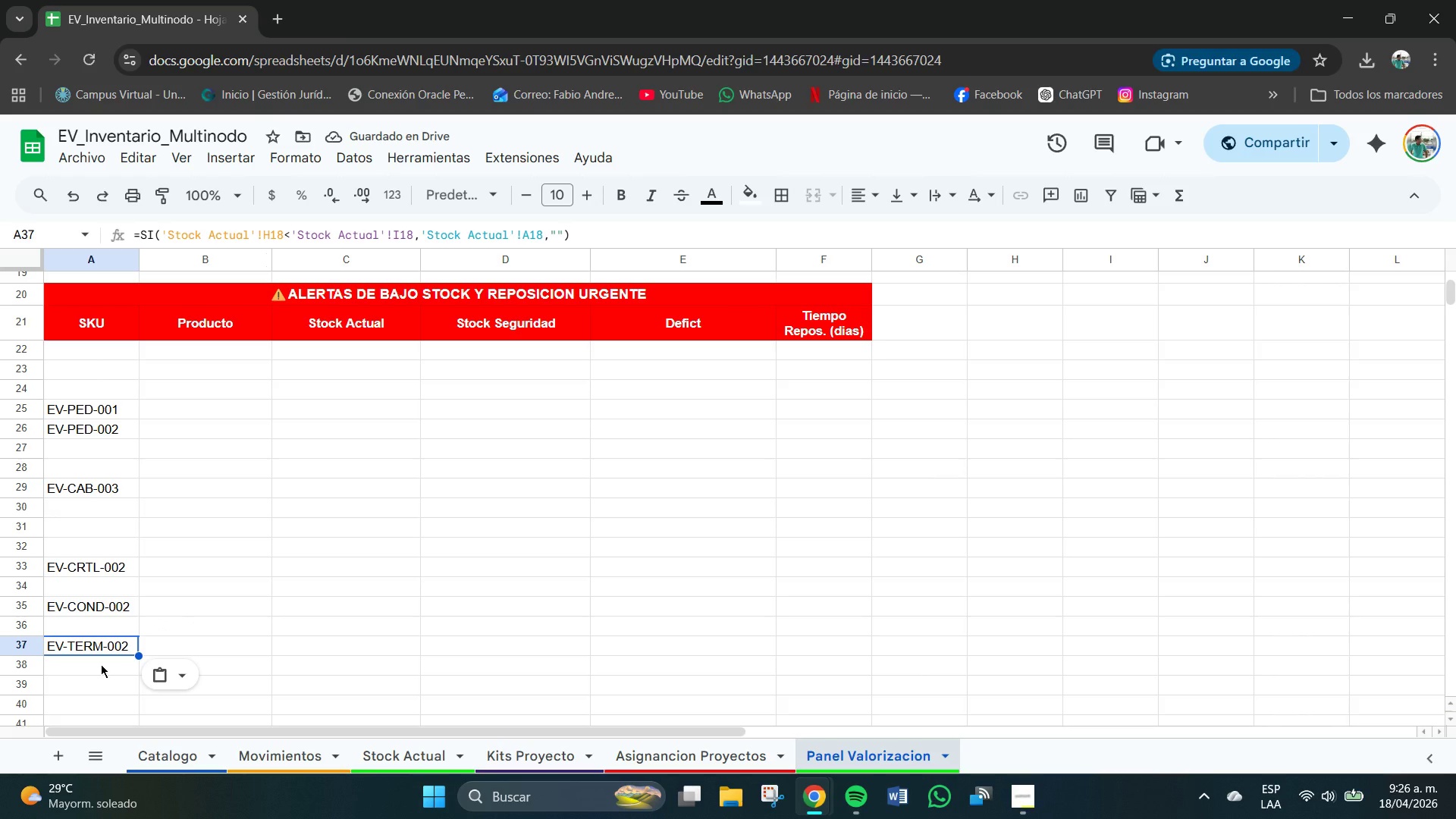 
left_click([103, 686])
 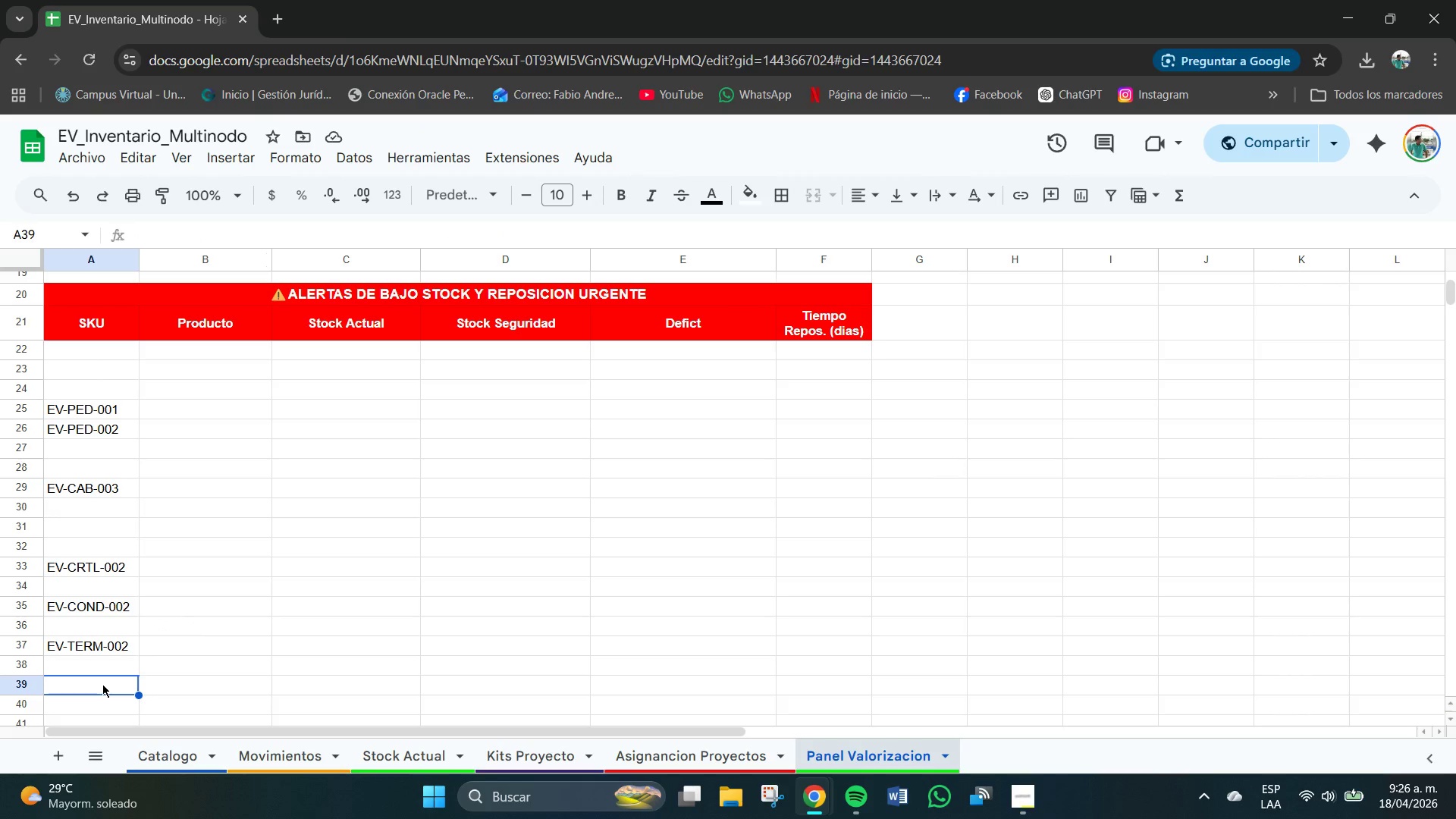 
key(Control+V)
 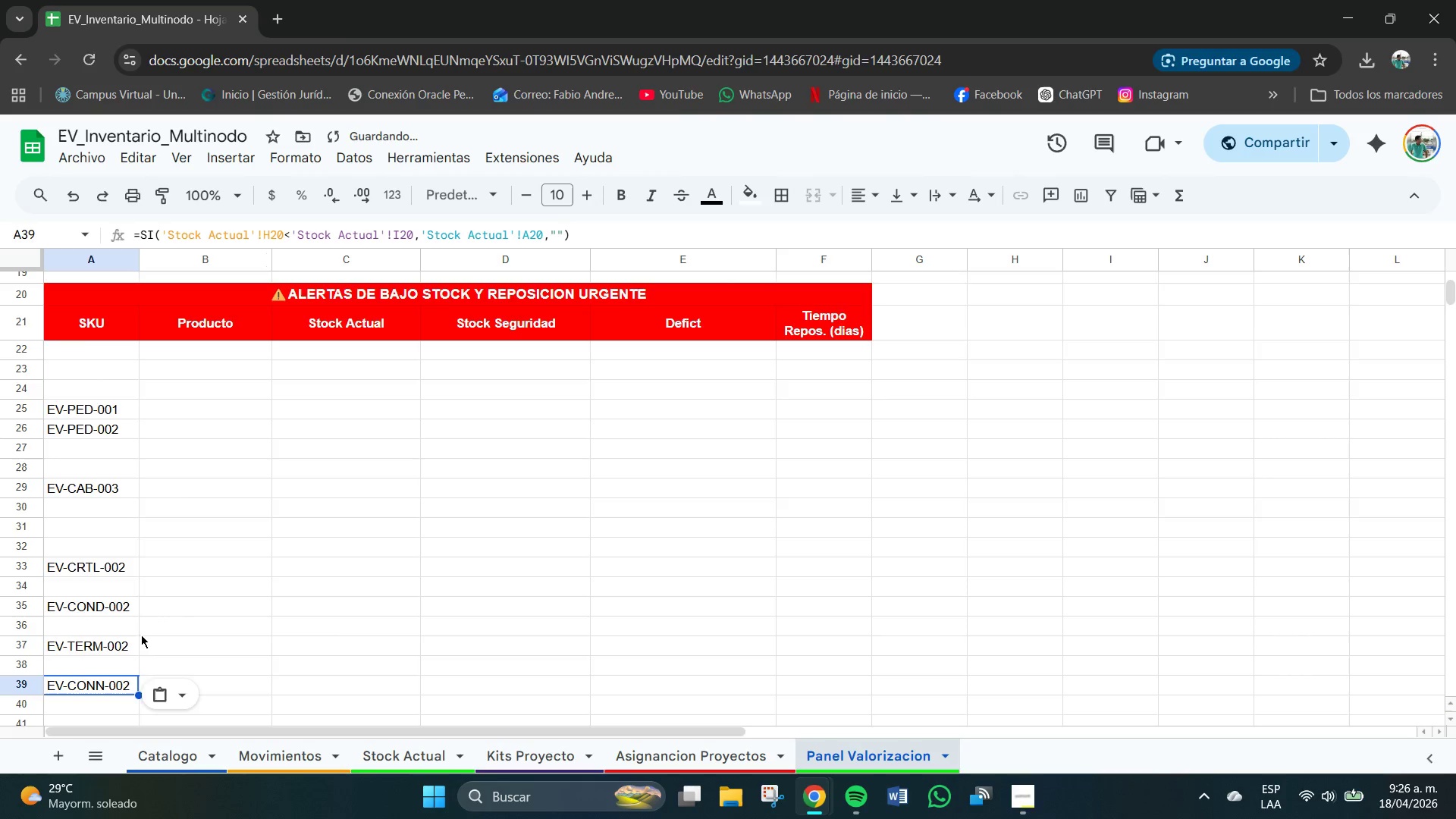 
scroll: coordinate [149, 633], scroll_direction: down, amount: 1.0
 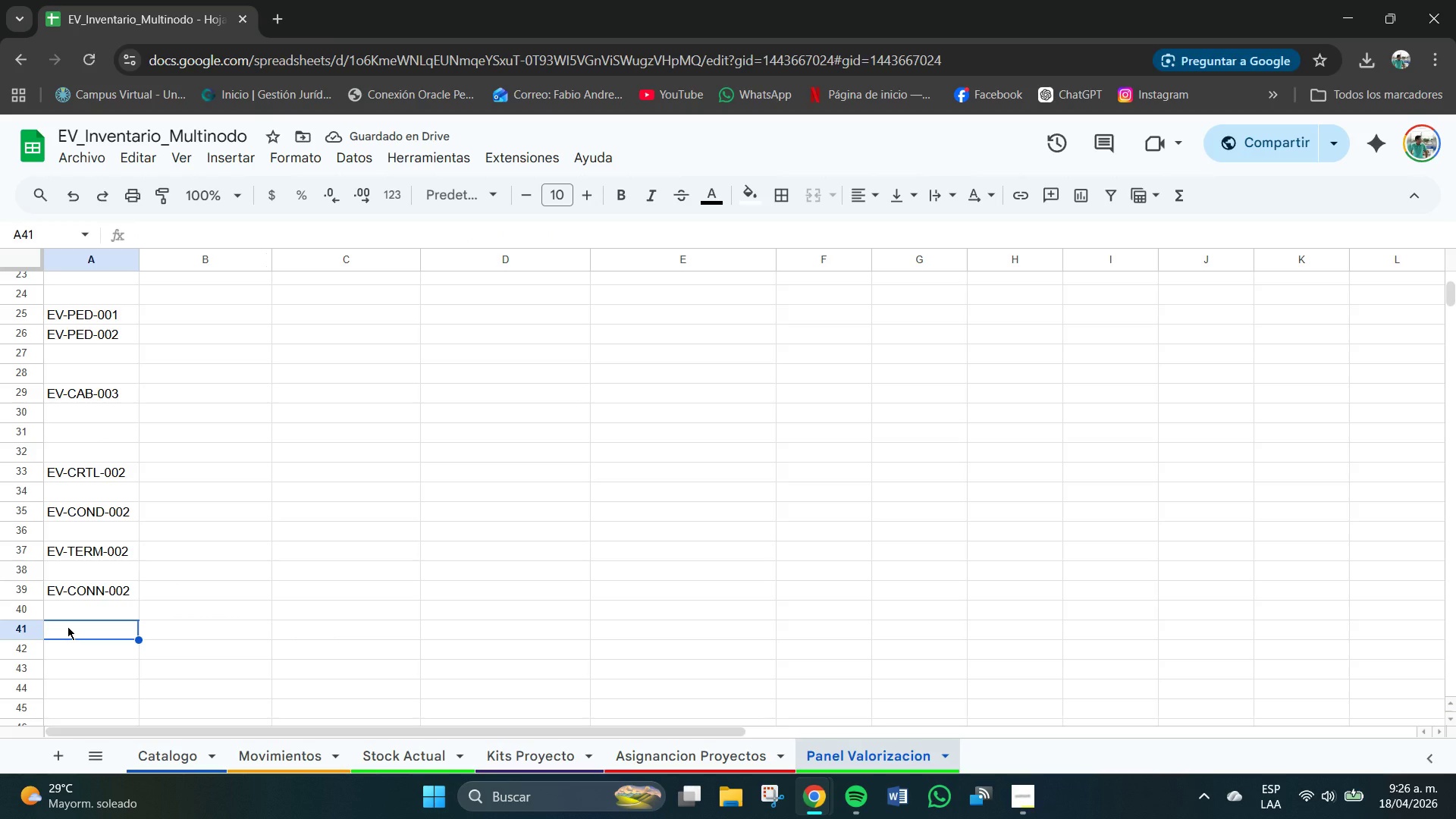 
wait(5.14)
 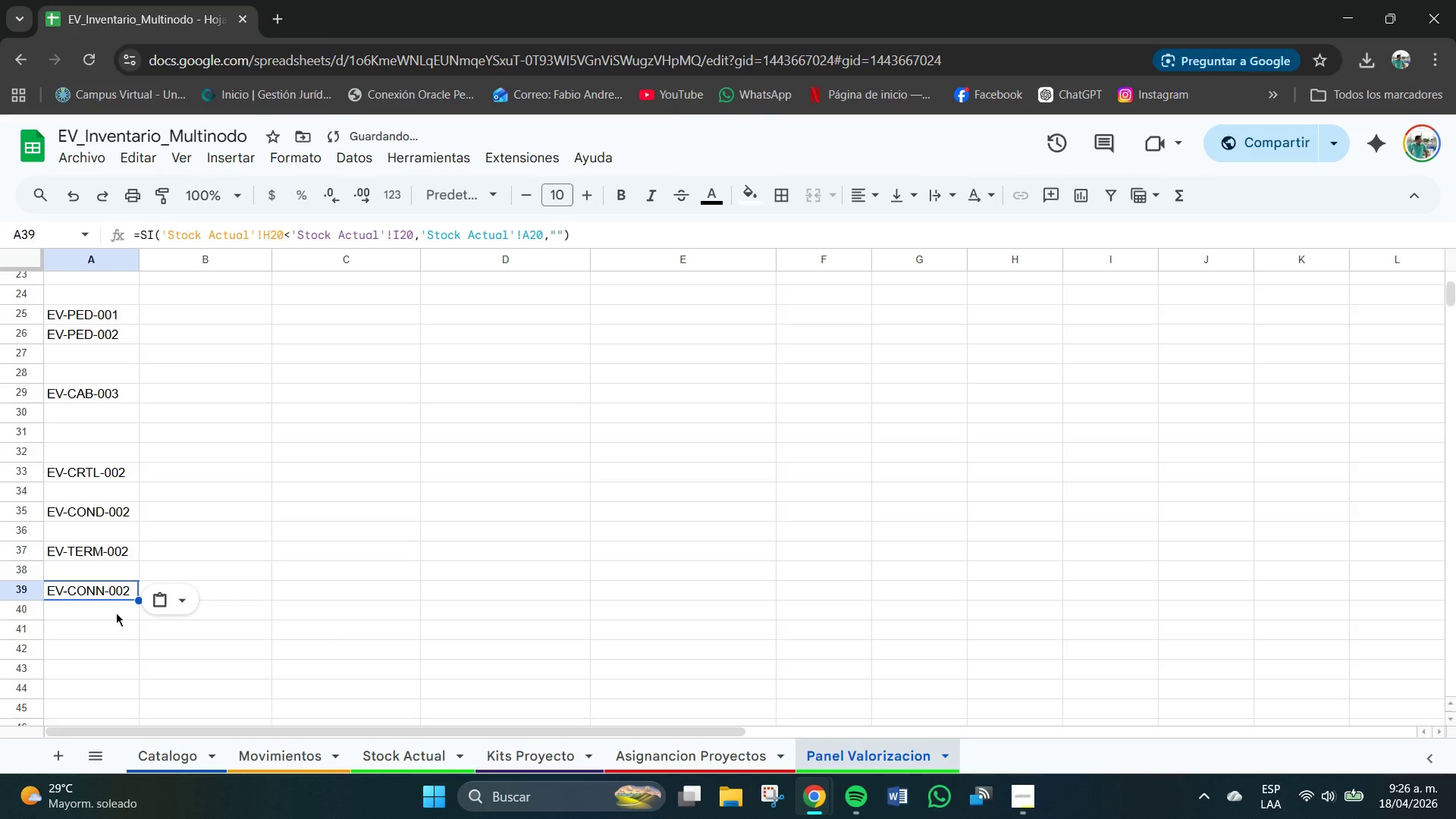 
key(Control+V)
 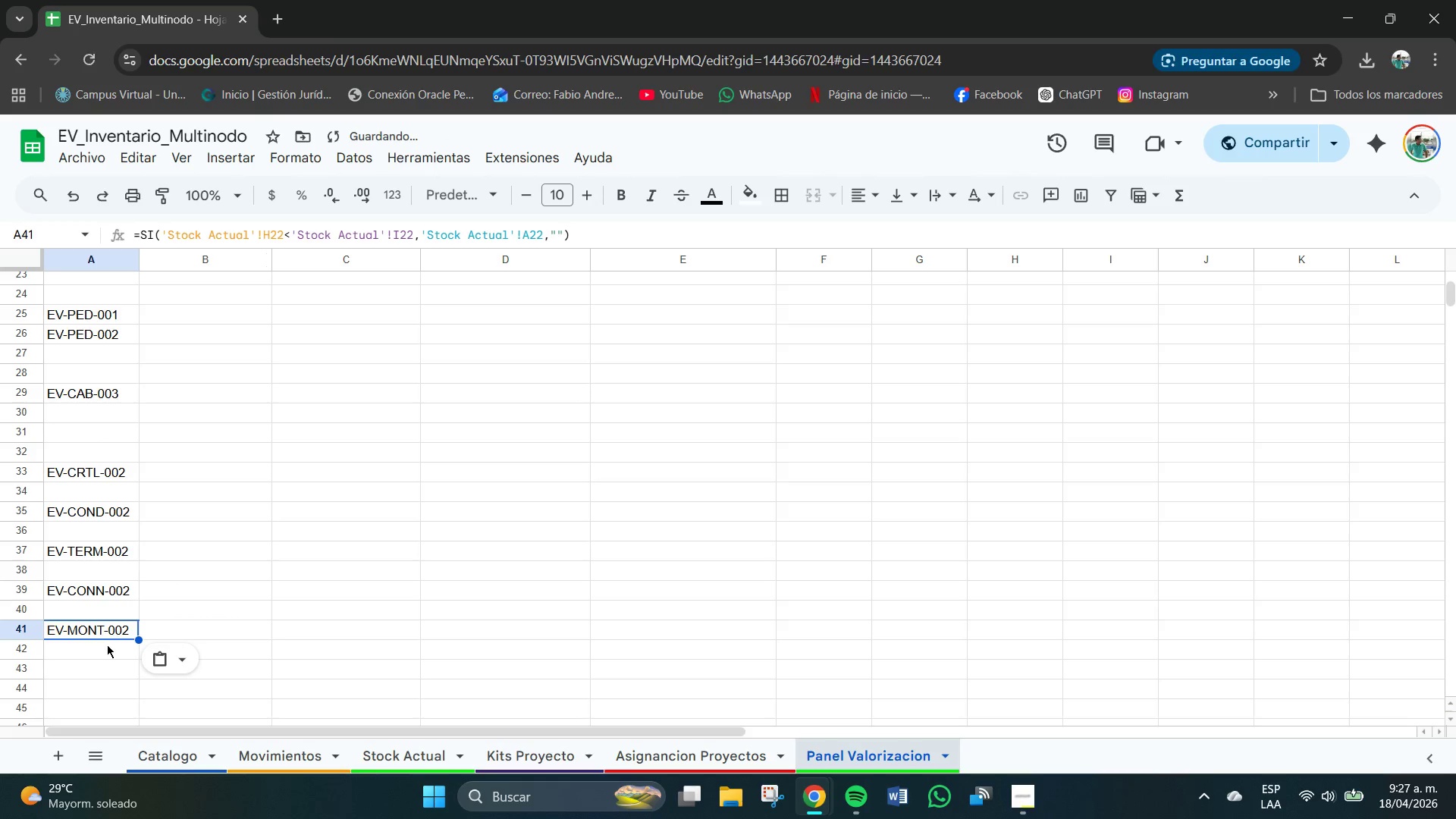 
left_click([281, 538])
 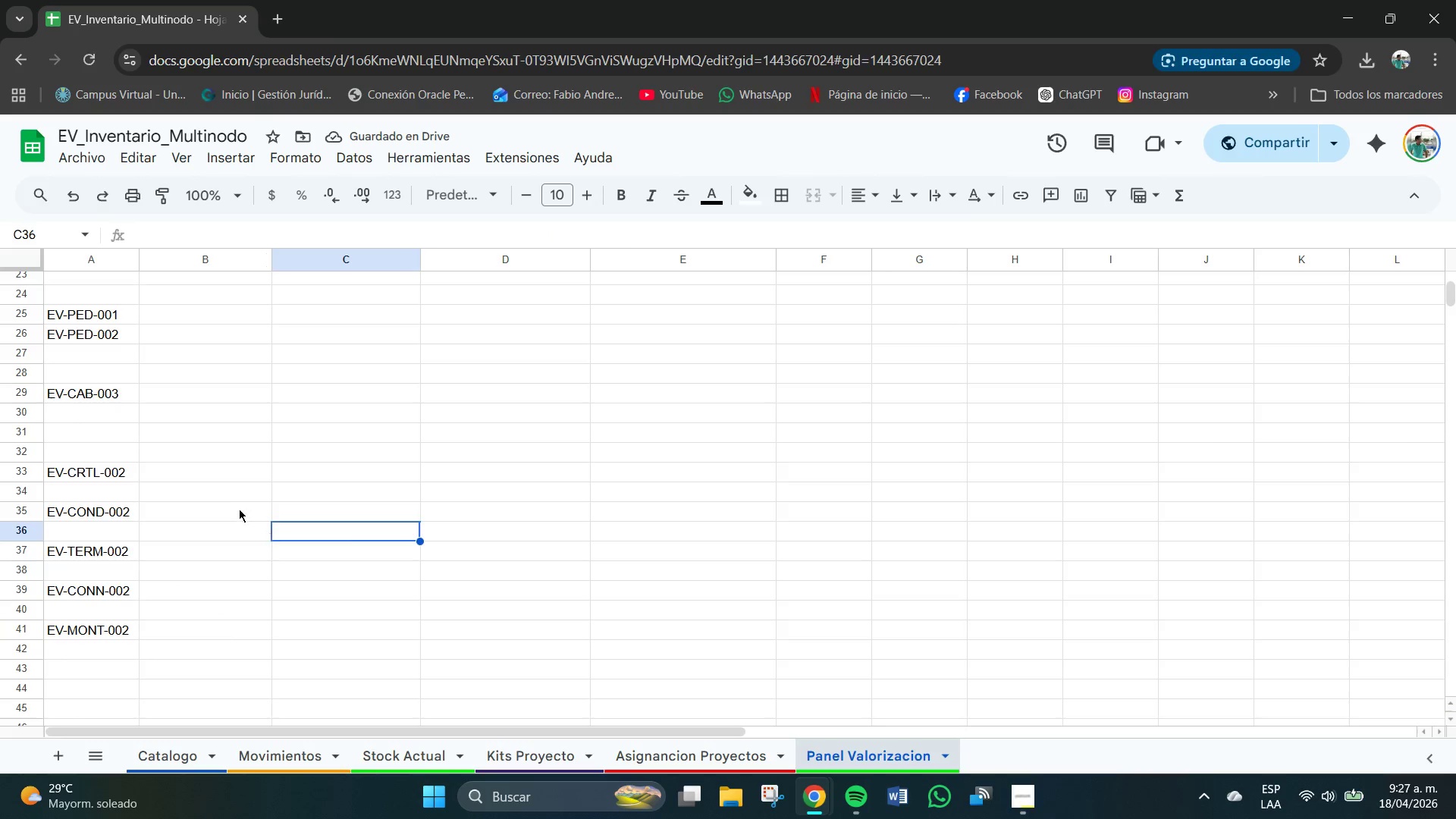 
scroll: coordinate [227, 512], scroll_direction: up, amount: 1.0
 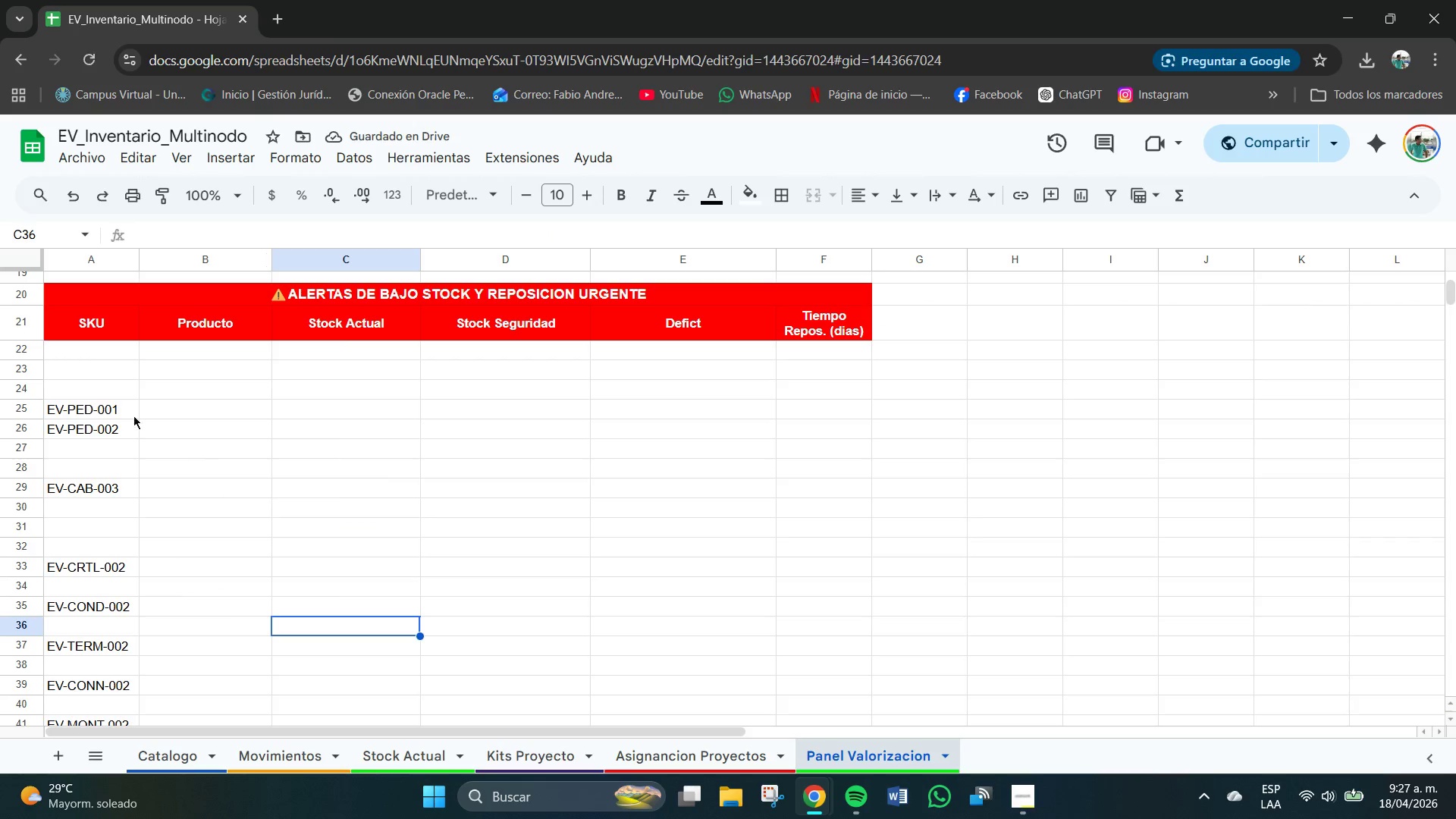 
scroll: coordinate [84, 375], scroll_direction: down, amount: 1.0
 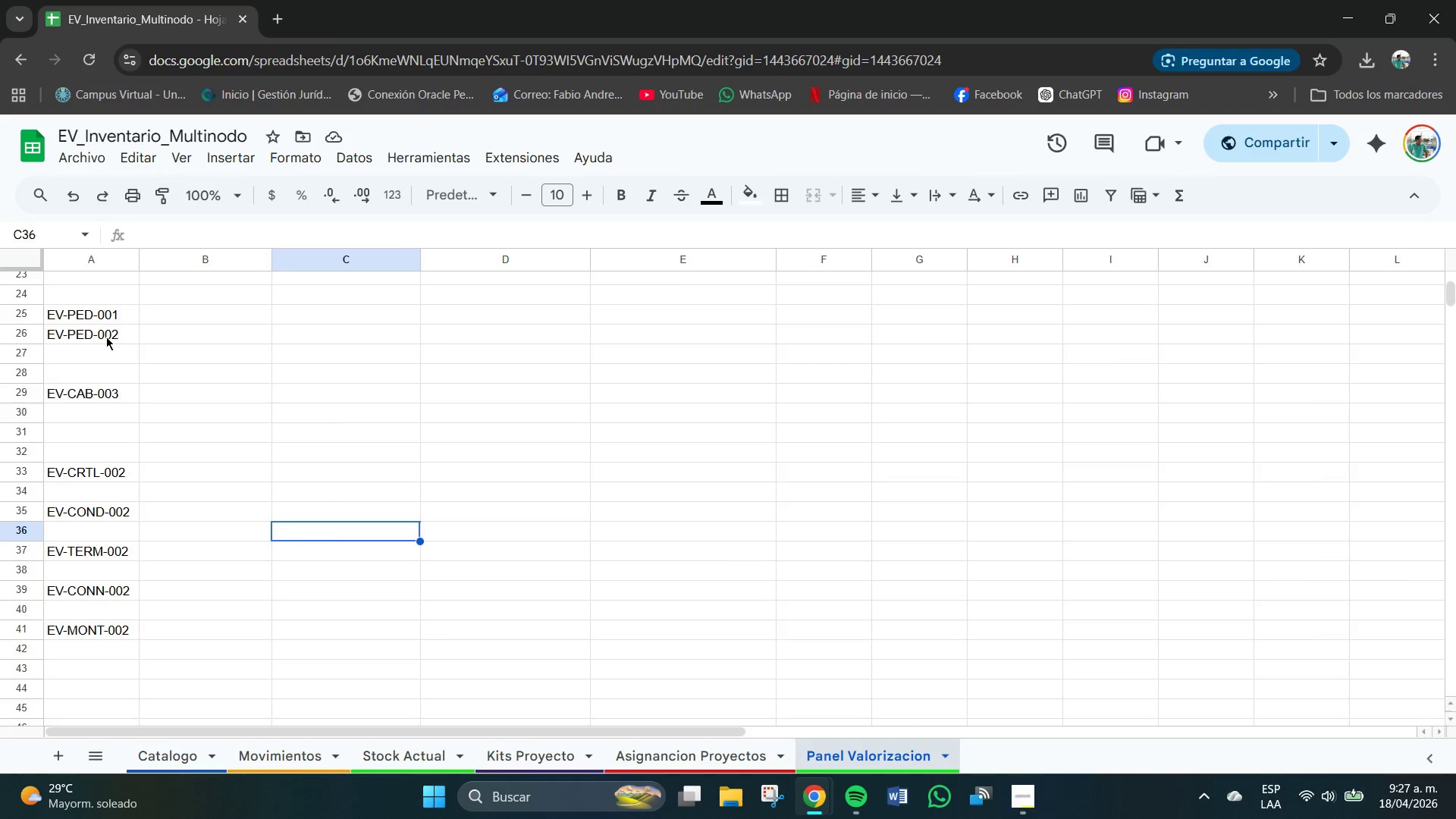 
scroll: coordinate [101, 317], scroll_direction: up, amount: 1.0
 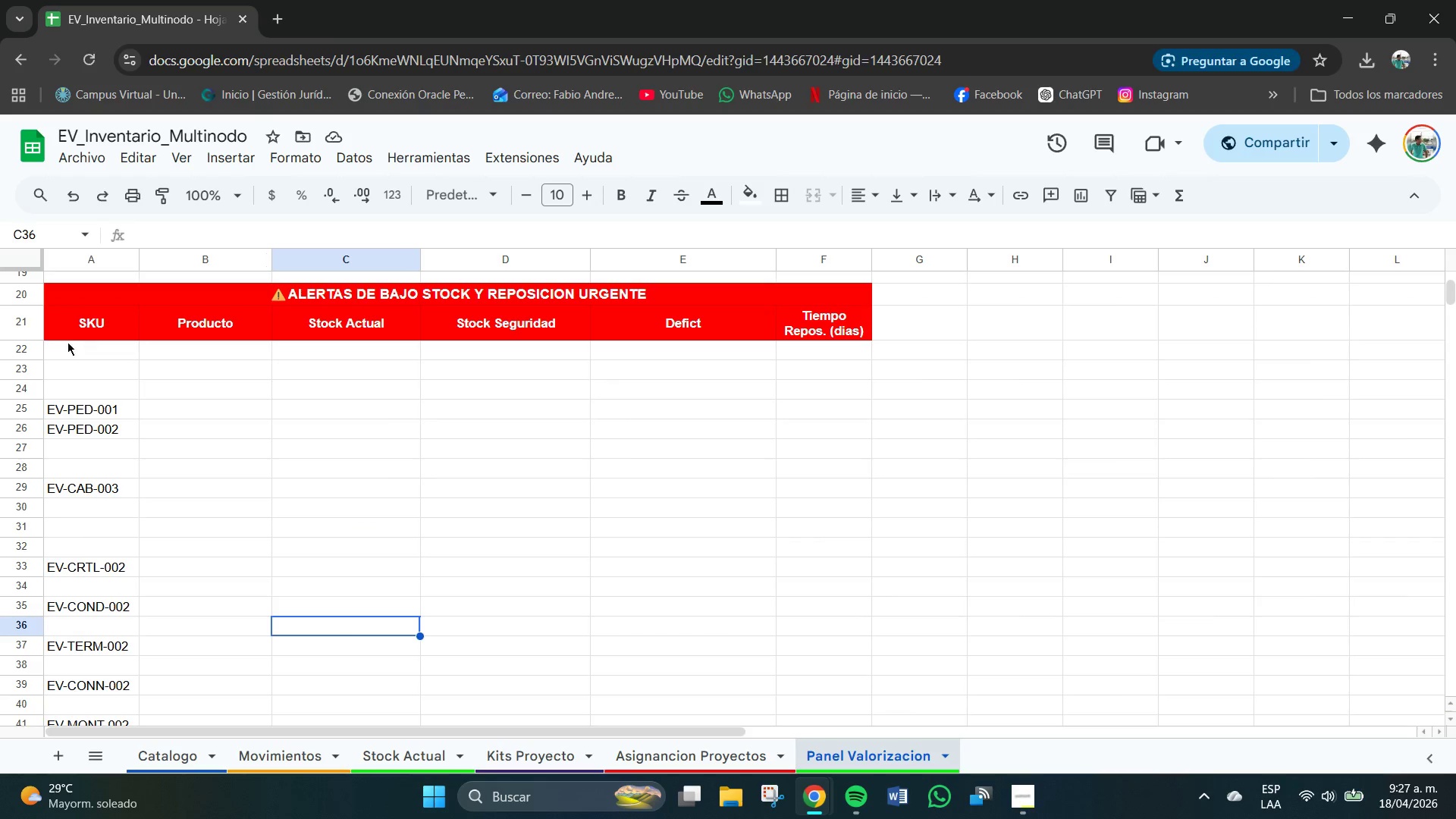 
left_click_drag(start_coordinate=[63, 348], to_coordinate=[829, 526])
 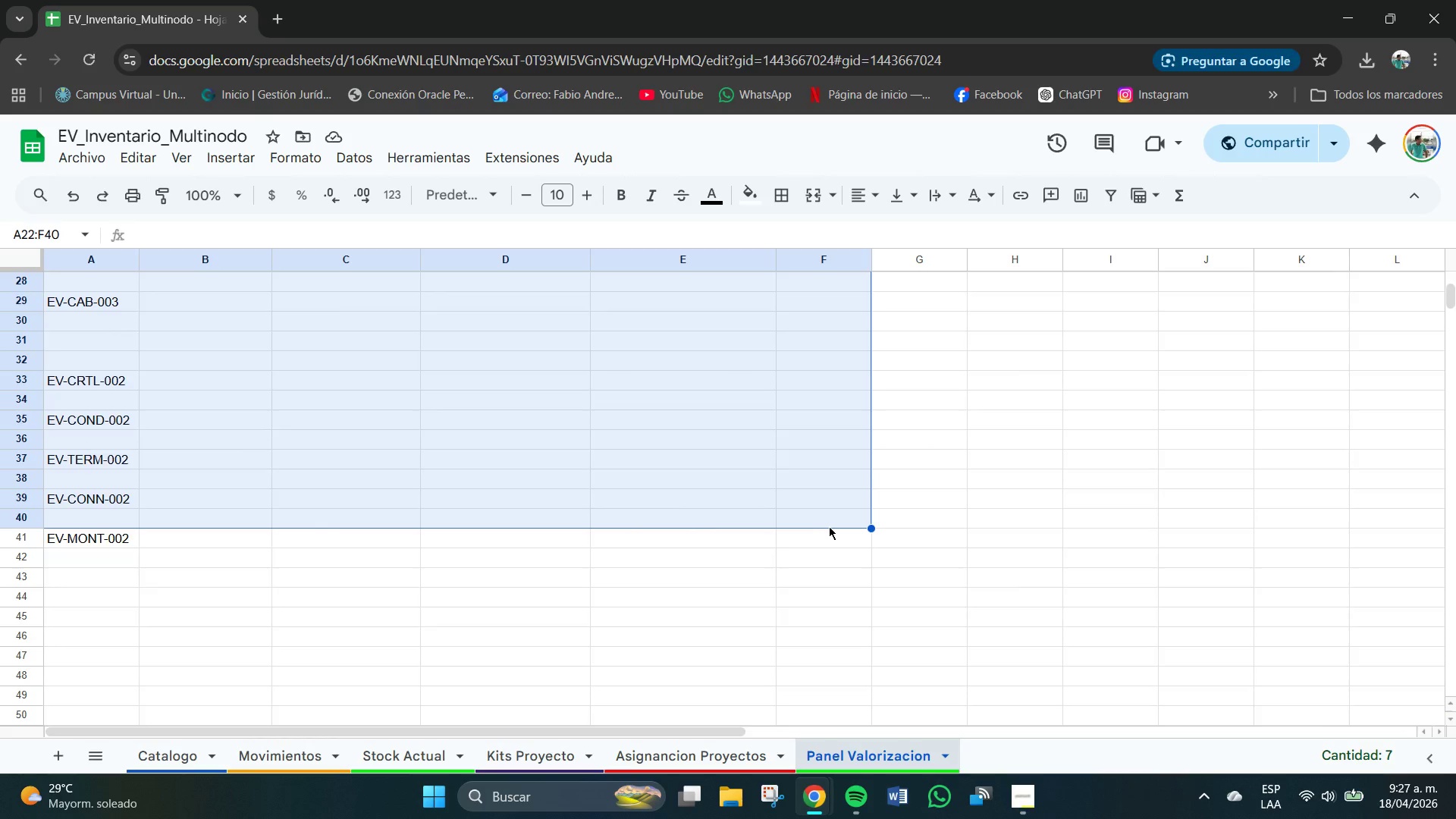 
scroll: coordinate [827, 526], scroll_direction: up, amount: 2.0
 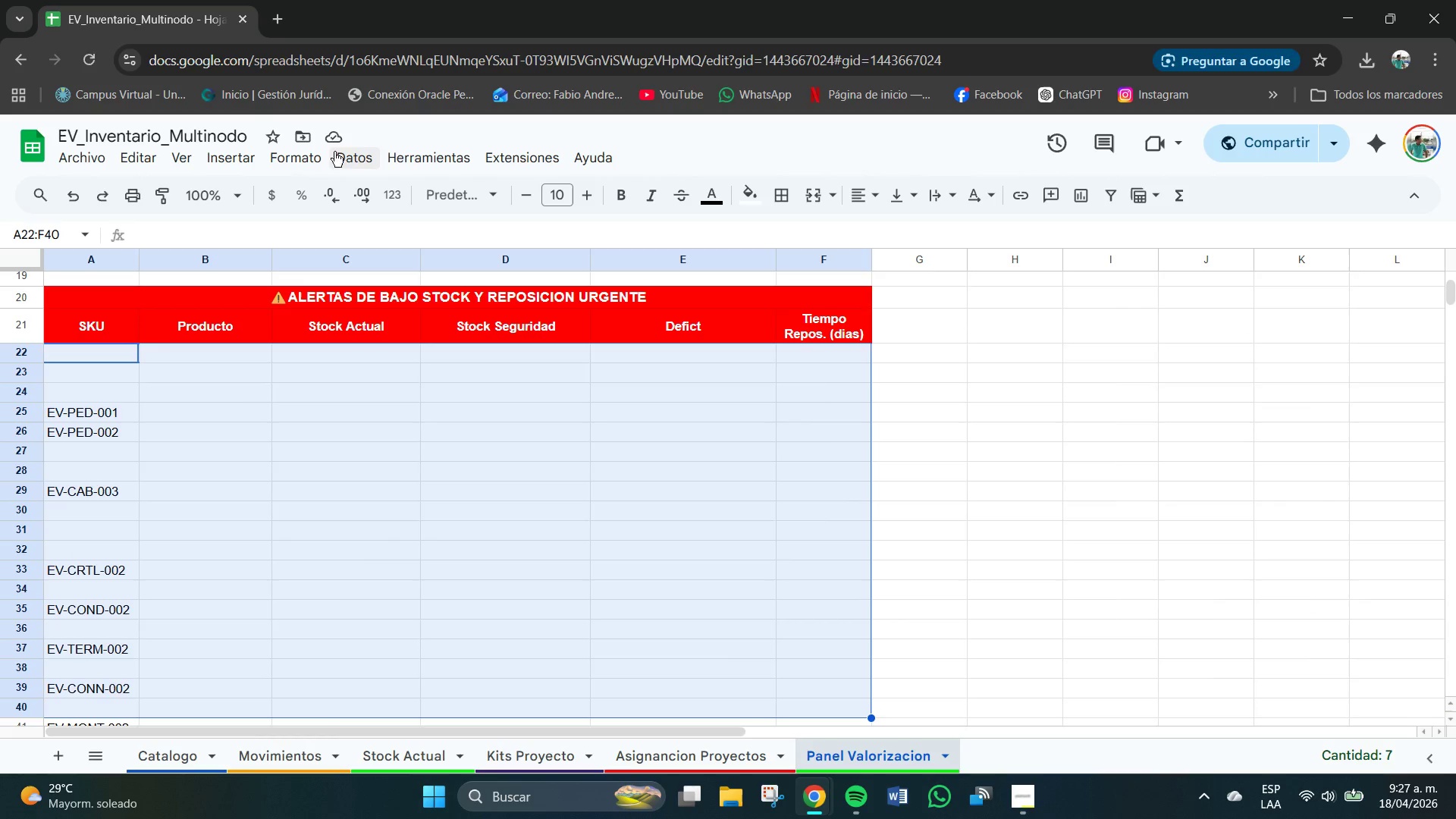 
left_click([306, 155])
 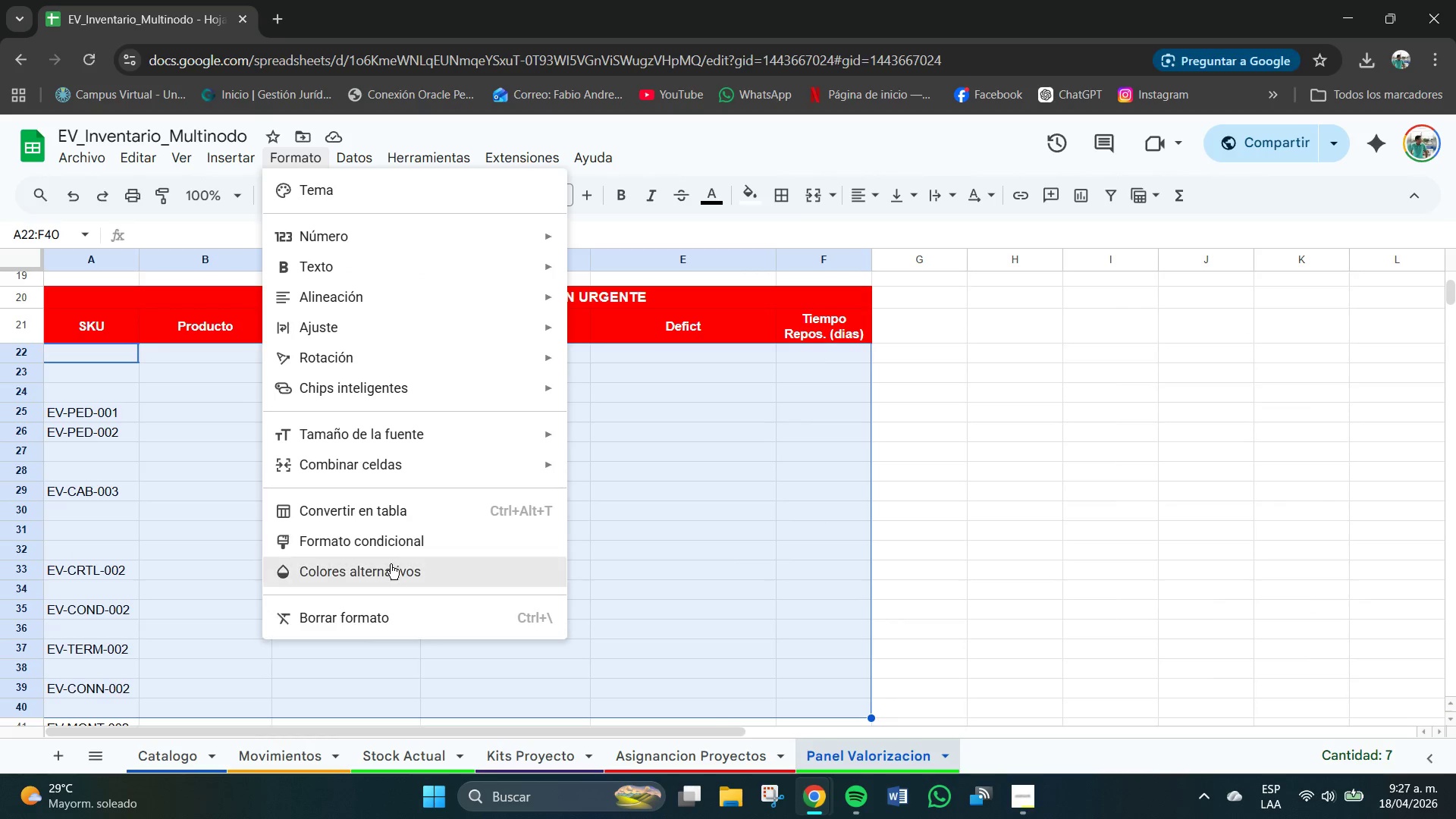 
left_click([391, 564])
 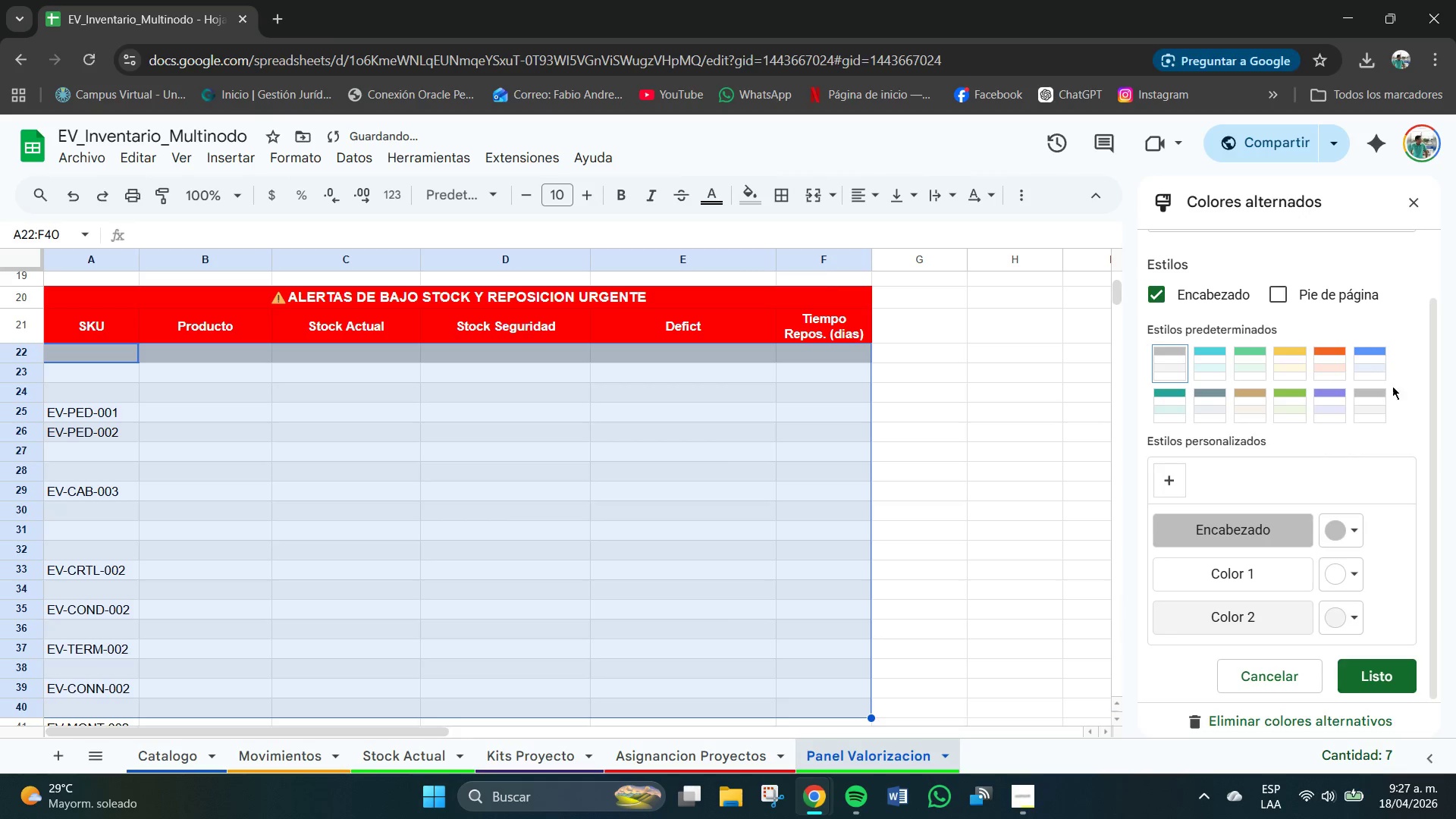 
left_click([1328, 366])
 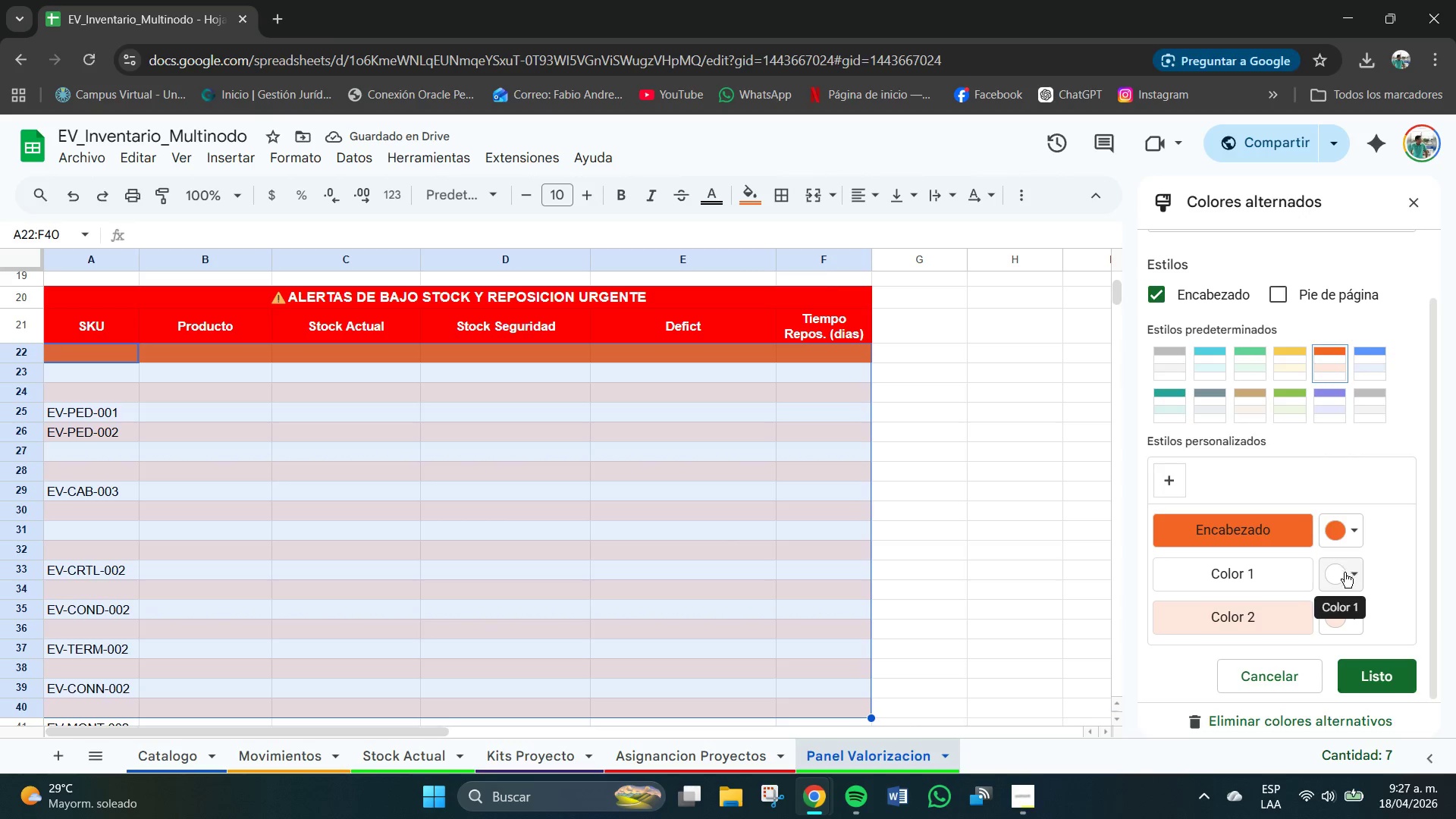 
double_click([1078, 523])
 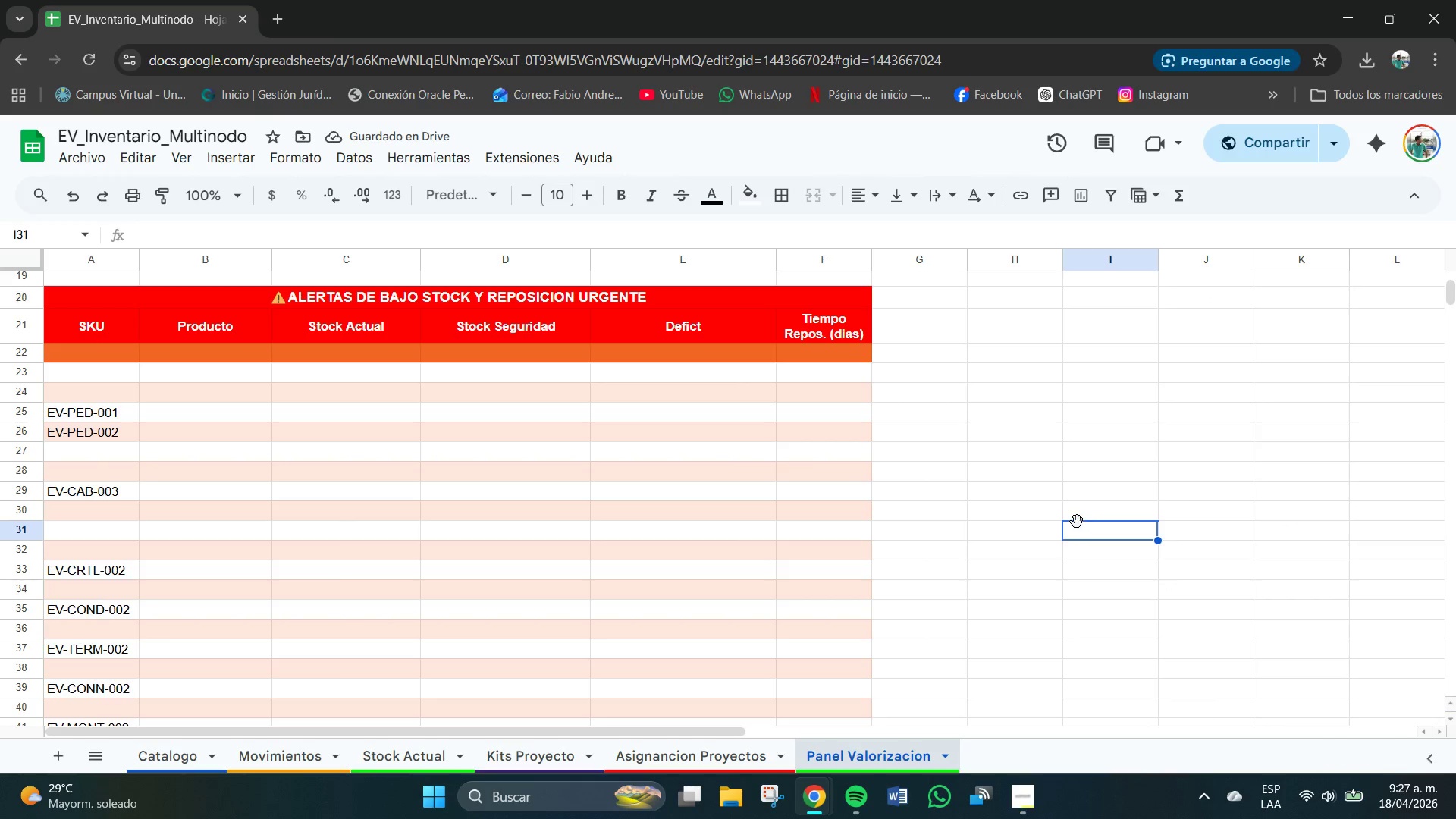 
scroll: coordinate [1077, 522], scroll_direction: down, amount: 1.0
 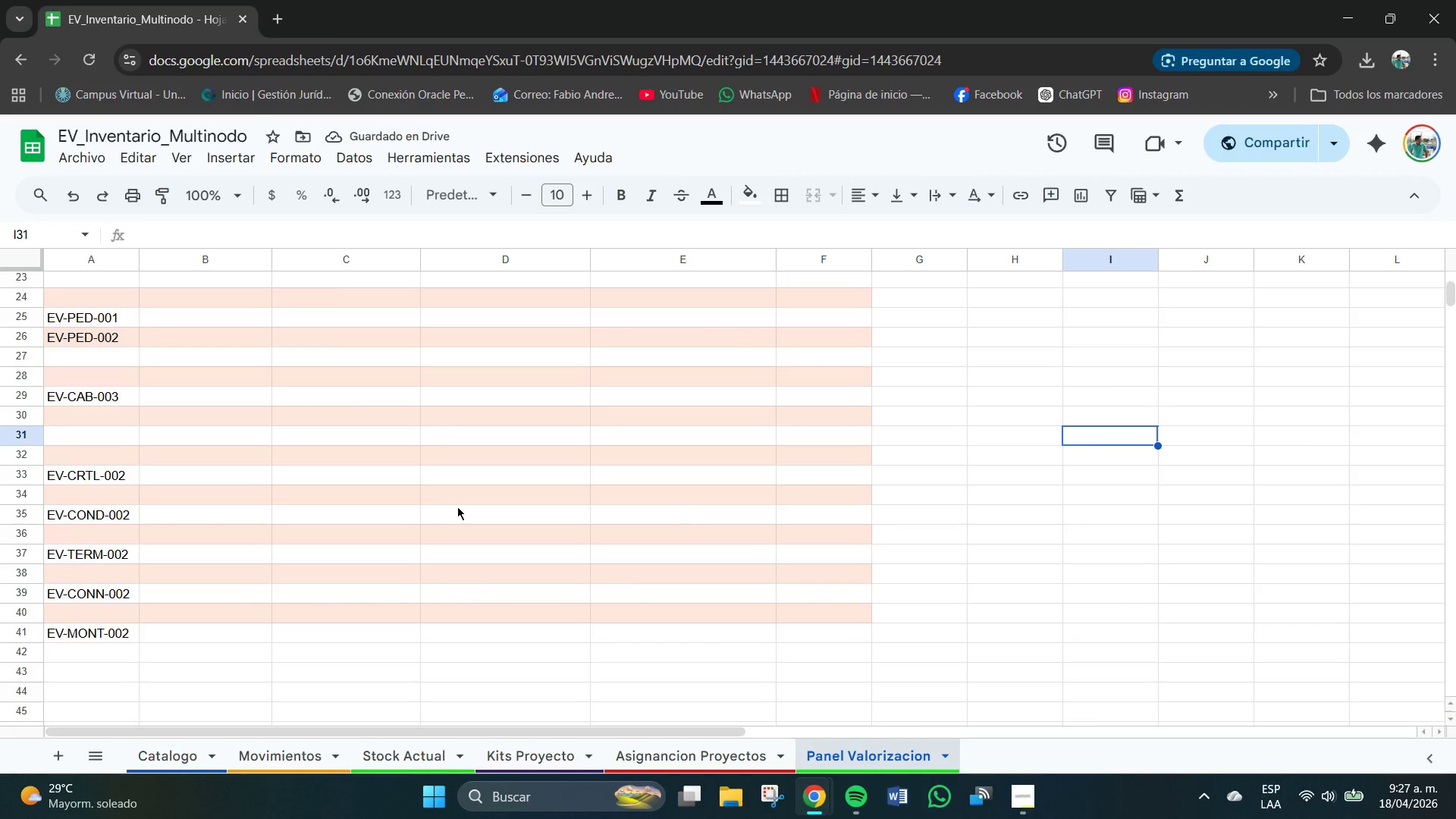 
scroll: coordinate [49, 438], scroll_direction: up, amount: 1.0
 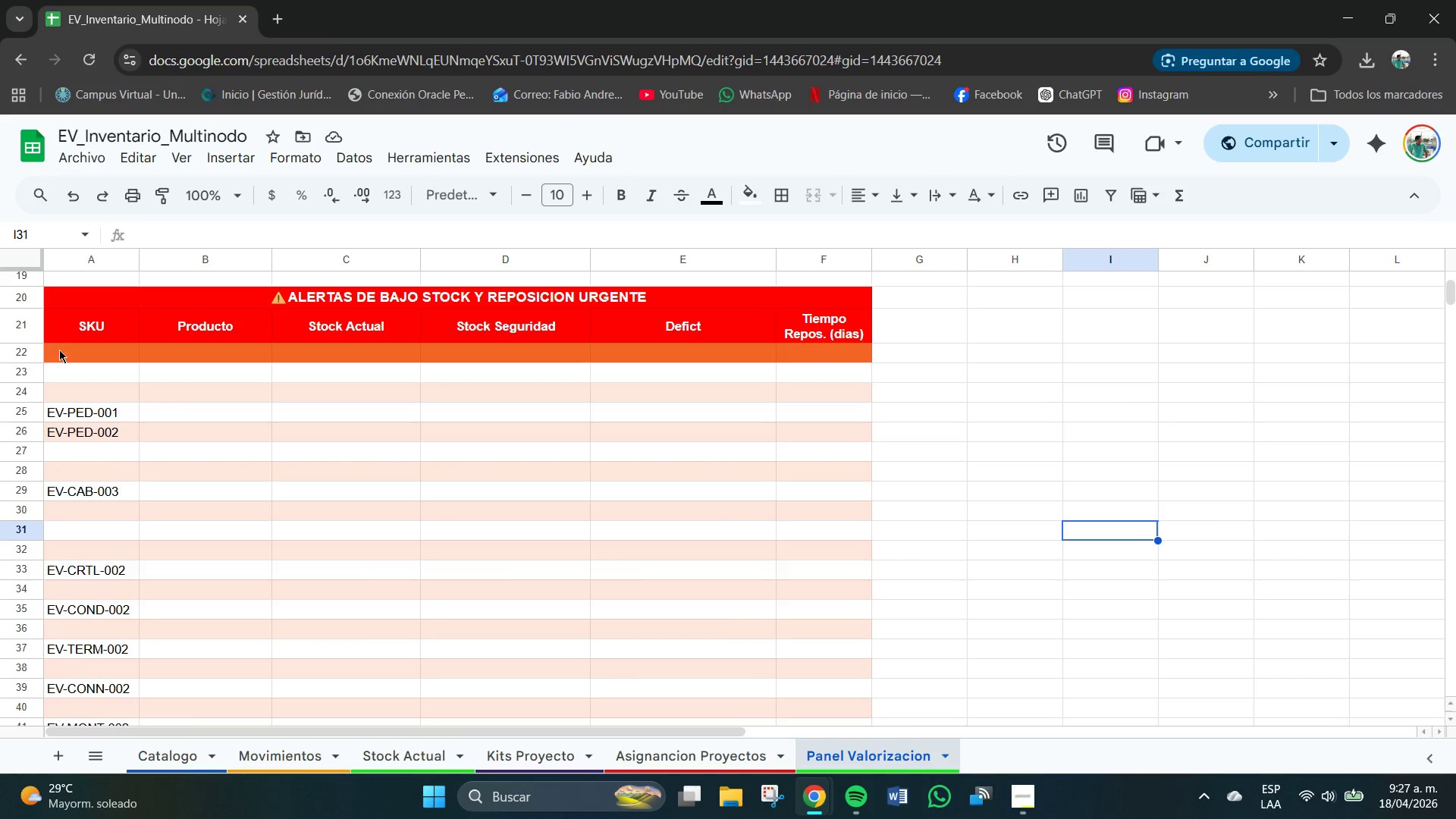 
left_click_drag(start_coordinate=[75, 356], to_coordinate=[810, 535])
 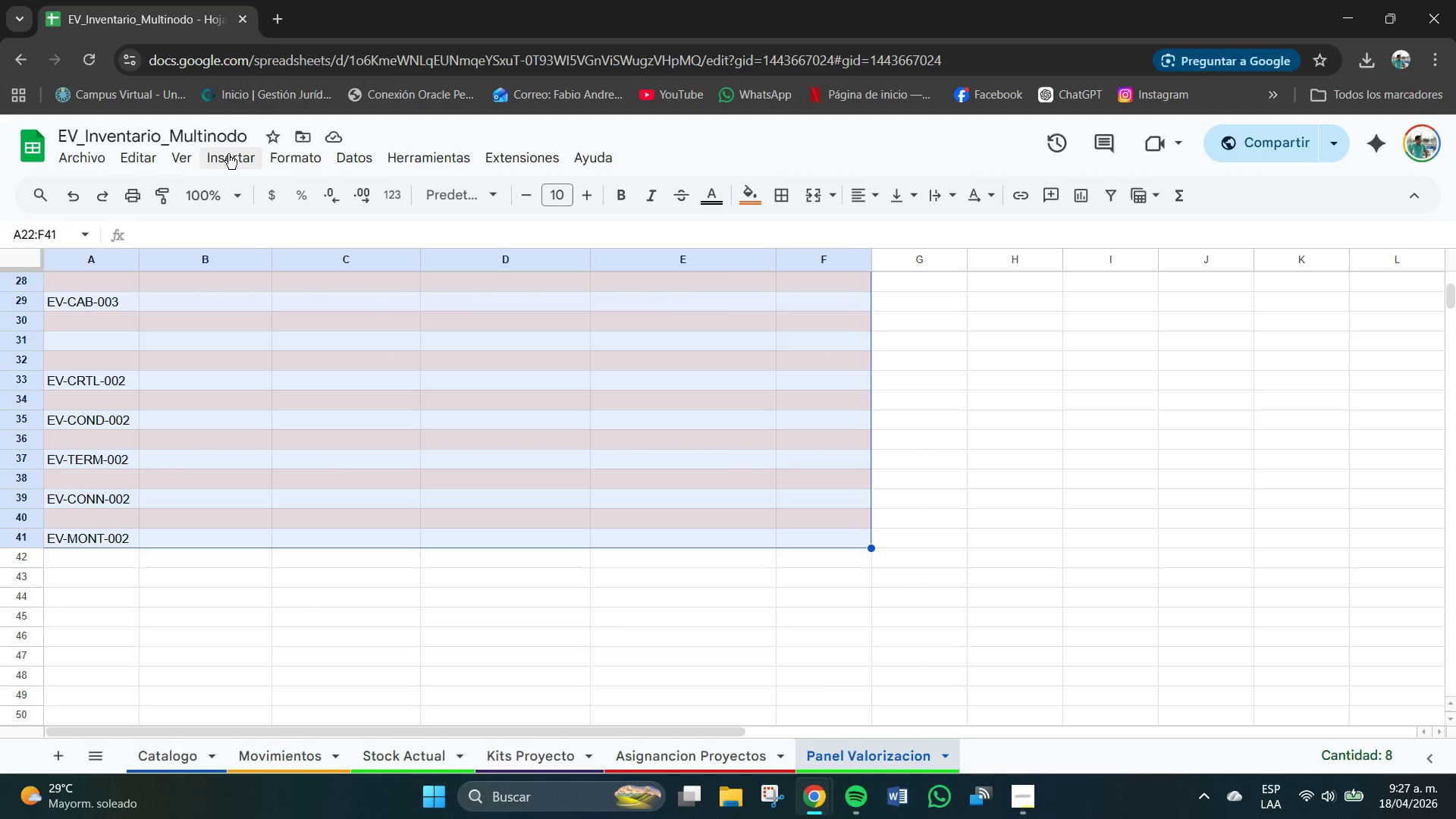 
left_click([284, 158])
 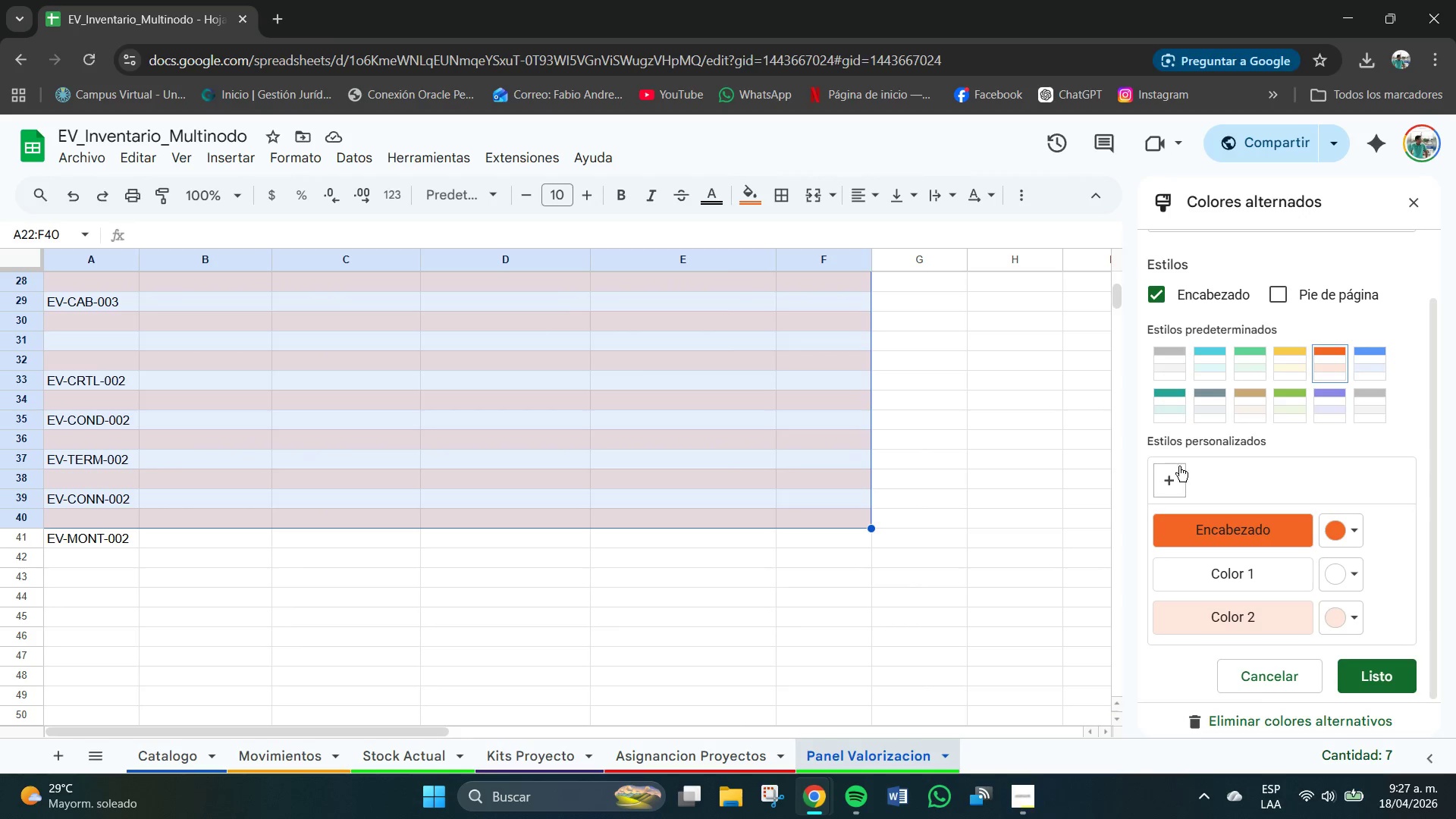 
scroll: coordinate [1324, 377], scroll_direction: down, amount: 2.0
 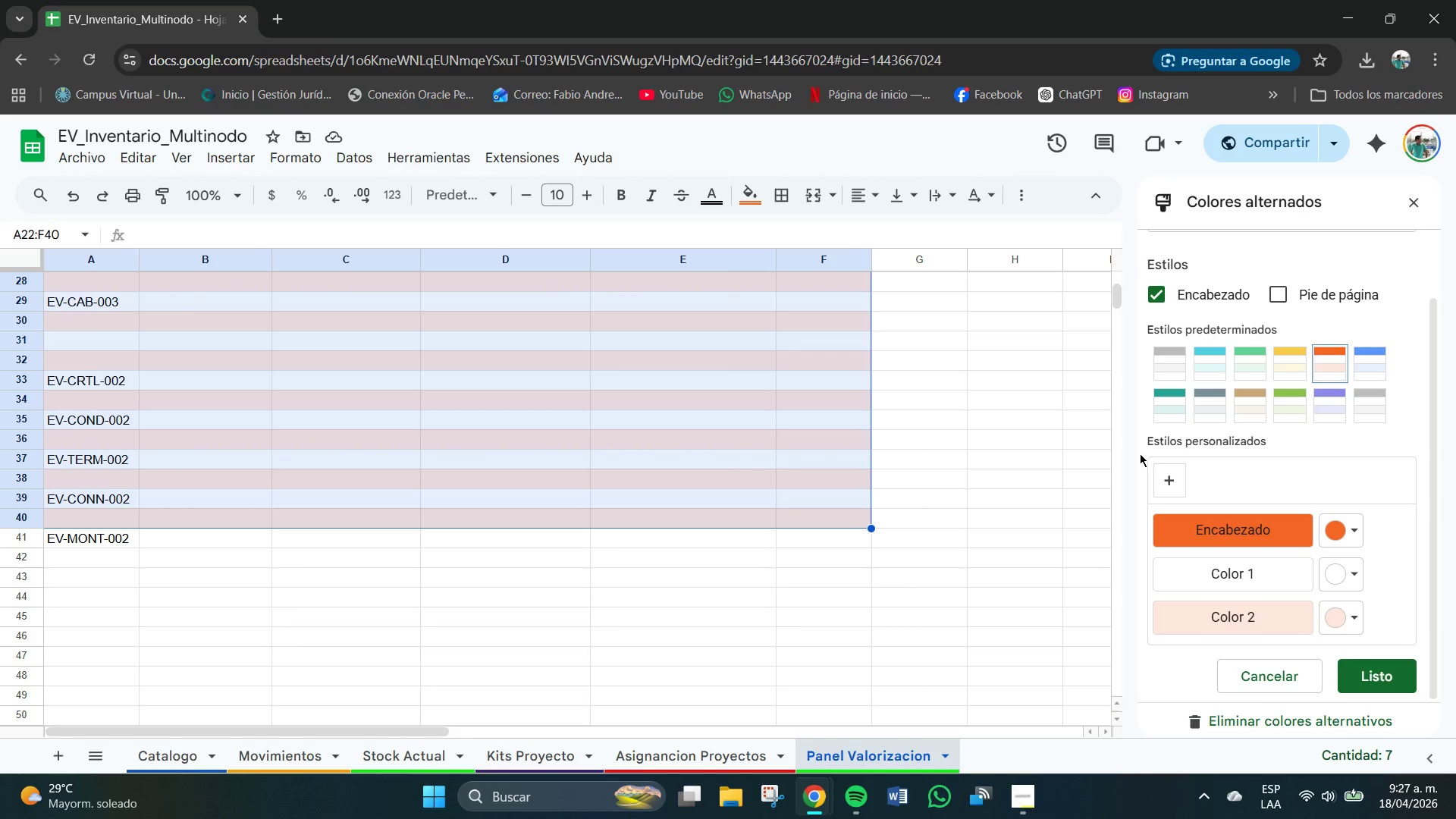 
left_click([1168, 472])
 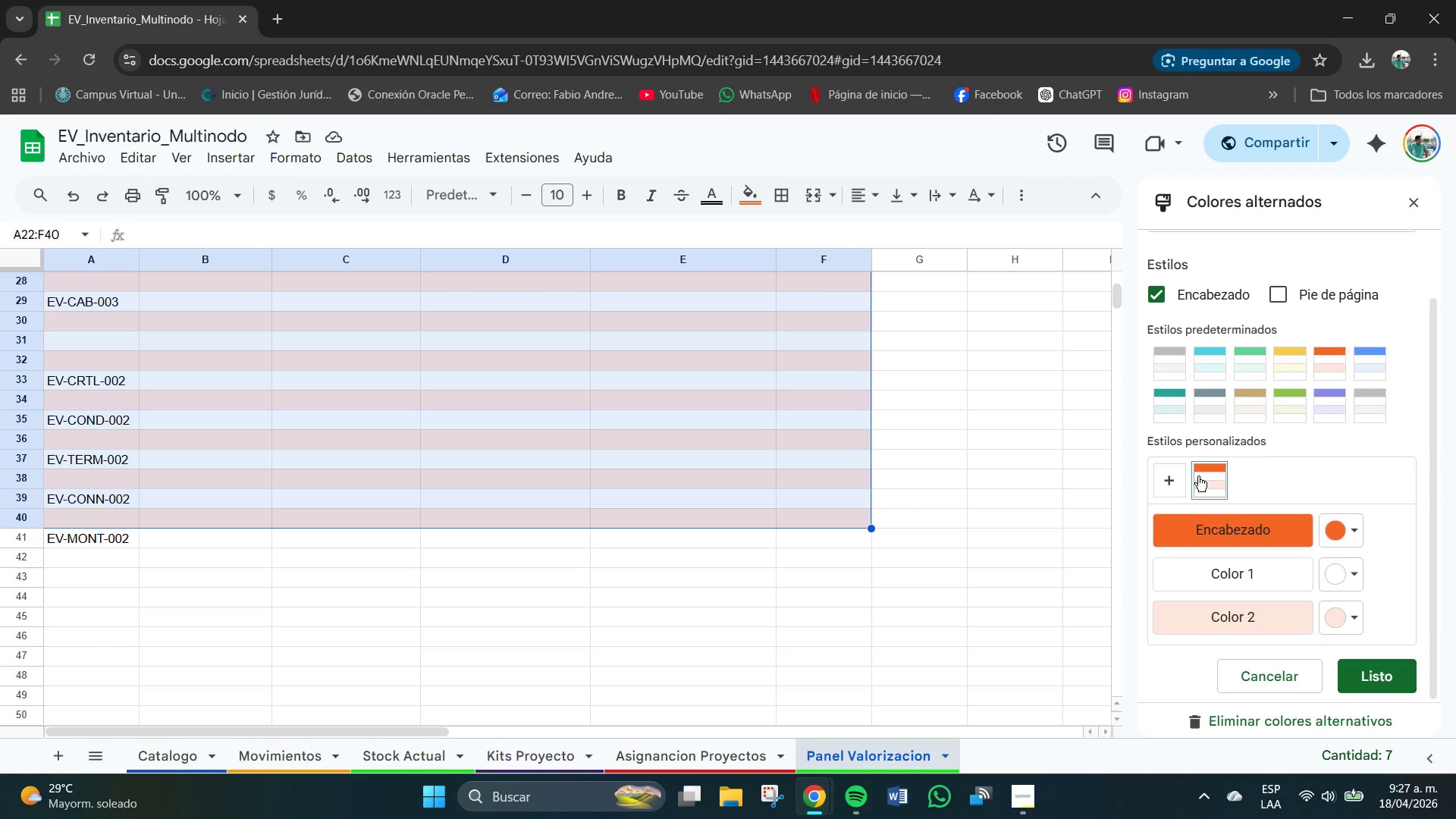 
key(Escape)
 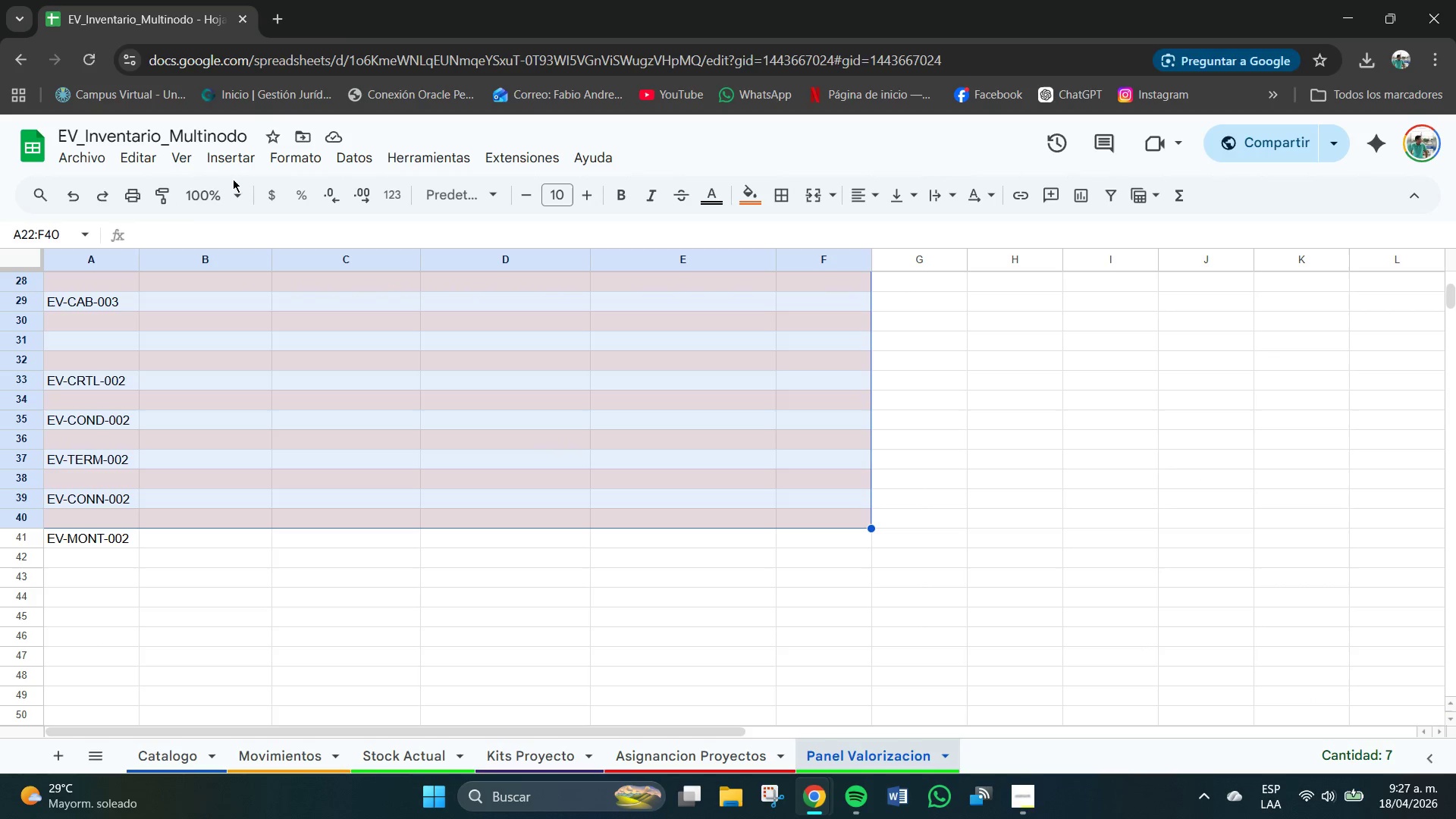 
left_click([269, 151])
 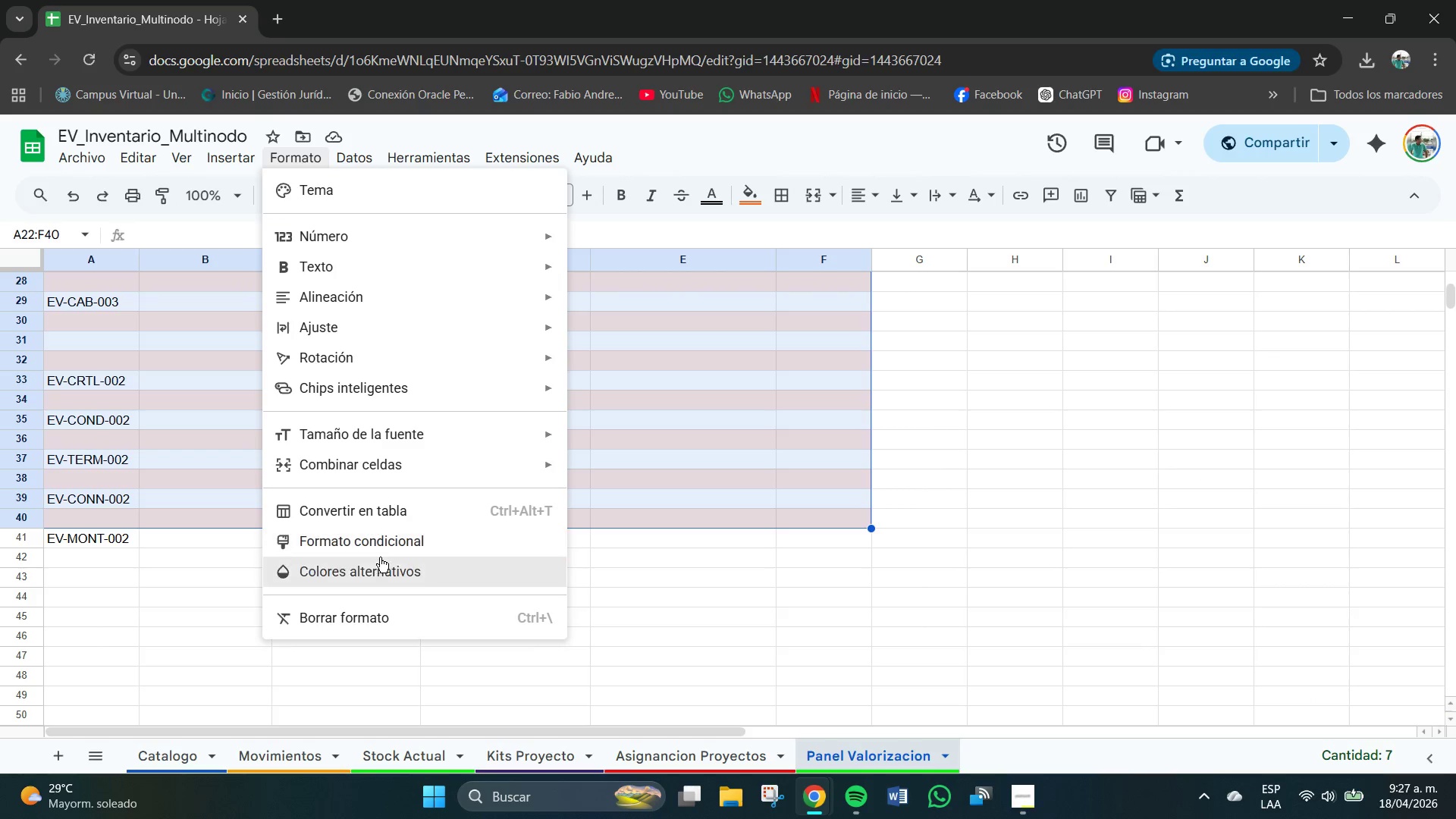 
left_click([375, 570])
 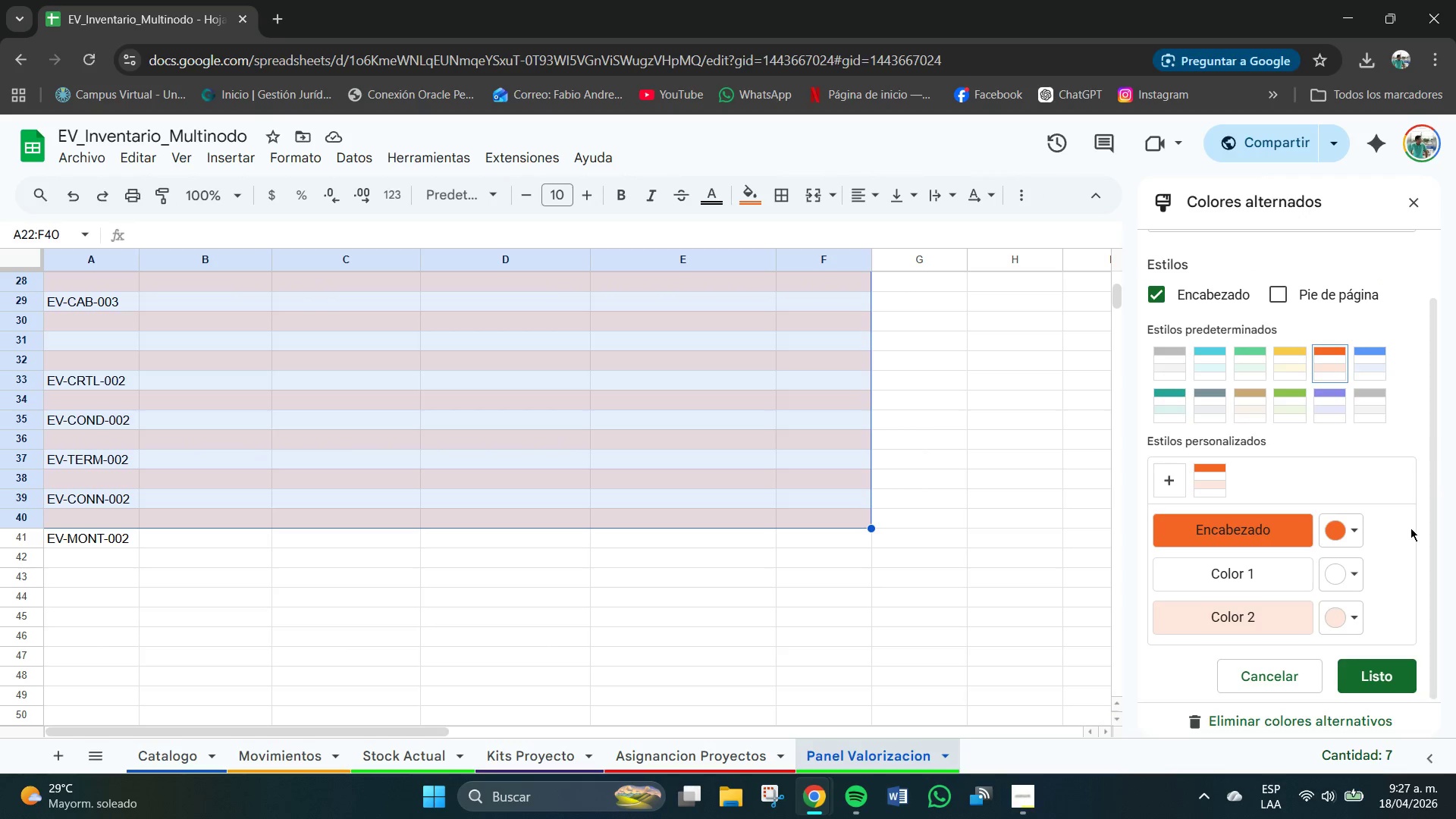 
mouse_move([1338, 513])
 